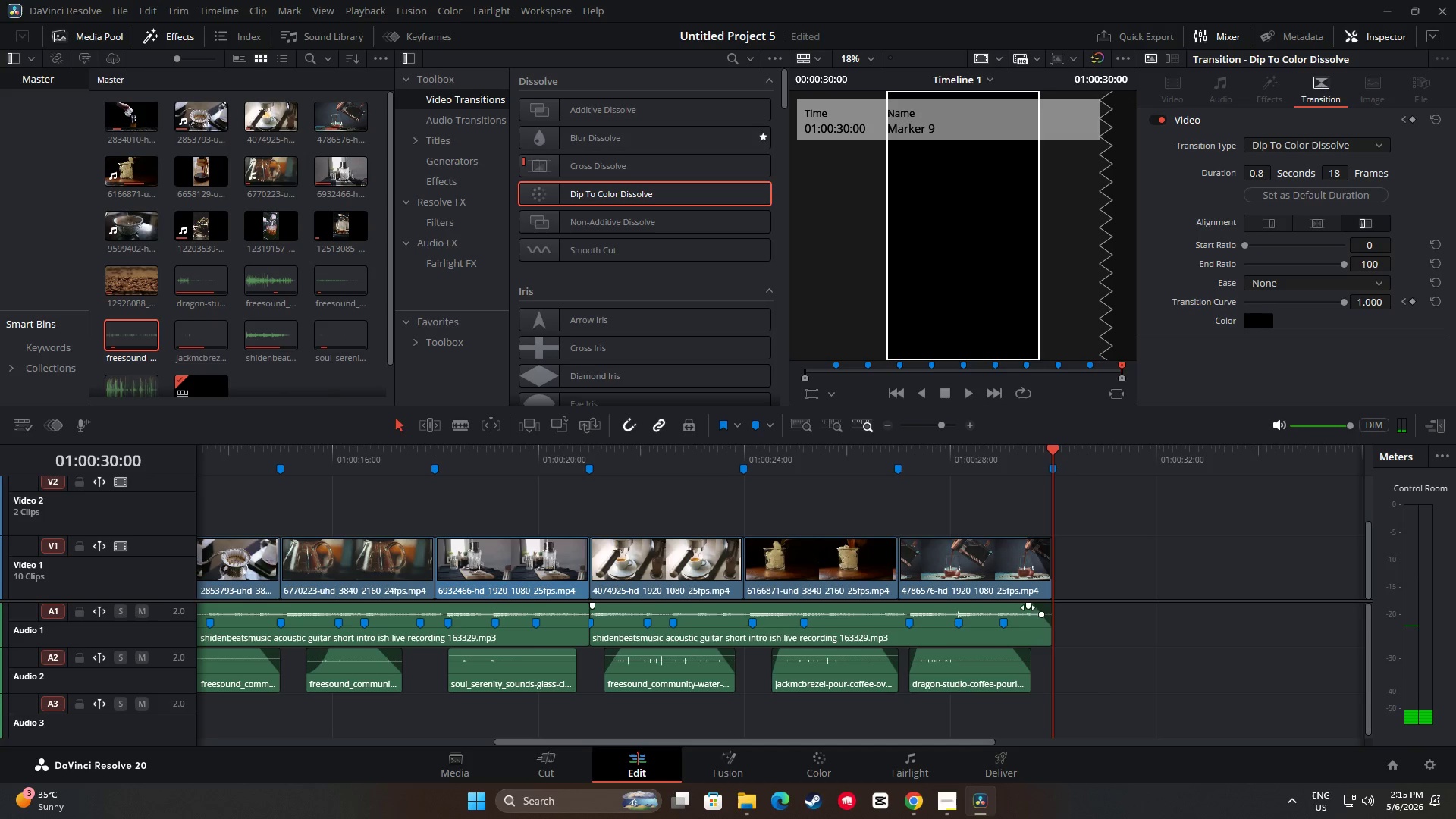 
left_click_drag(start_coordinate=[1040, 615], to_coordinate=[1037, 620])
 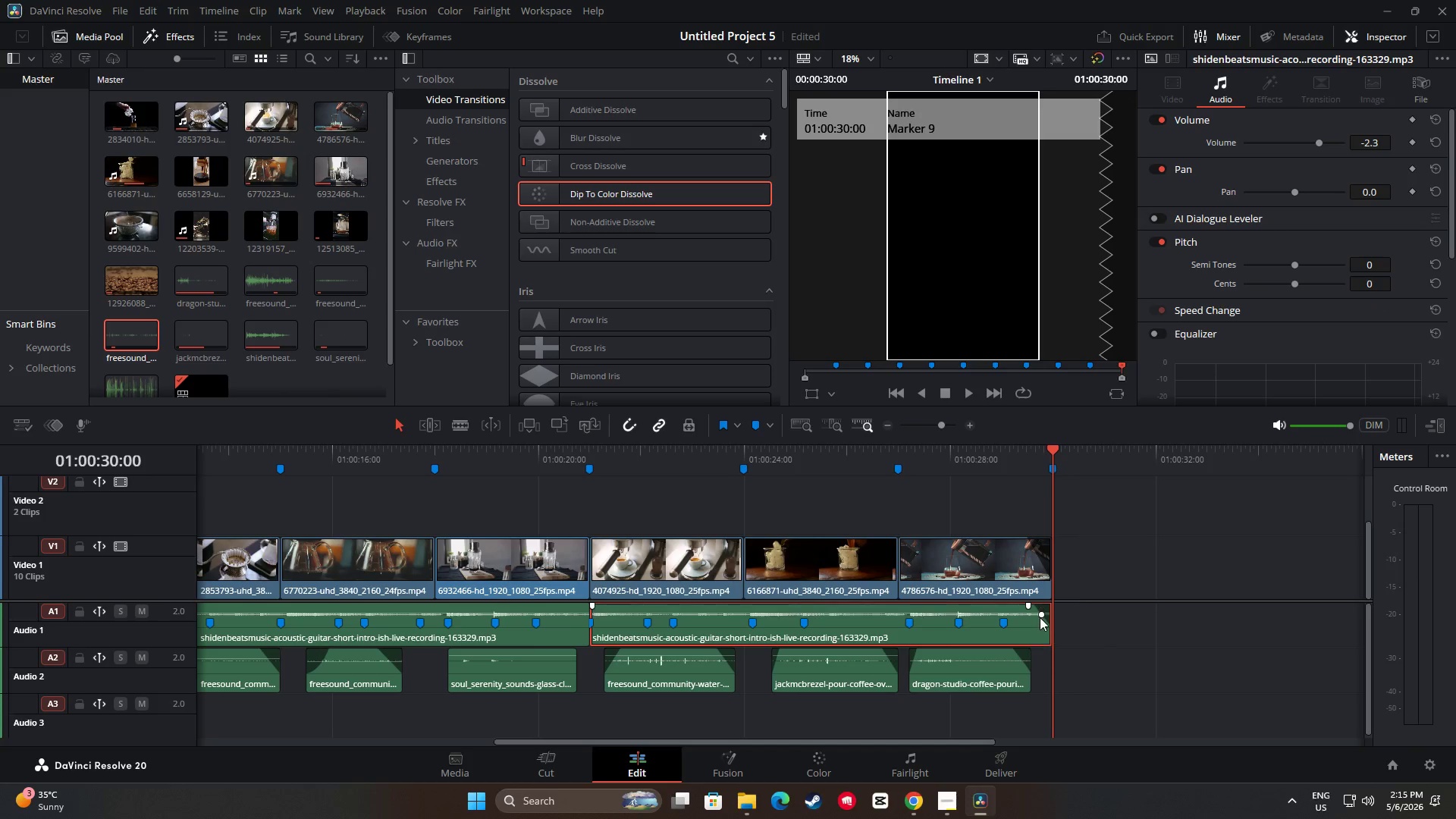 
wait(5.41)
 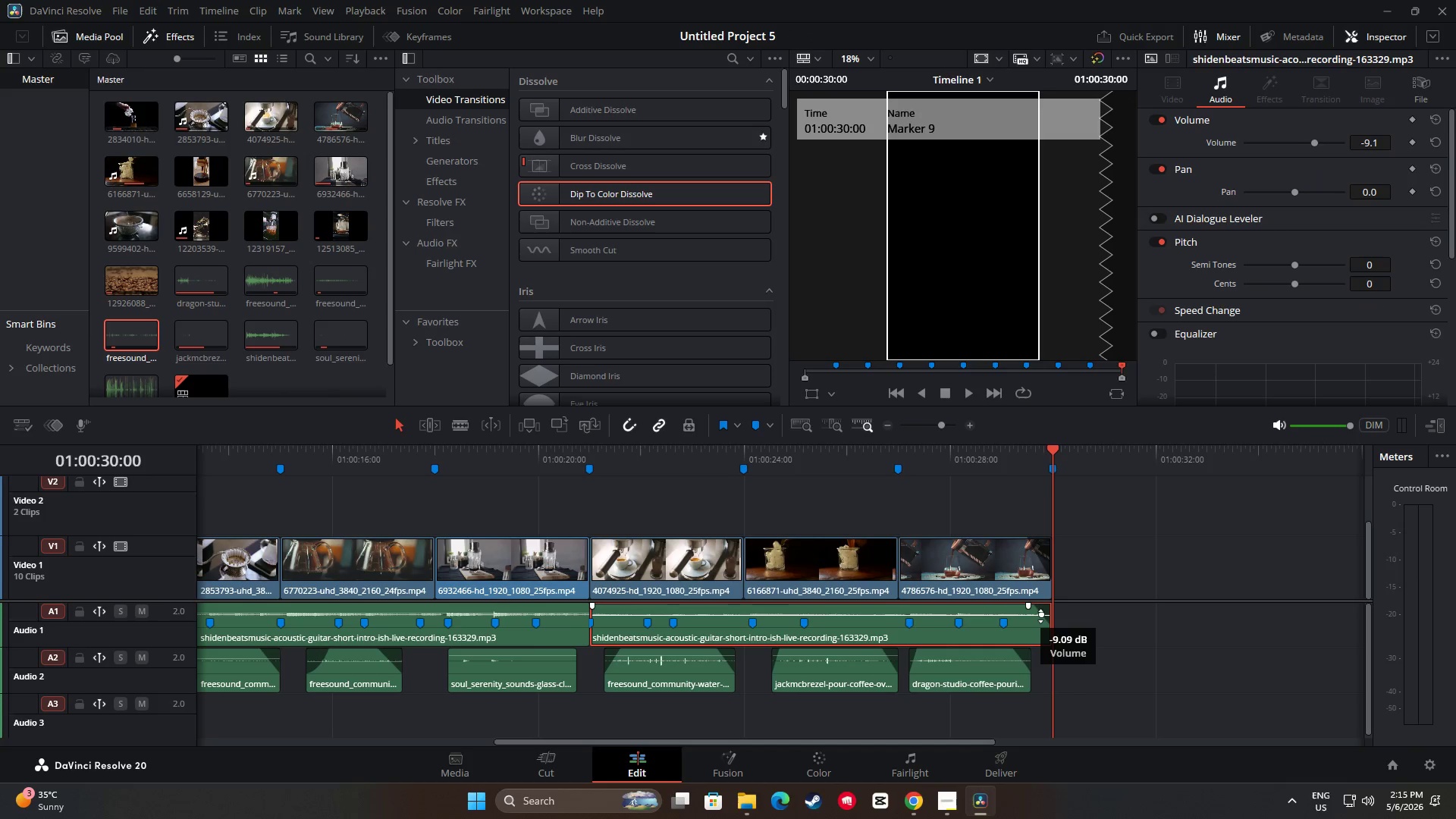 
left_click_drag(start_coordinate=[1042, 616], to_coordinate=[1037, 620])
 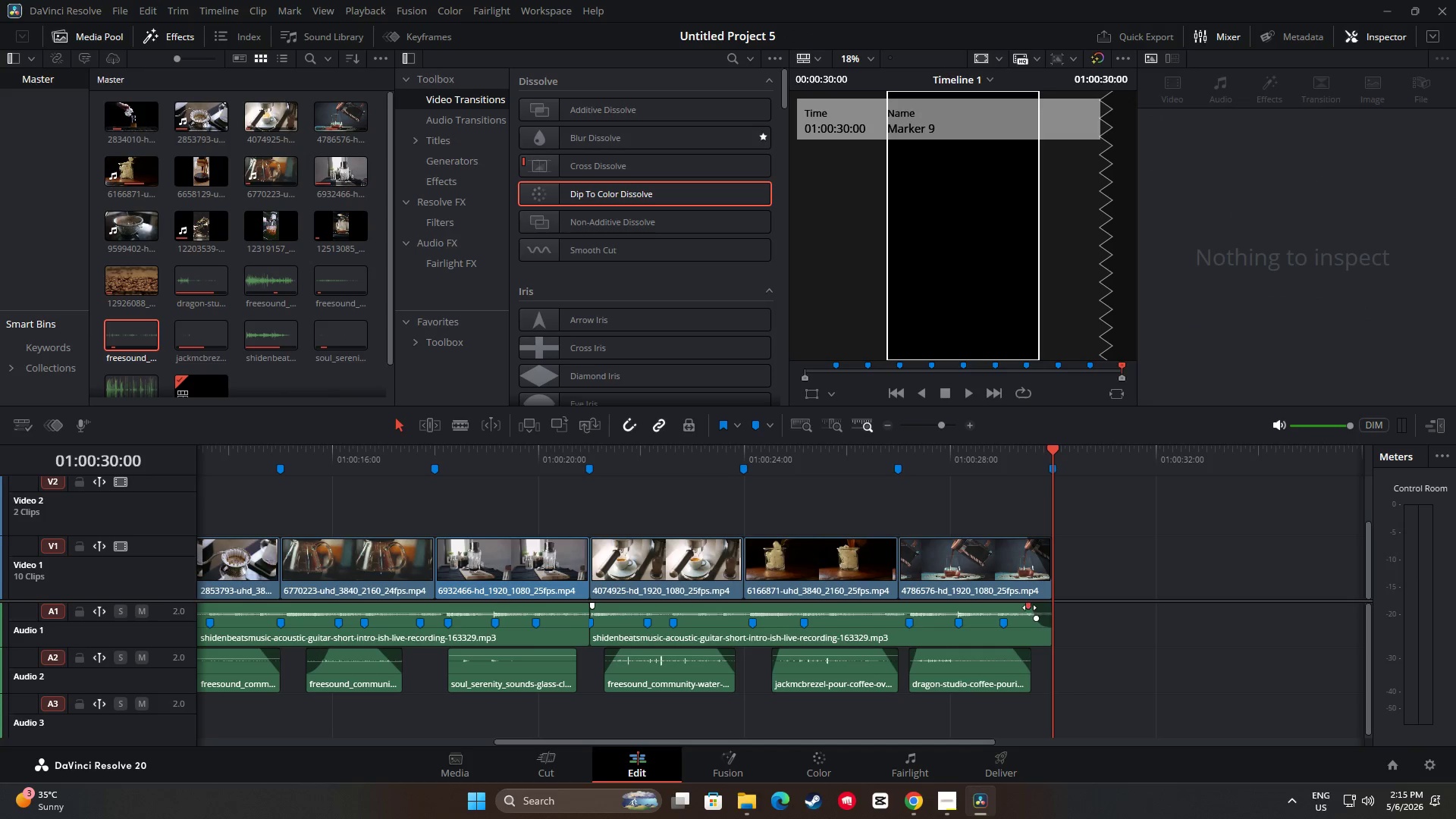 
left_click_drag(start_coordinate=[1029, 607], to_coordinate=[1024, 607])
 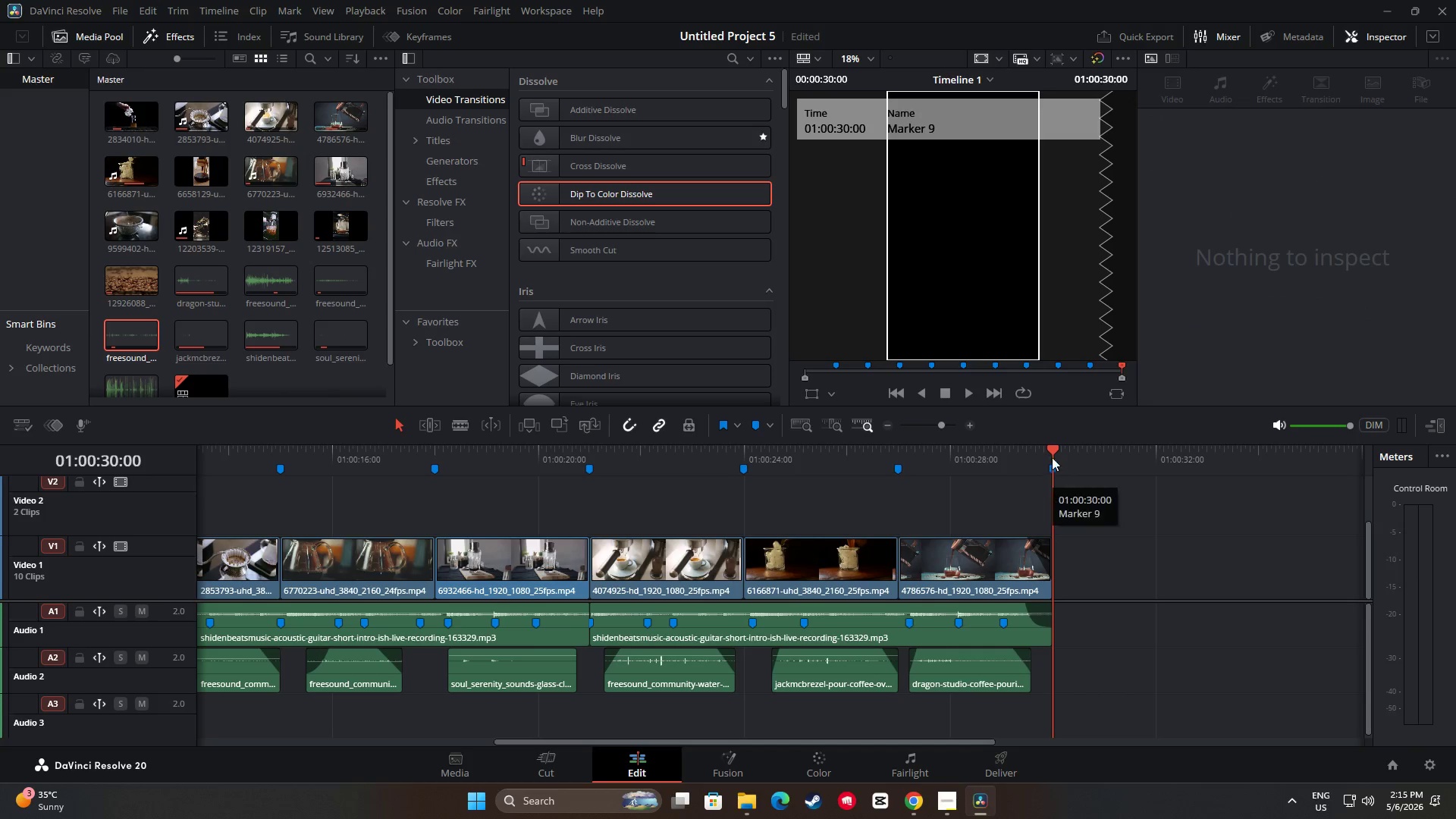 
left_click_drag(start_coordinate=[1053, 447], to_coordinate=[875, 450])
 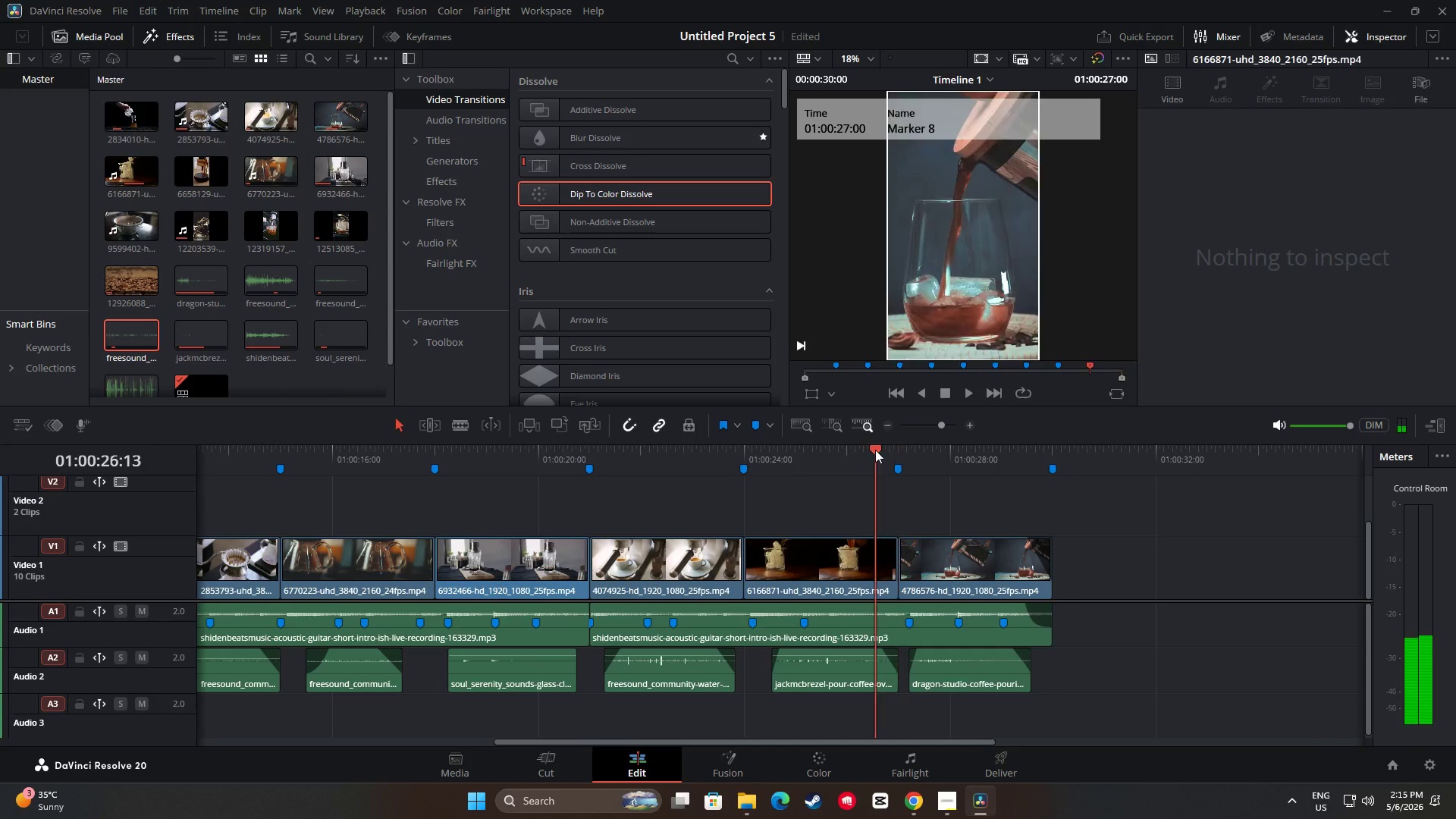 
key(Space)
 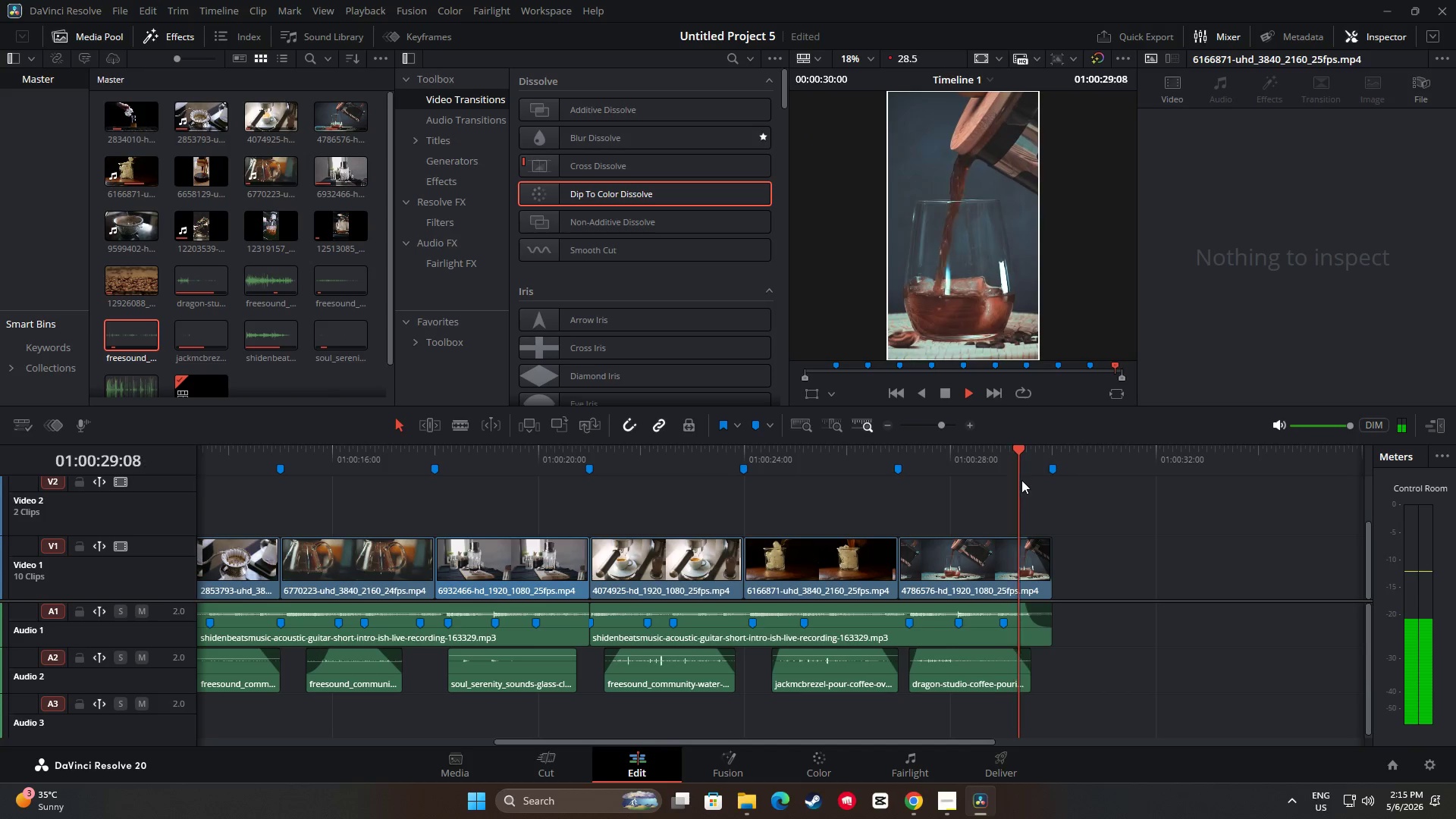 
key(Space)
 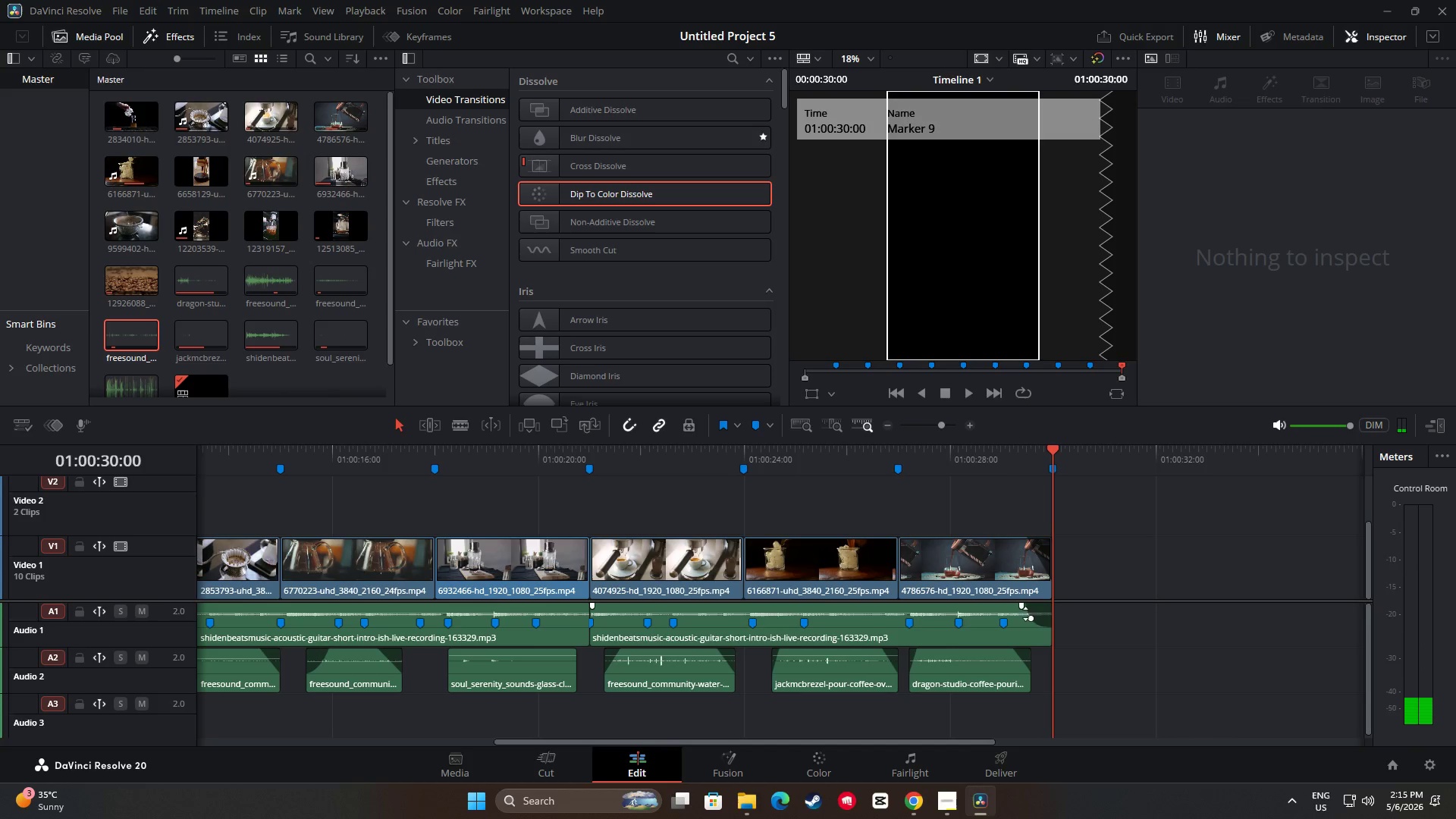 
left_click_drag(start_coordinate=[1021, 606], to_coordinate=[1012, 605])
 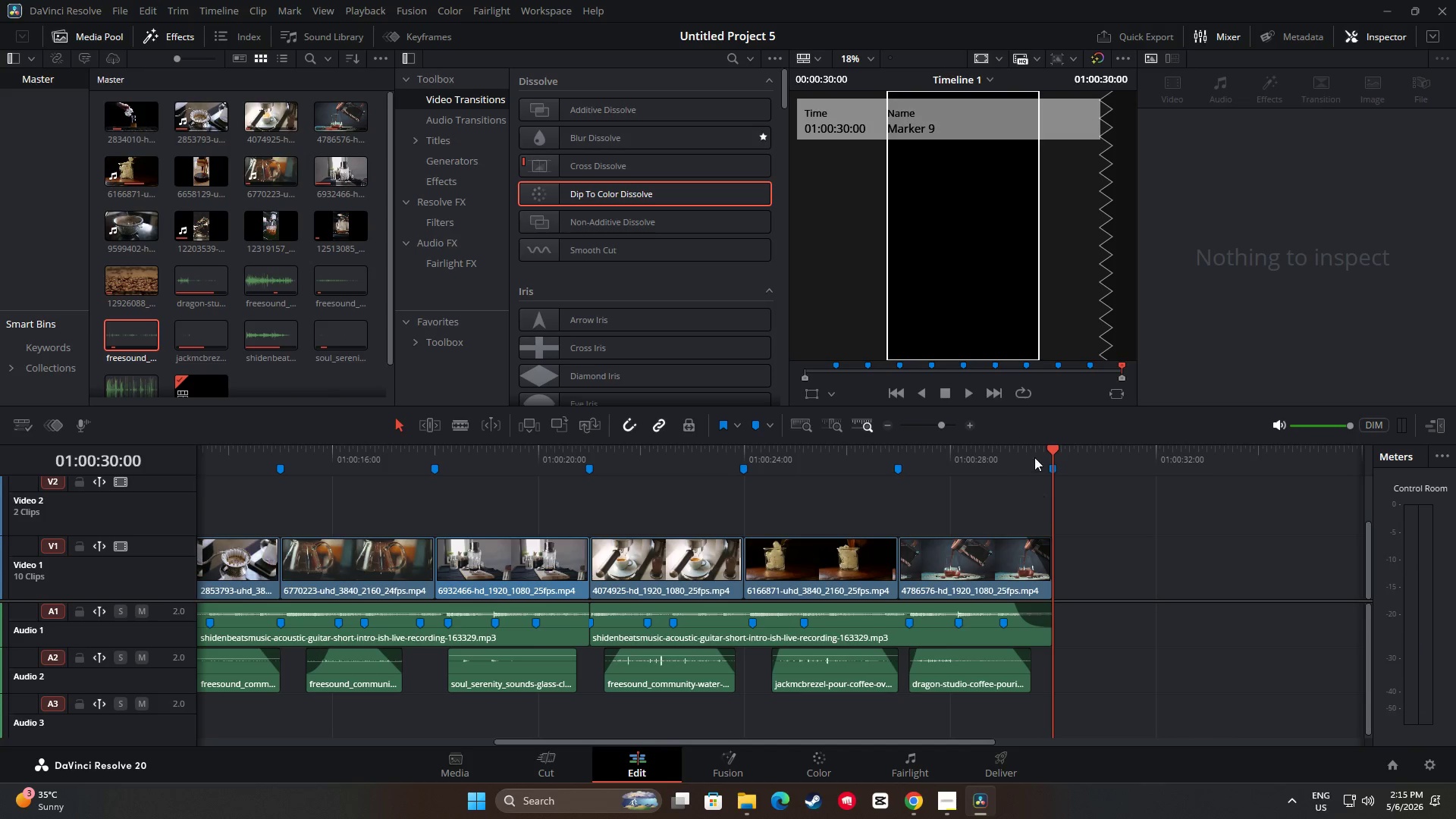 
left_click_drag(start_coordinate=[1050, 451], to_coordinate=[902, 454])
 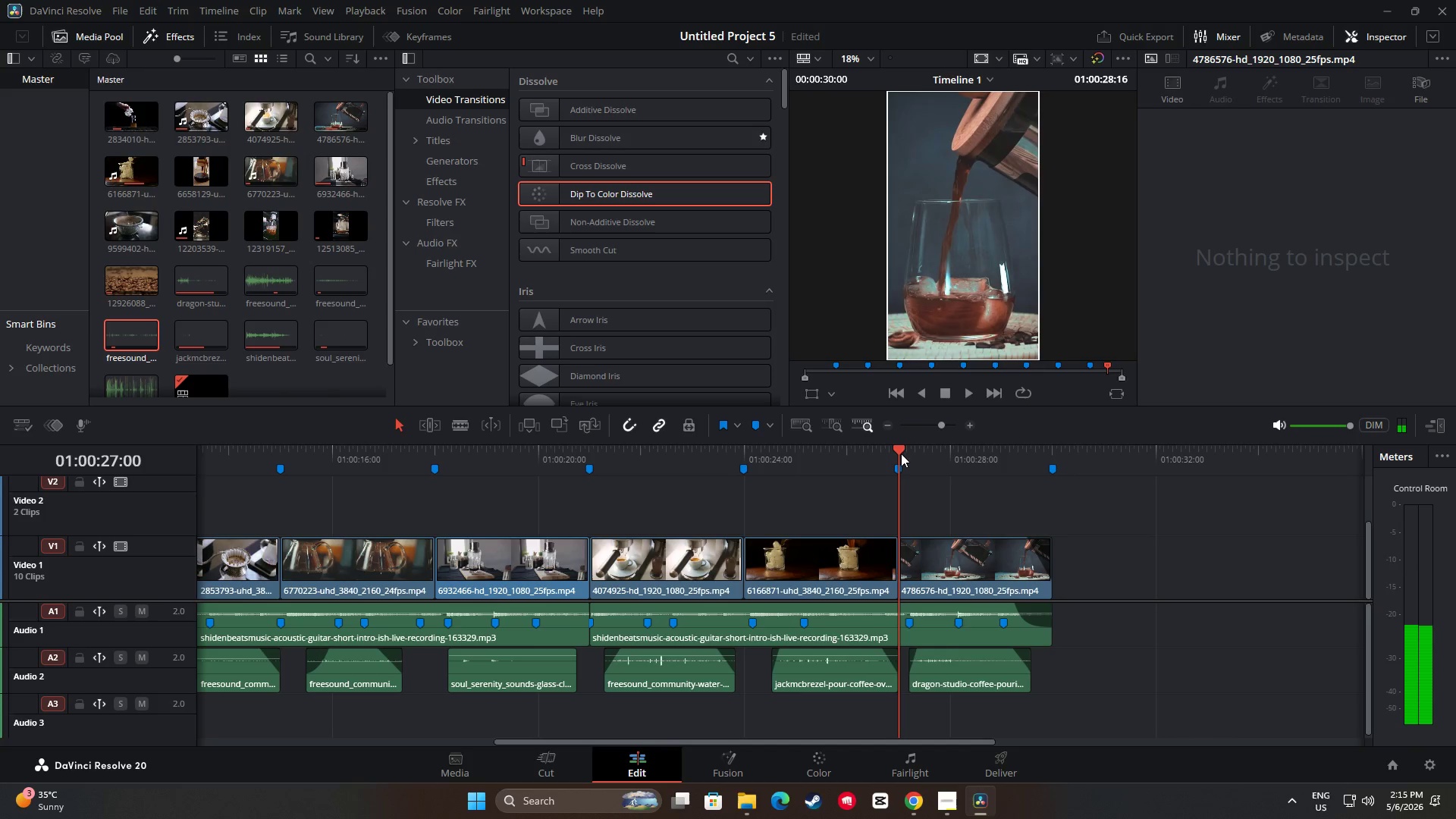 
key(Space)
 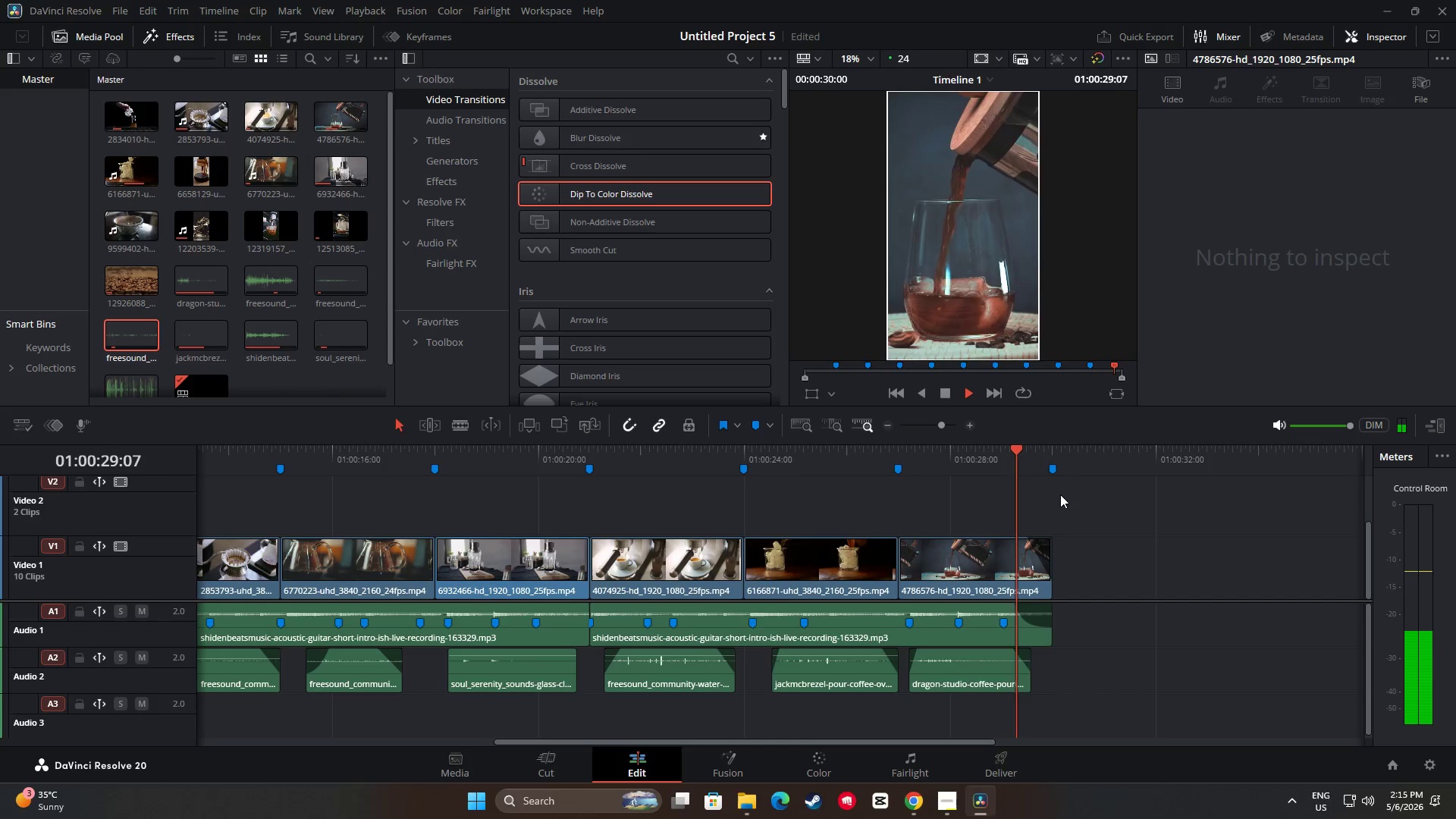 
key(Space)
 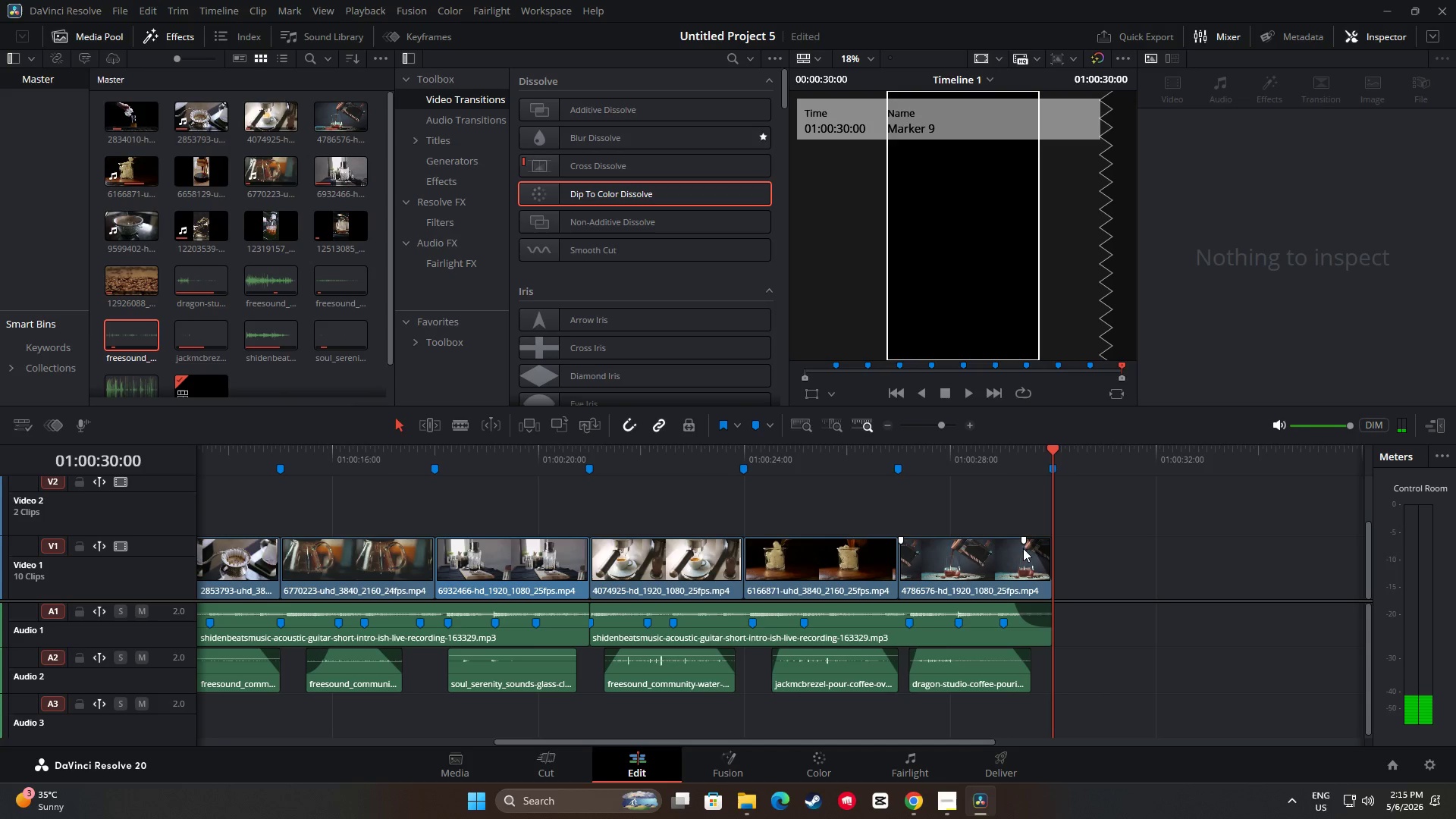 
left_click_drag(start_coordinate=[1023, 541], to_coordinate=[1012, 541])
 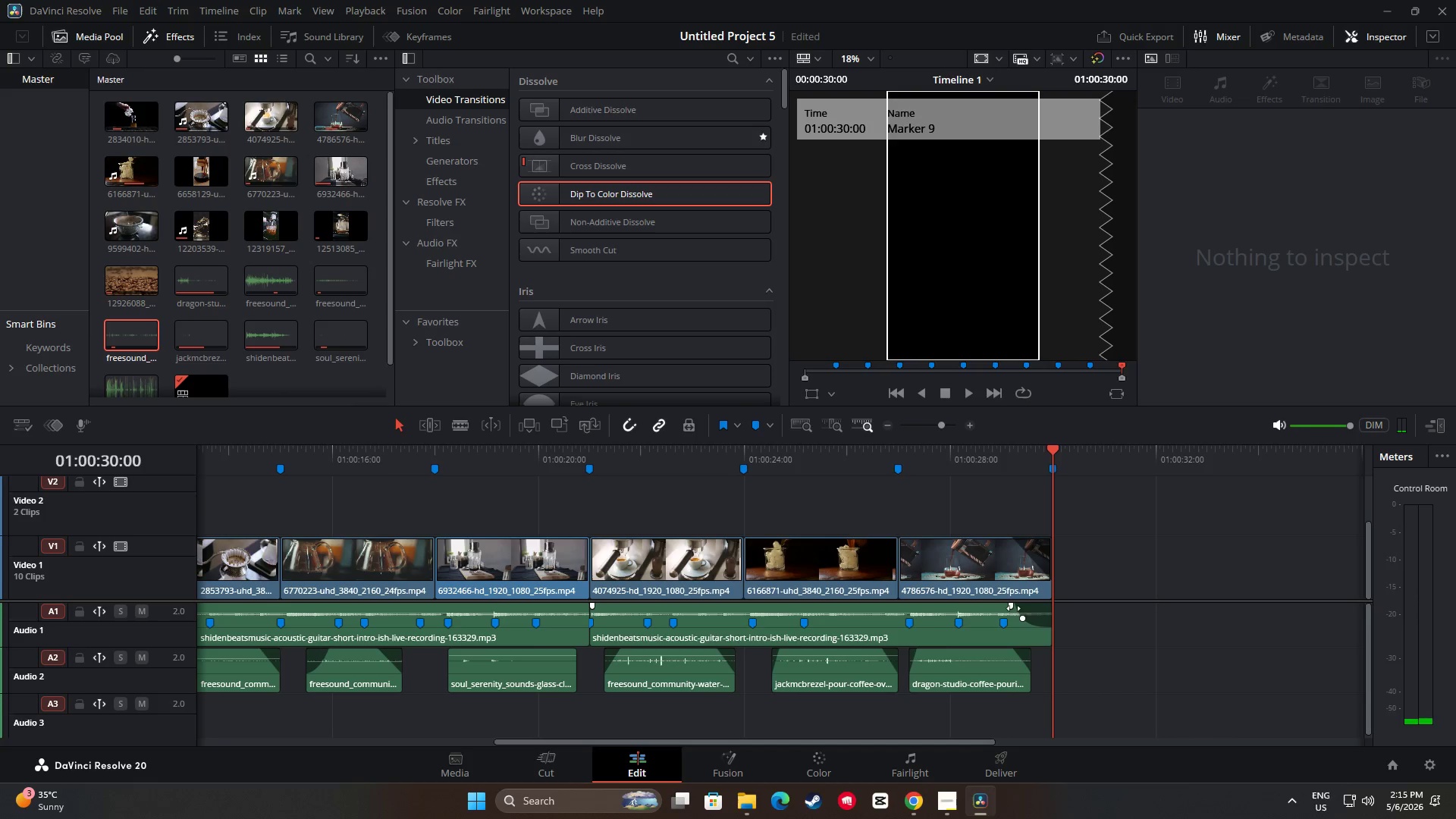 
left_click_drag(start_coordinate=[1011, 607], to_coordinate=[1001, 607])
 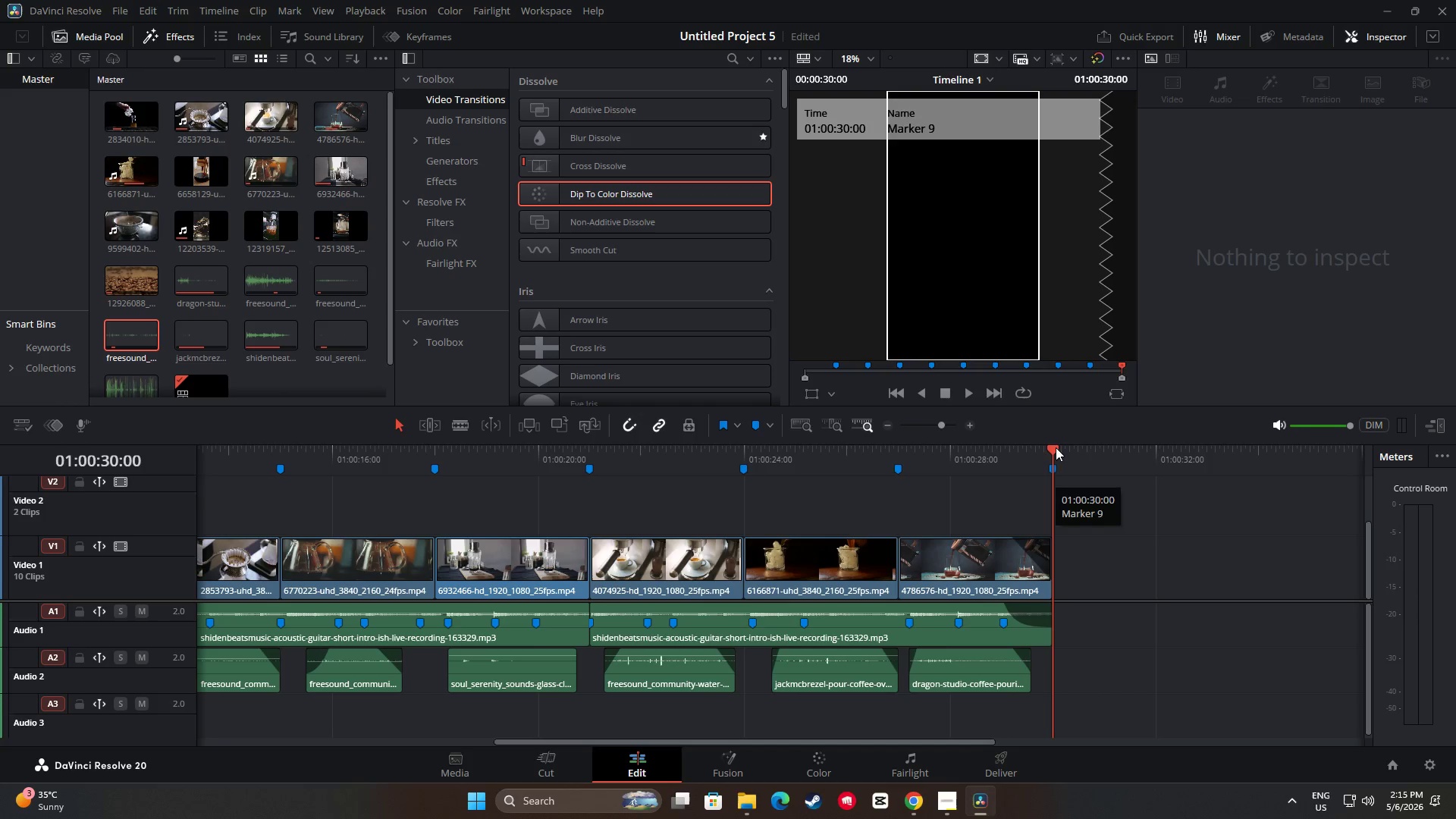 
left_click_drag(start_coordinate=[1053, 442], to_coordinate=[1037, 450])
 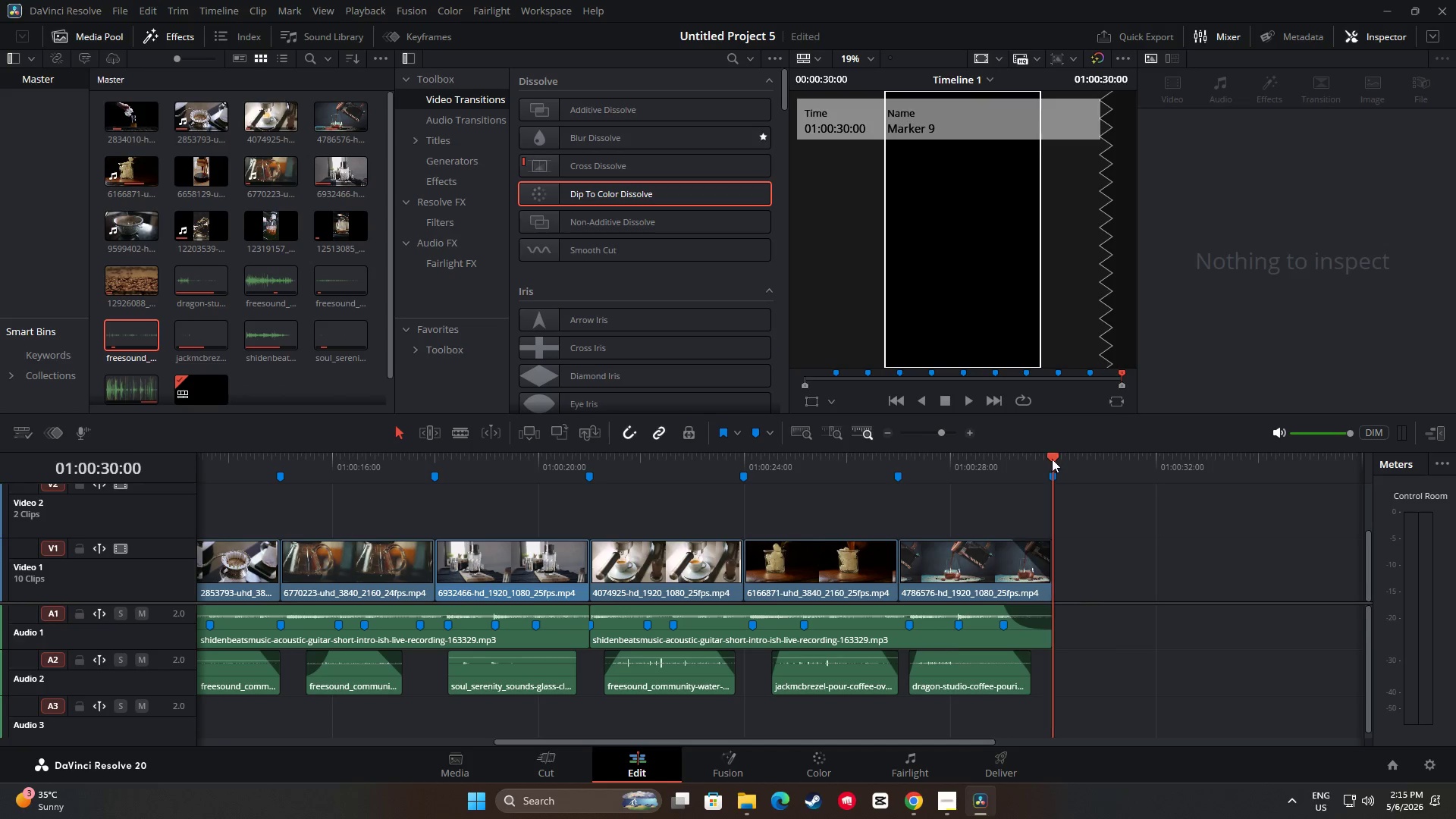 
left_click_drag(start_coordinate=[1052, 458], to_coordinate=[883, 491])
 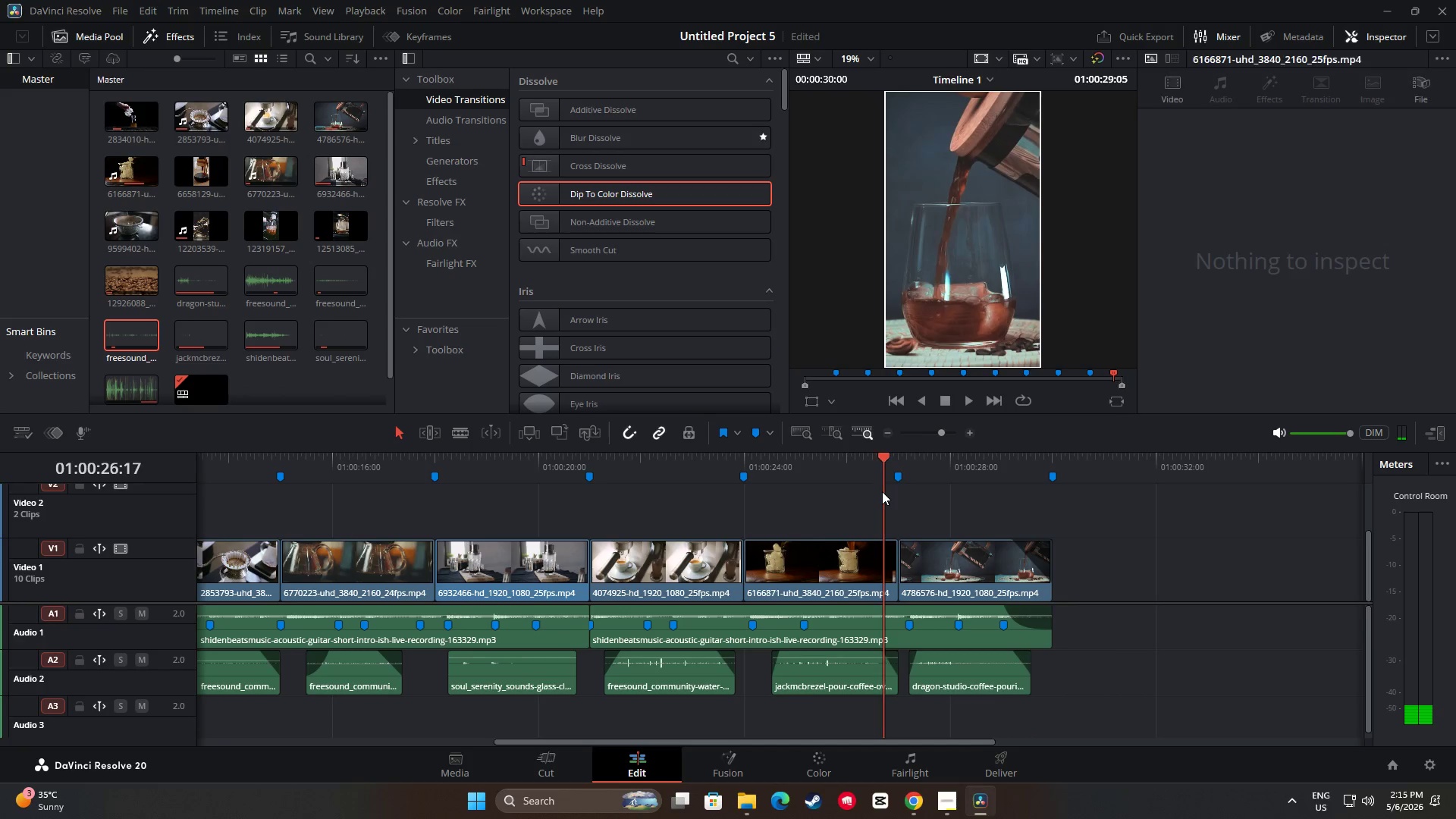 
key(Space)
 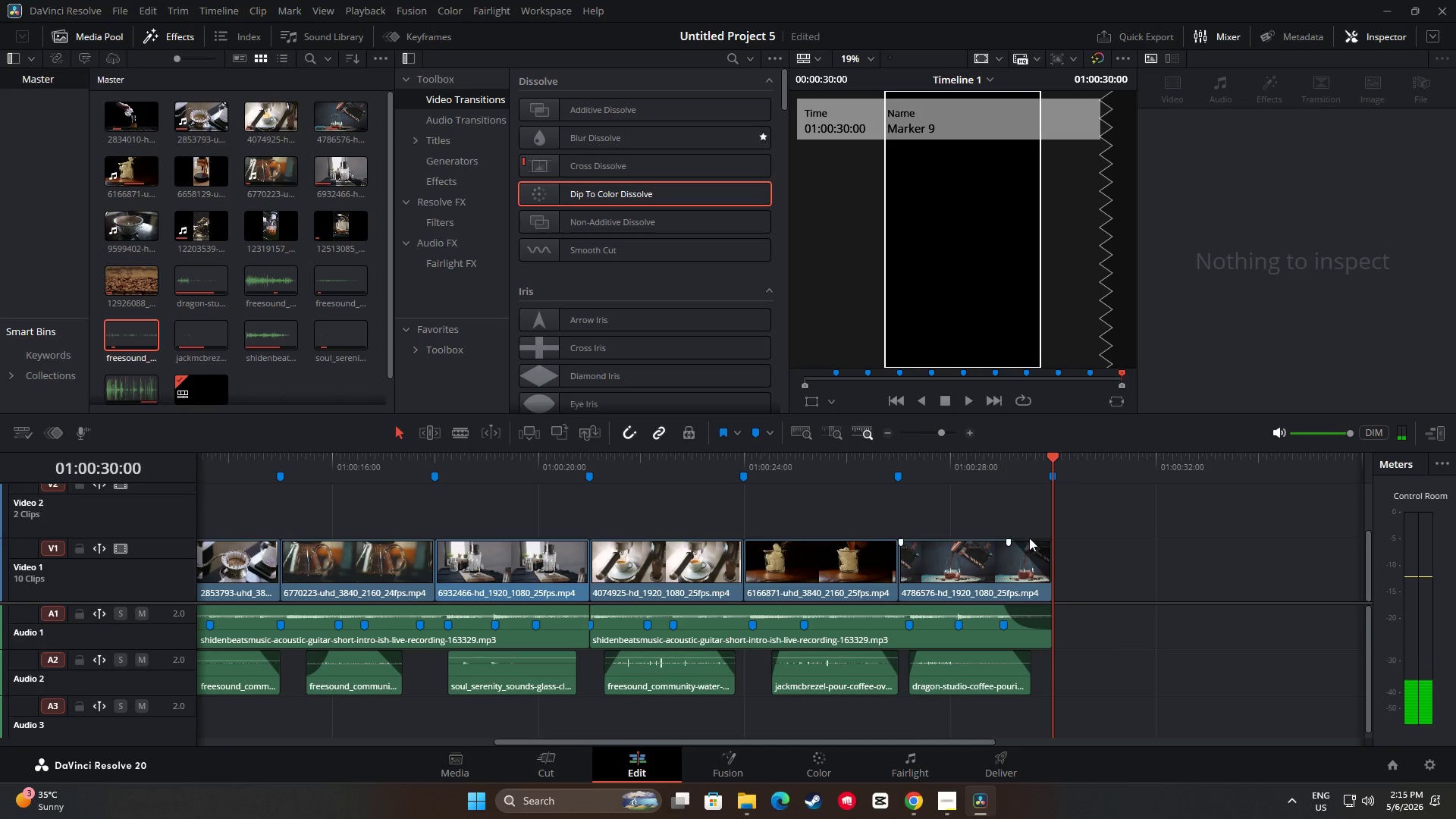 
wait(6.17)
 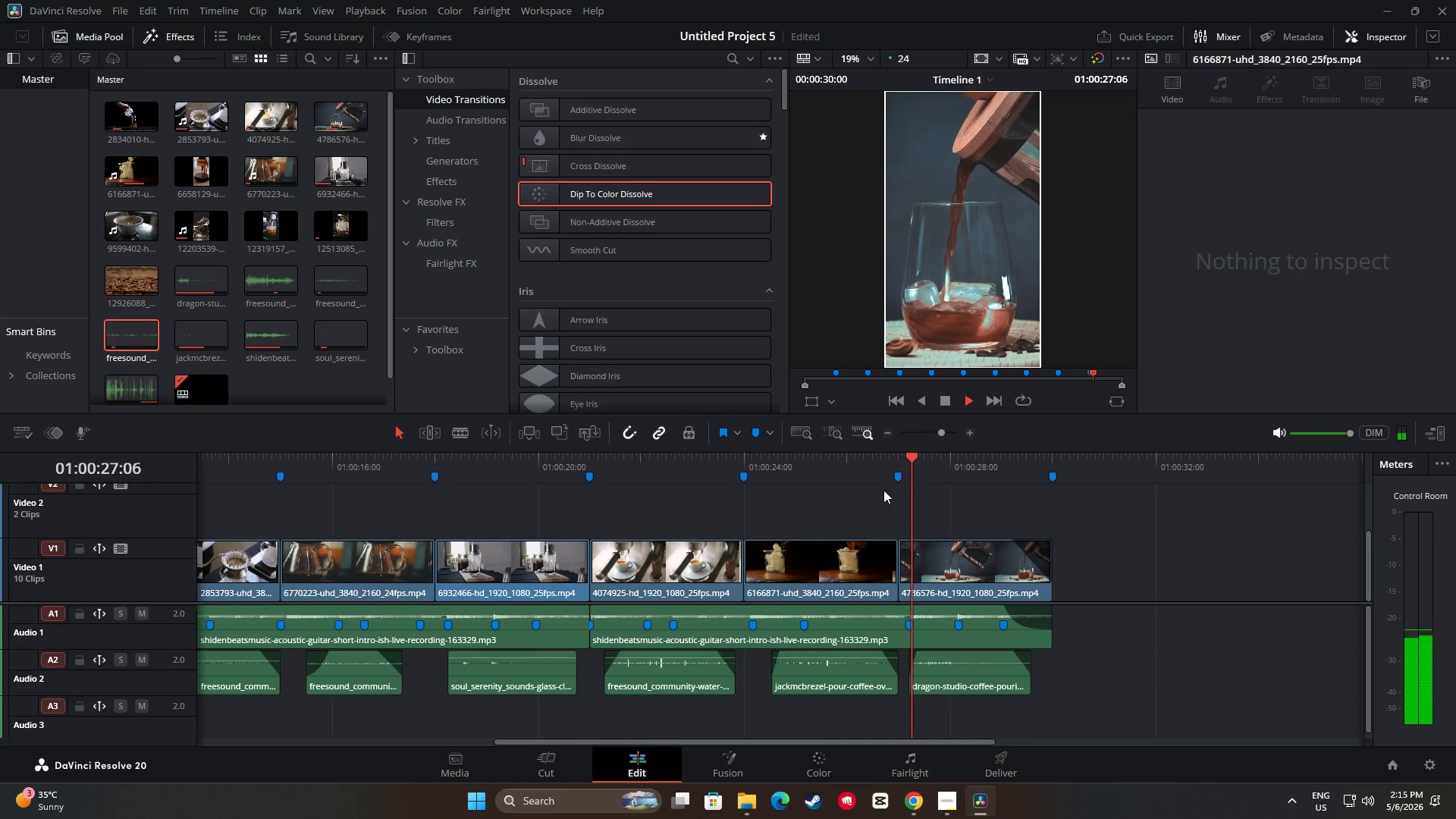 
left_click_drag(start_coordinate=[983, 742], to_coordinate=[602, 741])
 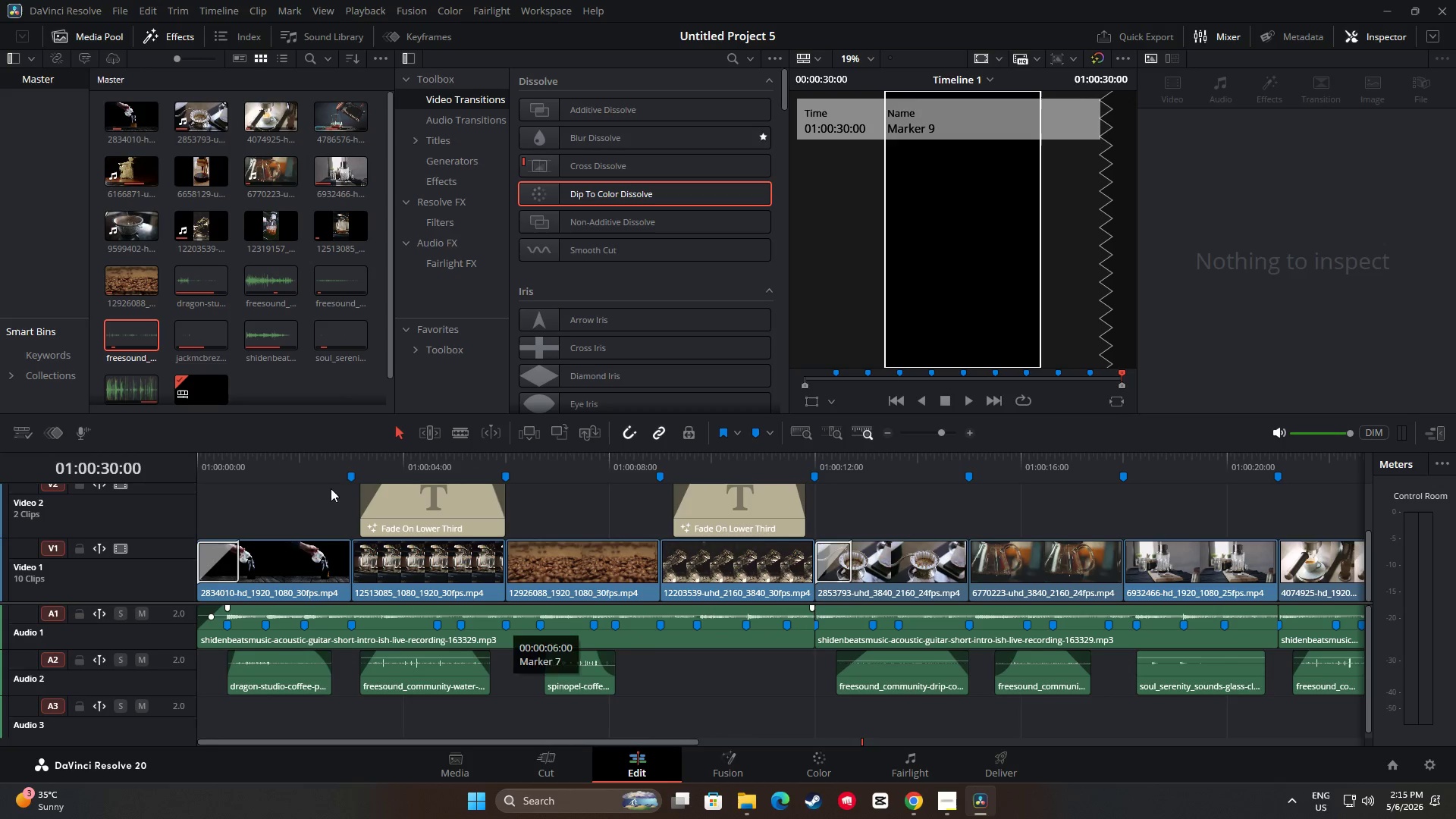 
left_click([287, 467])
 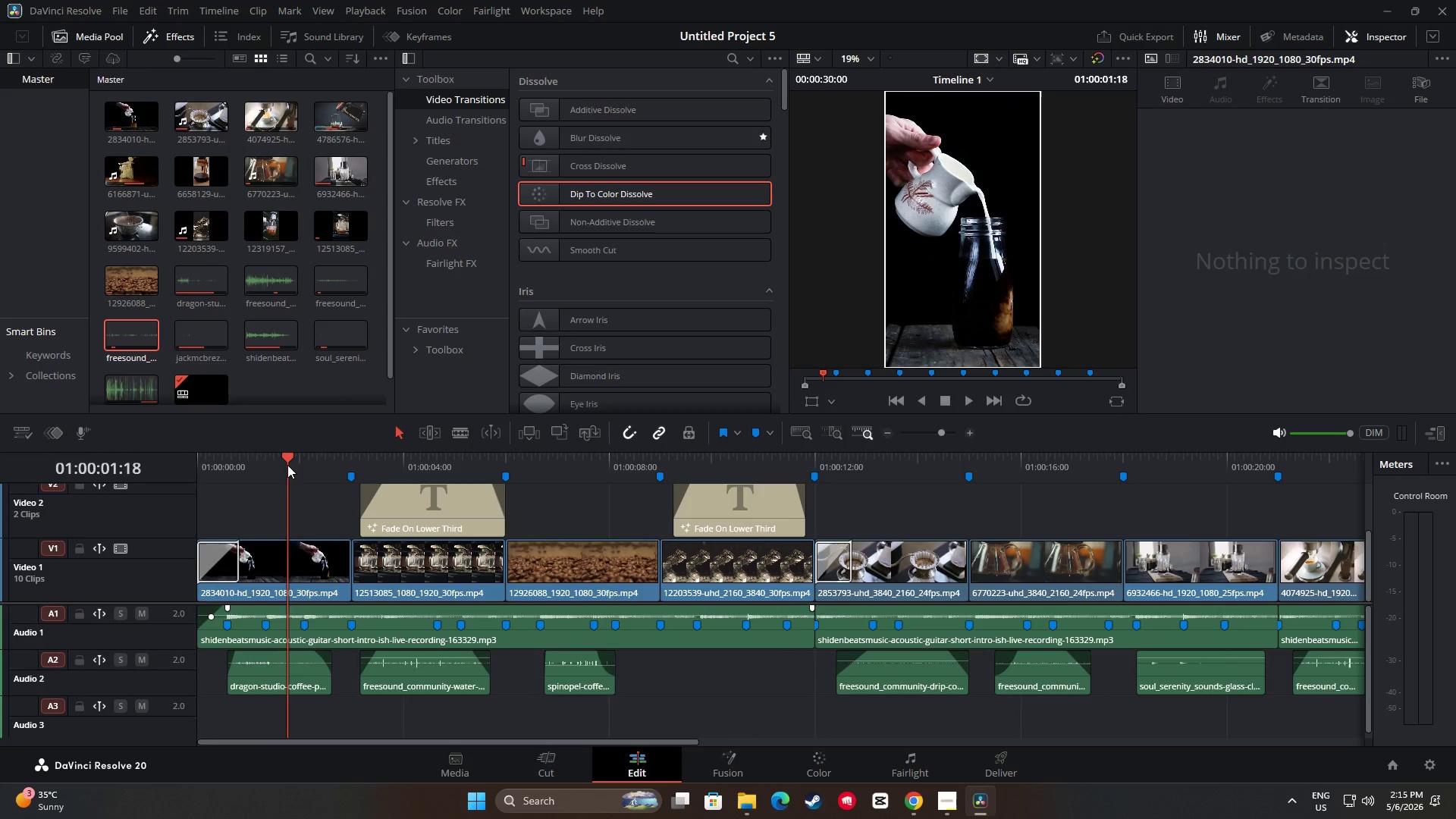 
left_click_drag(start_coordinate=[284, 465], to_coordinate=[181, 458])
 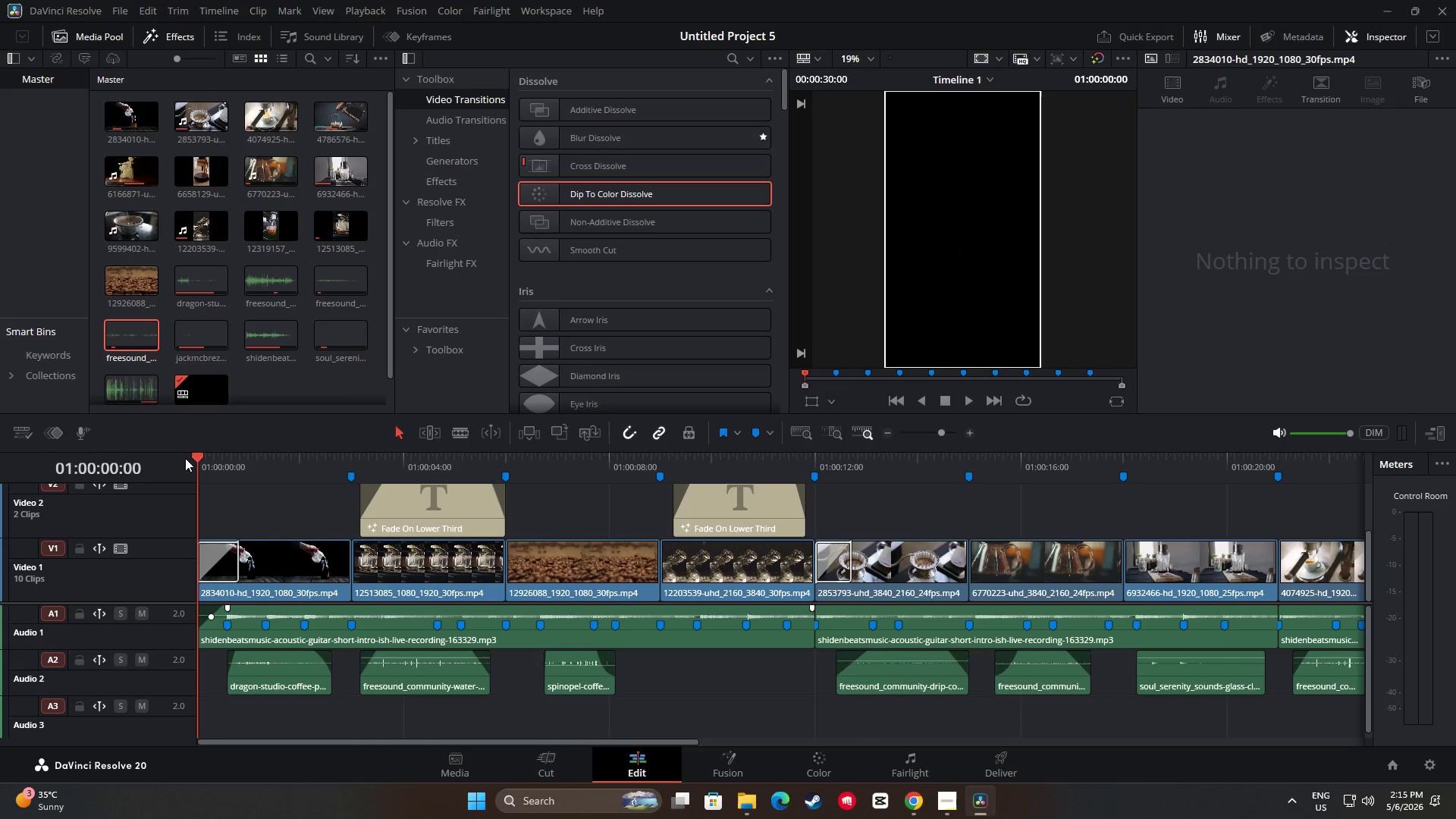 
key(Space)
 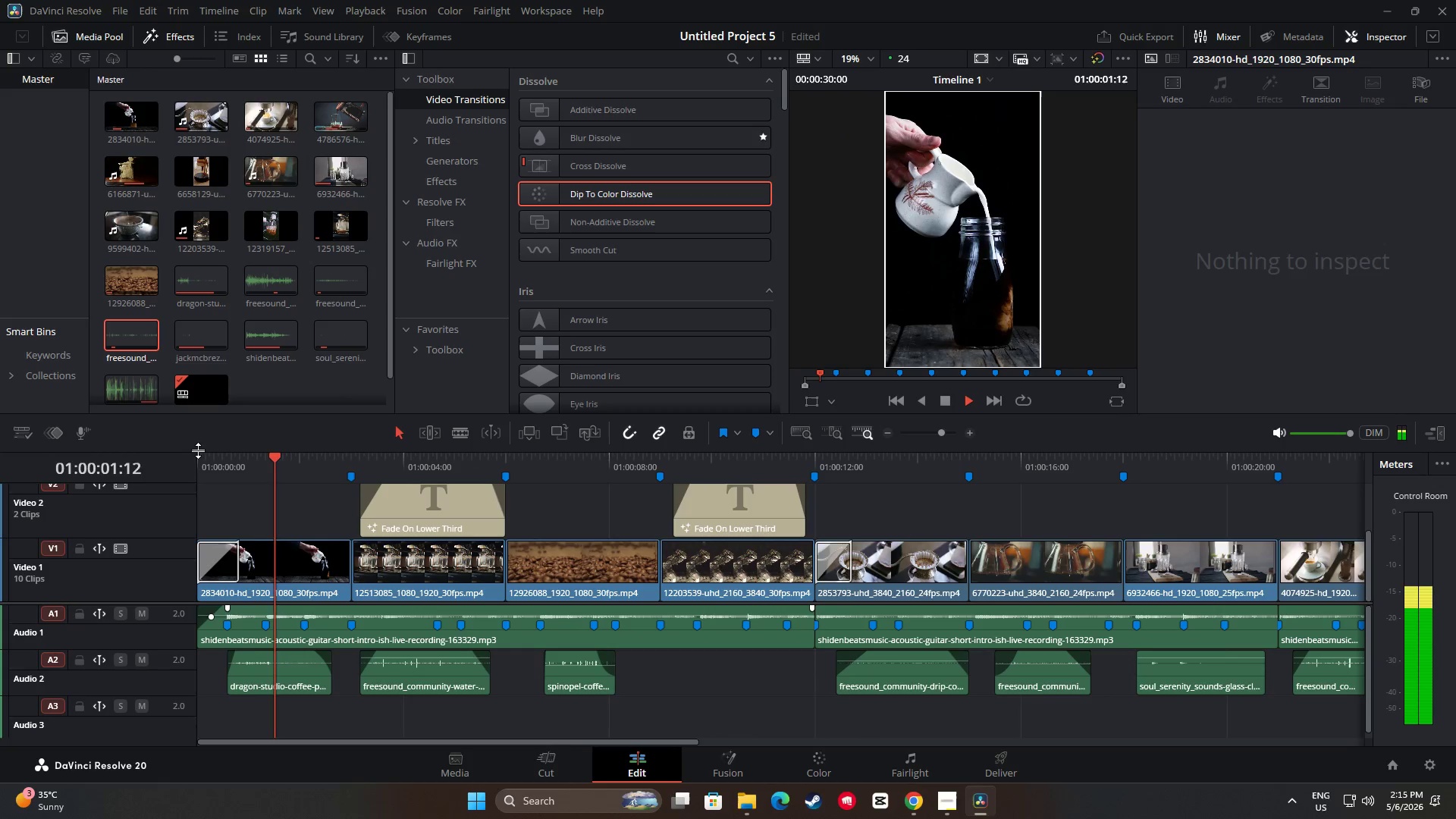 
key(Space)
 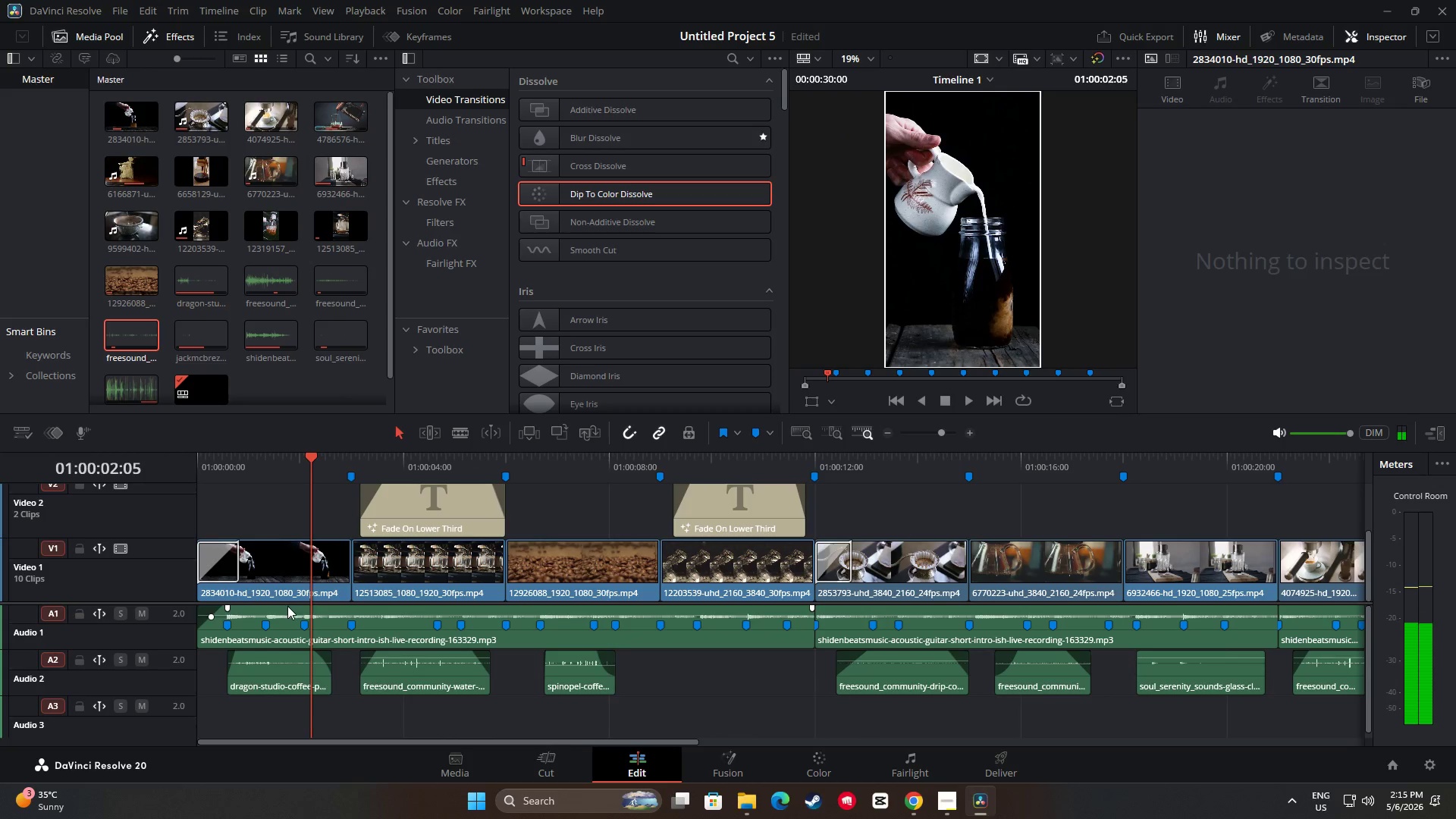 
left_click([288, 613])
 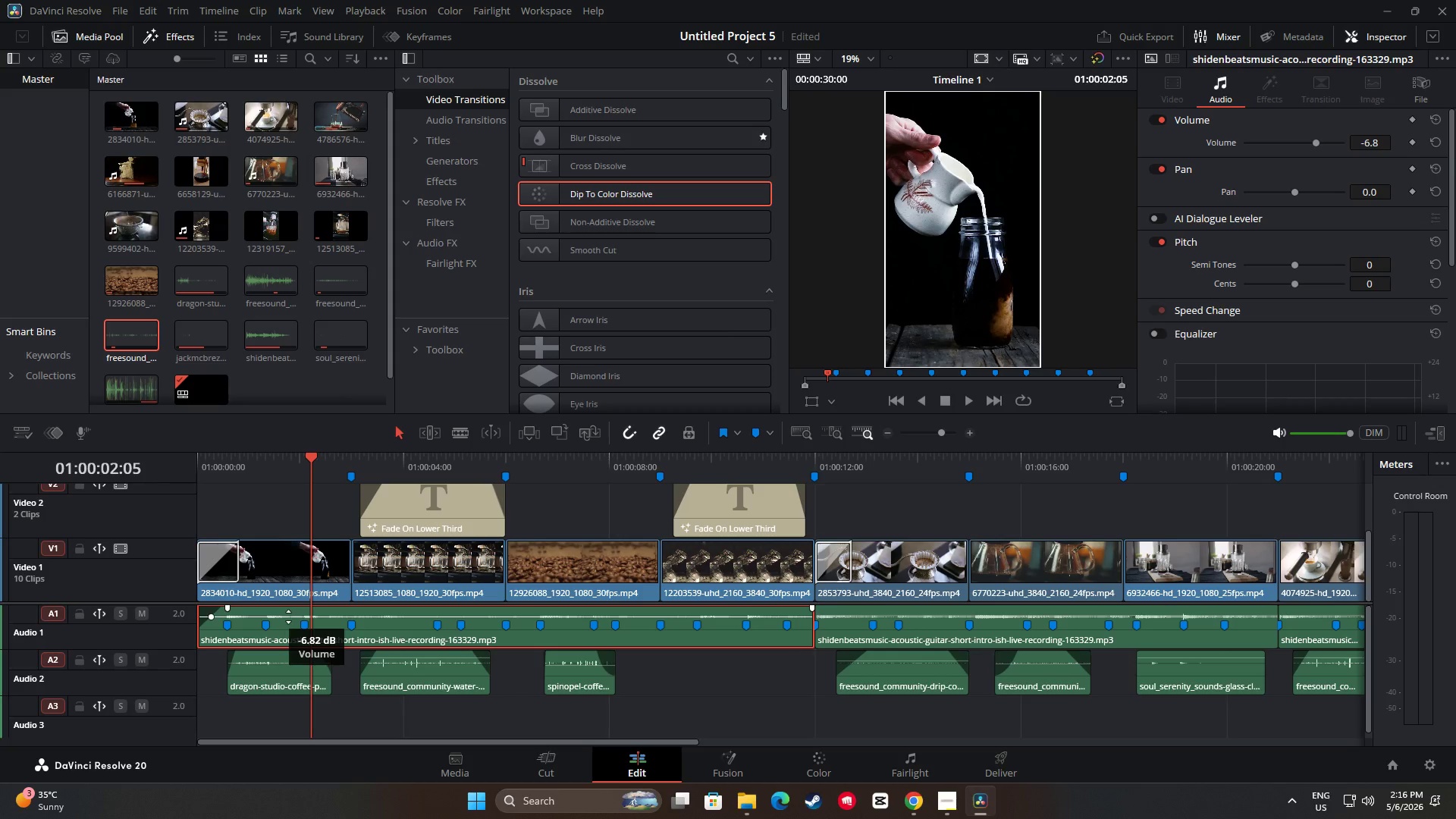 
wait(6.23)
 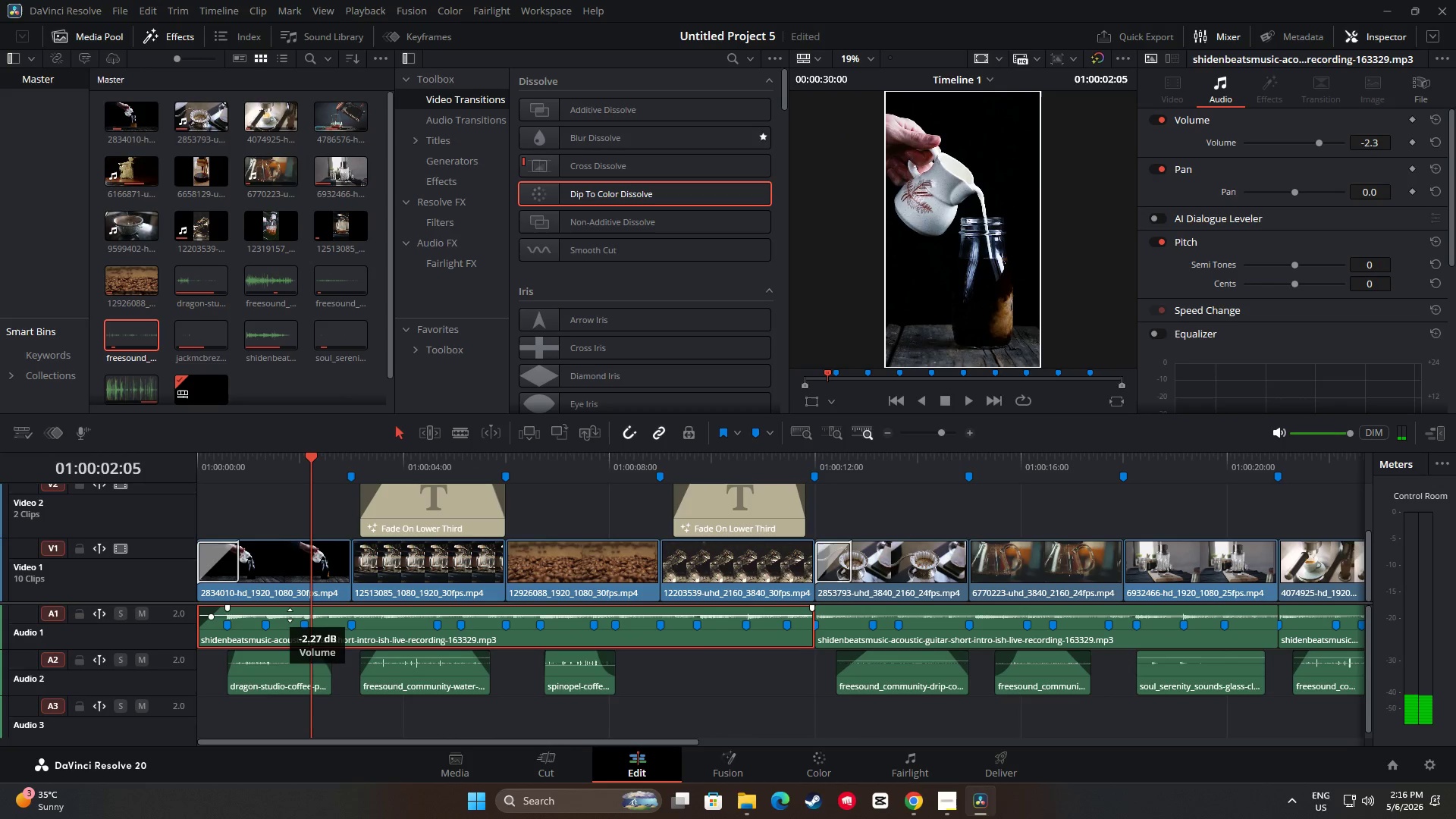 
left_click_drag(start_coordinate=[309, 464], to_coordinate=[187, 461])
 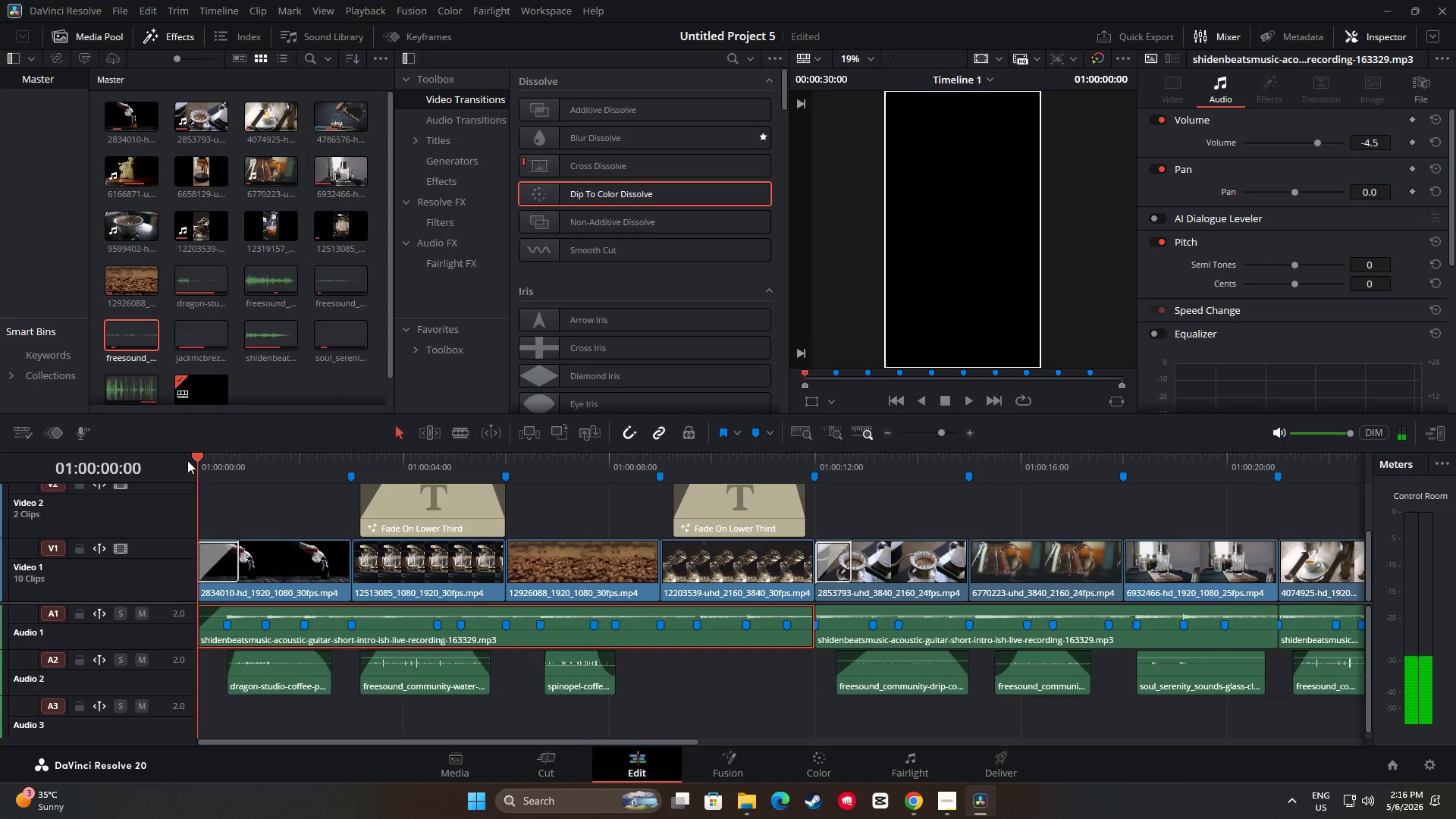 
key(Space)
 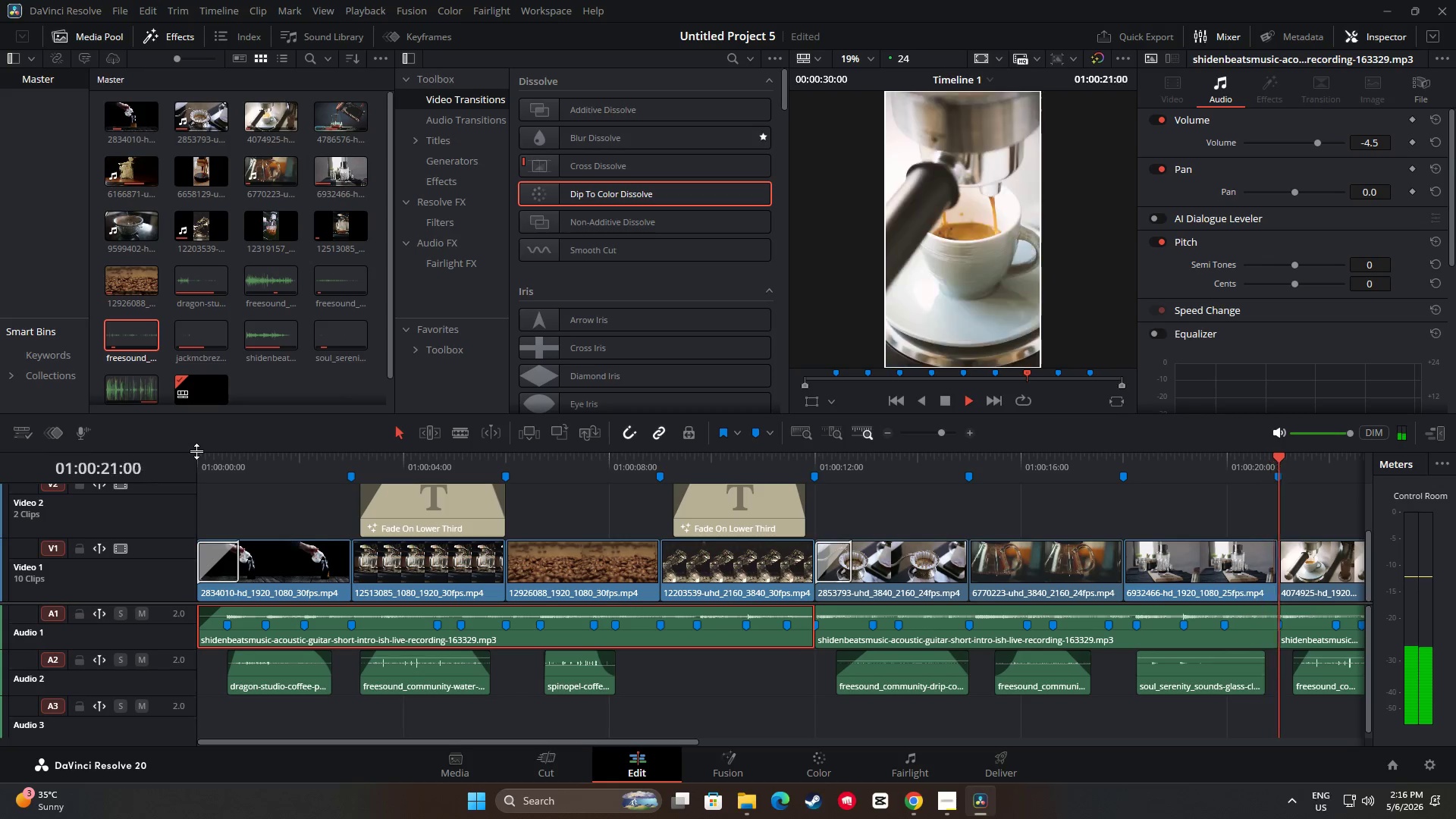 
wait(26.19)
 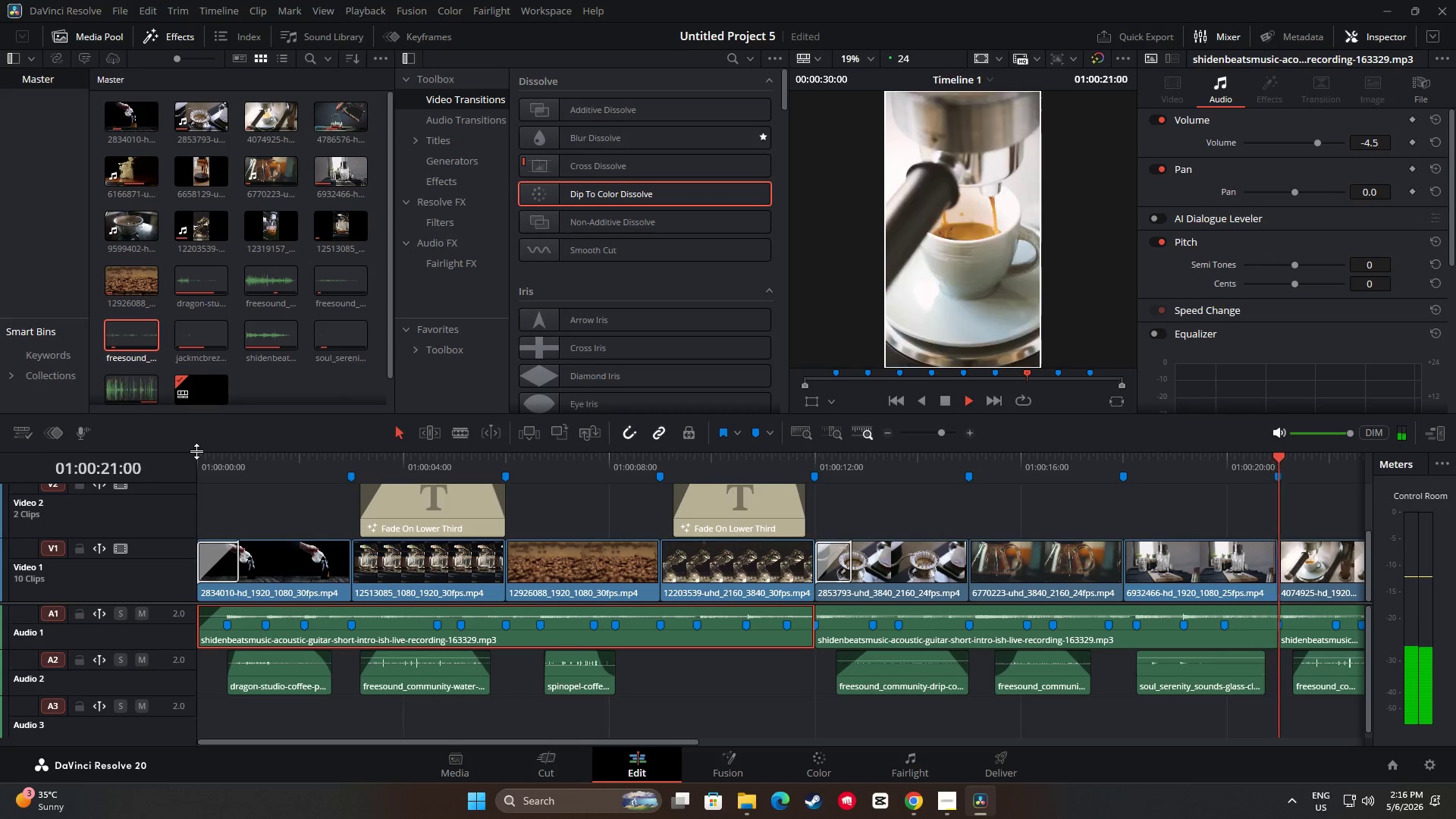 
key(Space)
 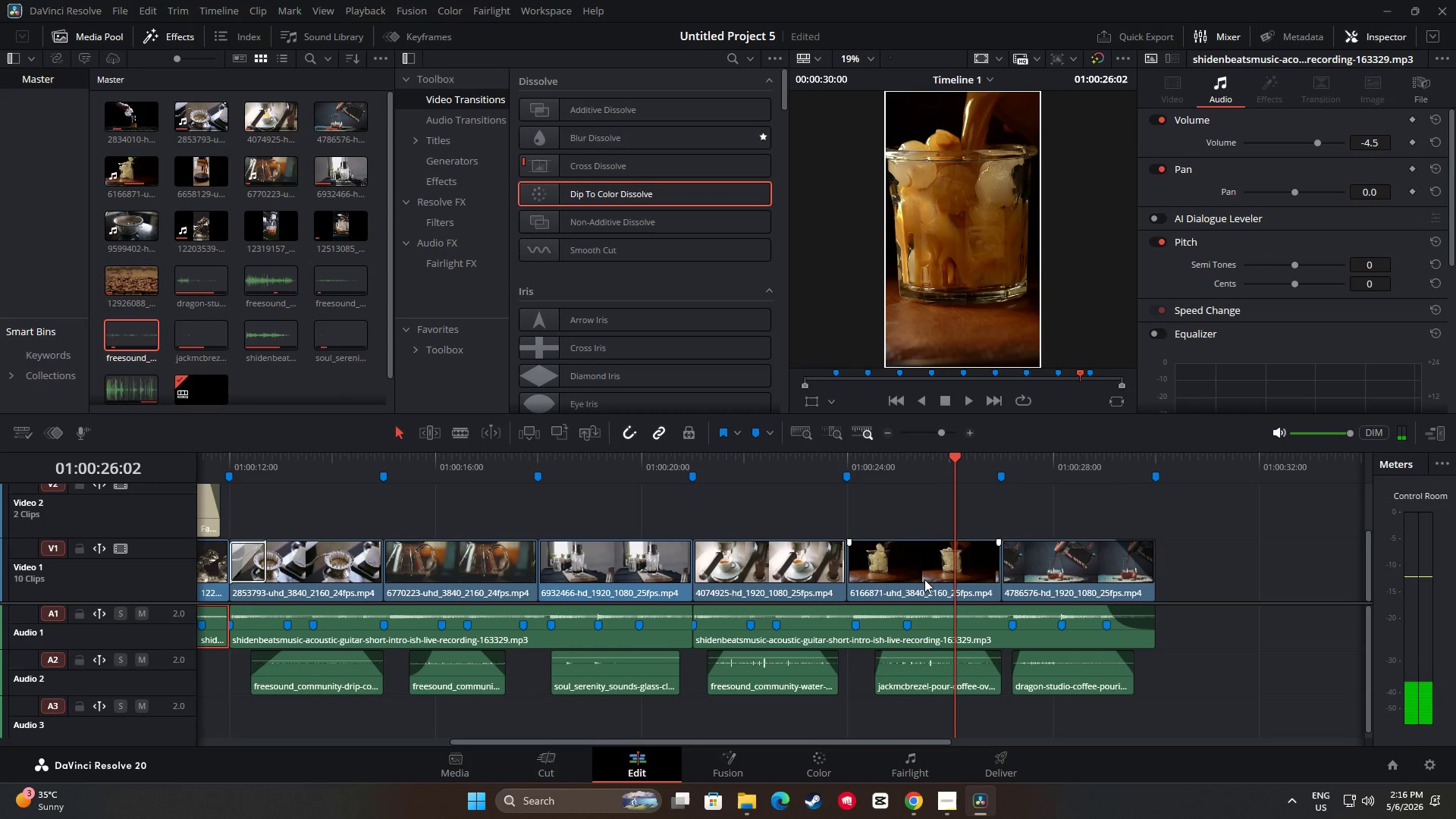 
left_click_drag(start_coordinate=[884, 654], to_coordinate=[891, 653])
 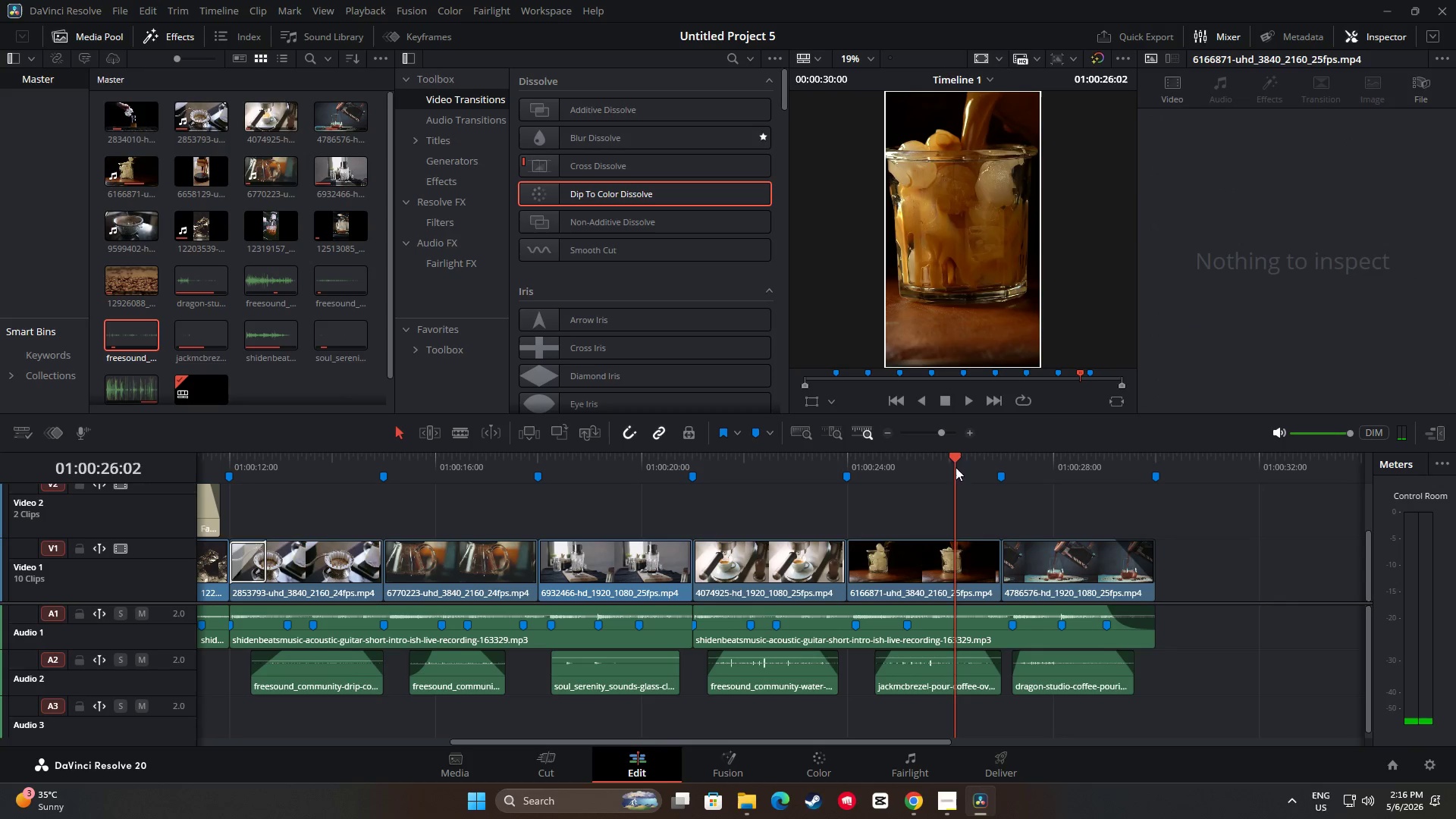 
left_click_drag(start_coordinate=[959, 459], to_coordinate=[827, 455])
 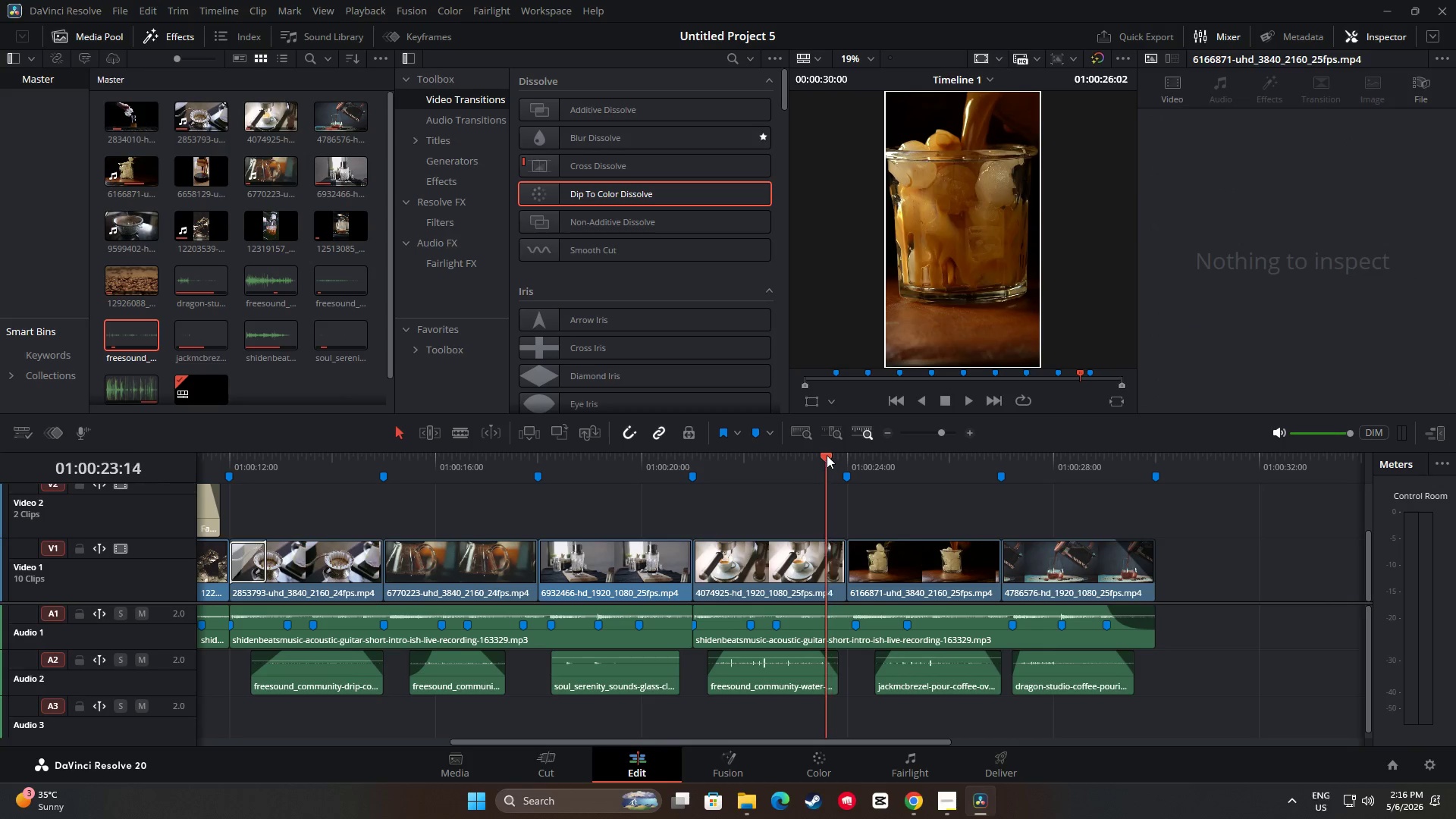 
key(Space)
 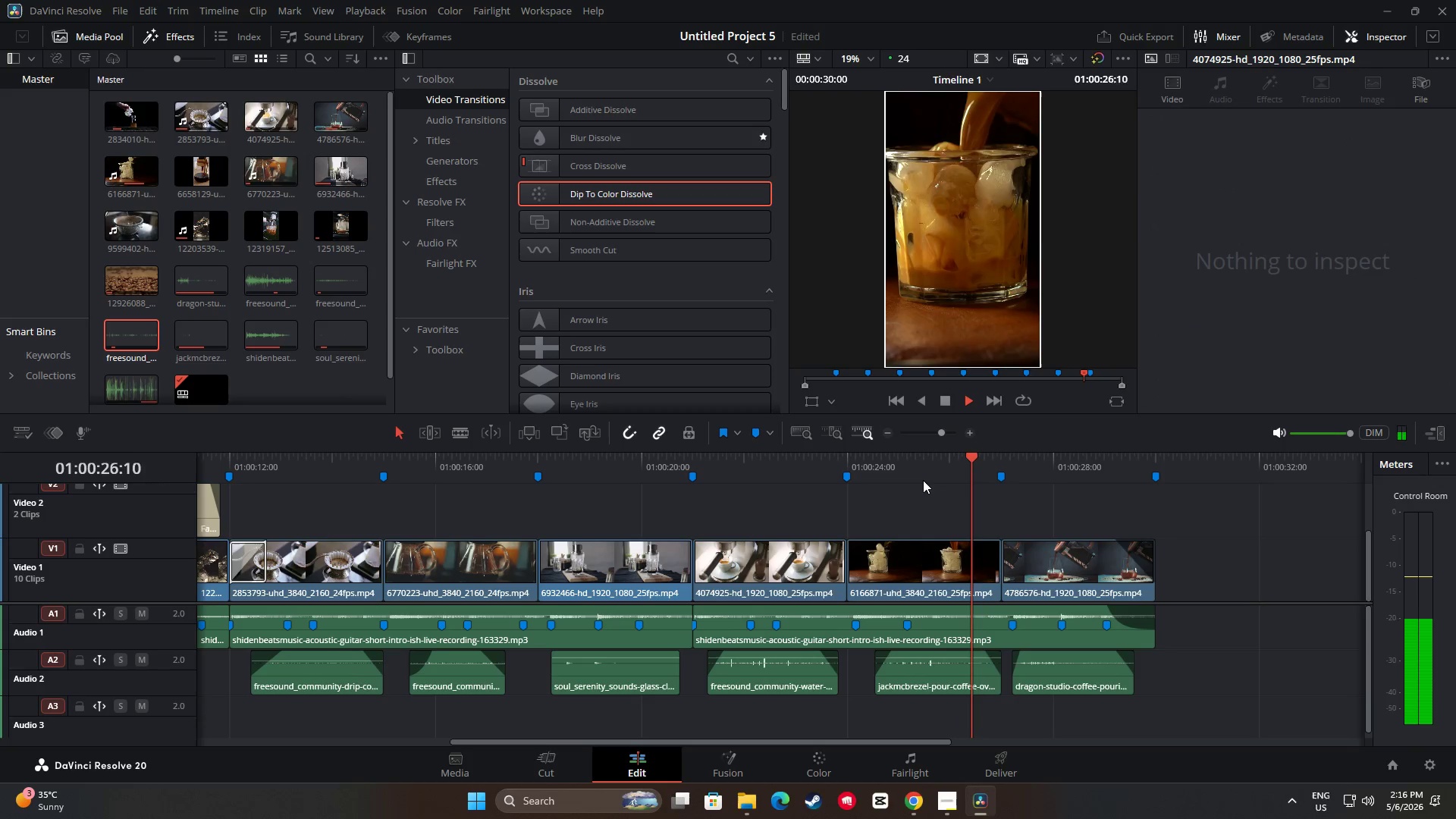 
key(Space)
 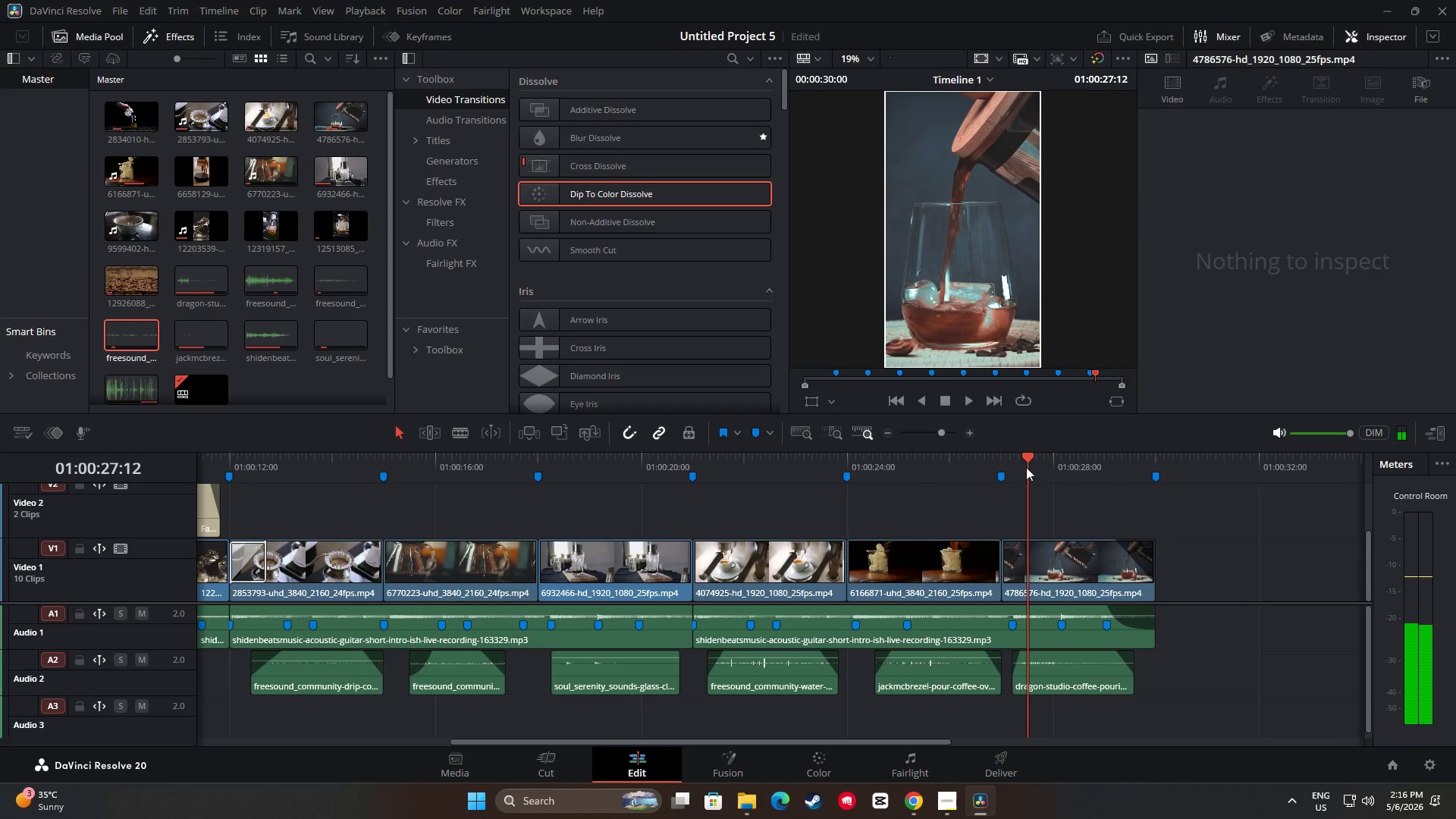 
left_click_drag(start_coordinate=[1030, 458], to_coordinate=[846, 464])
 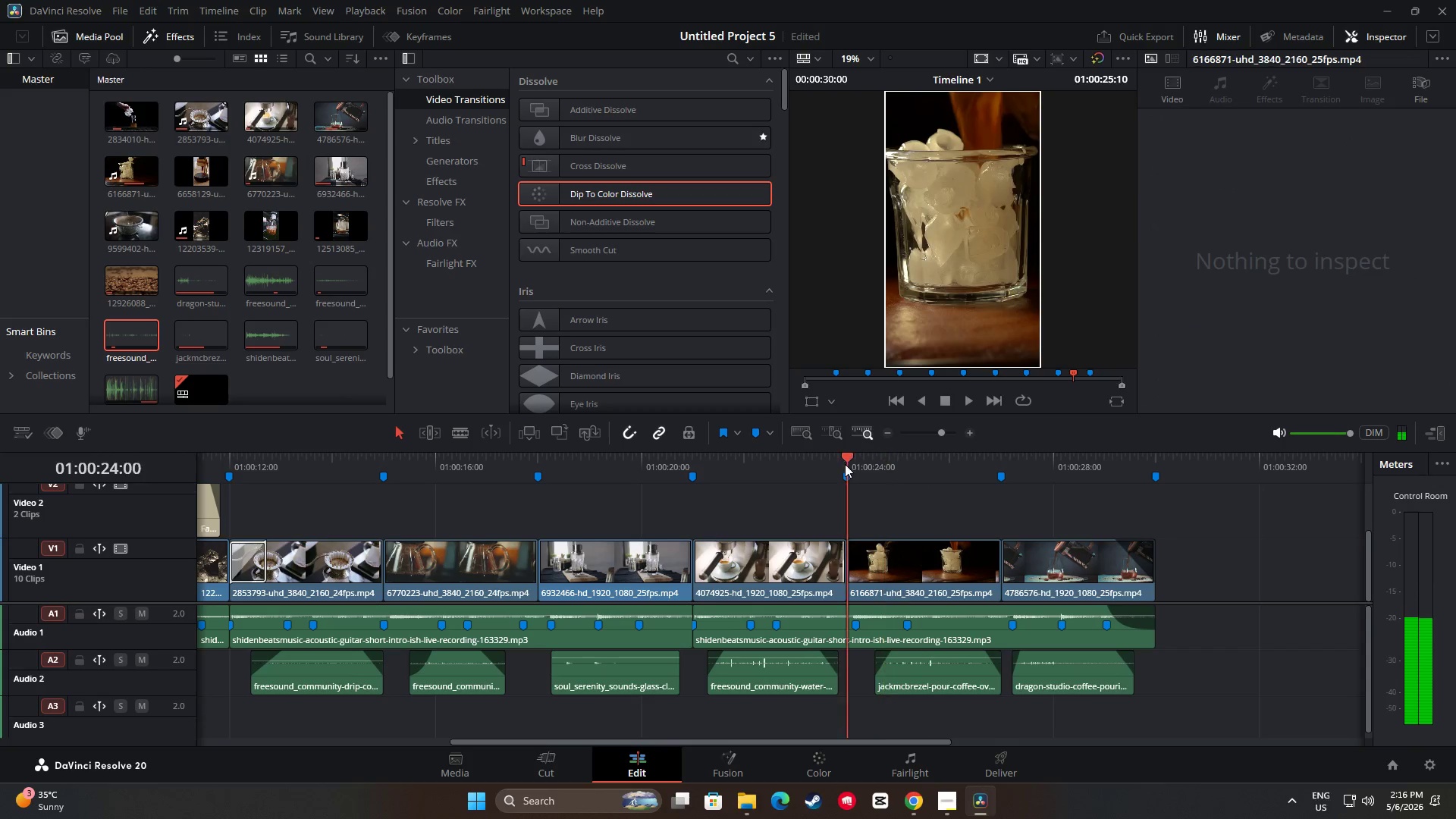 
key(Space)
 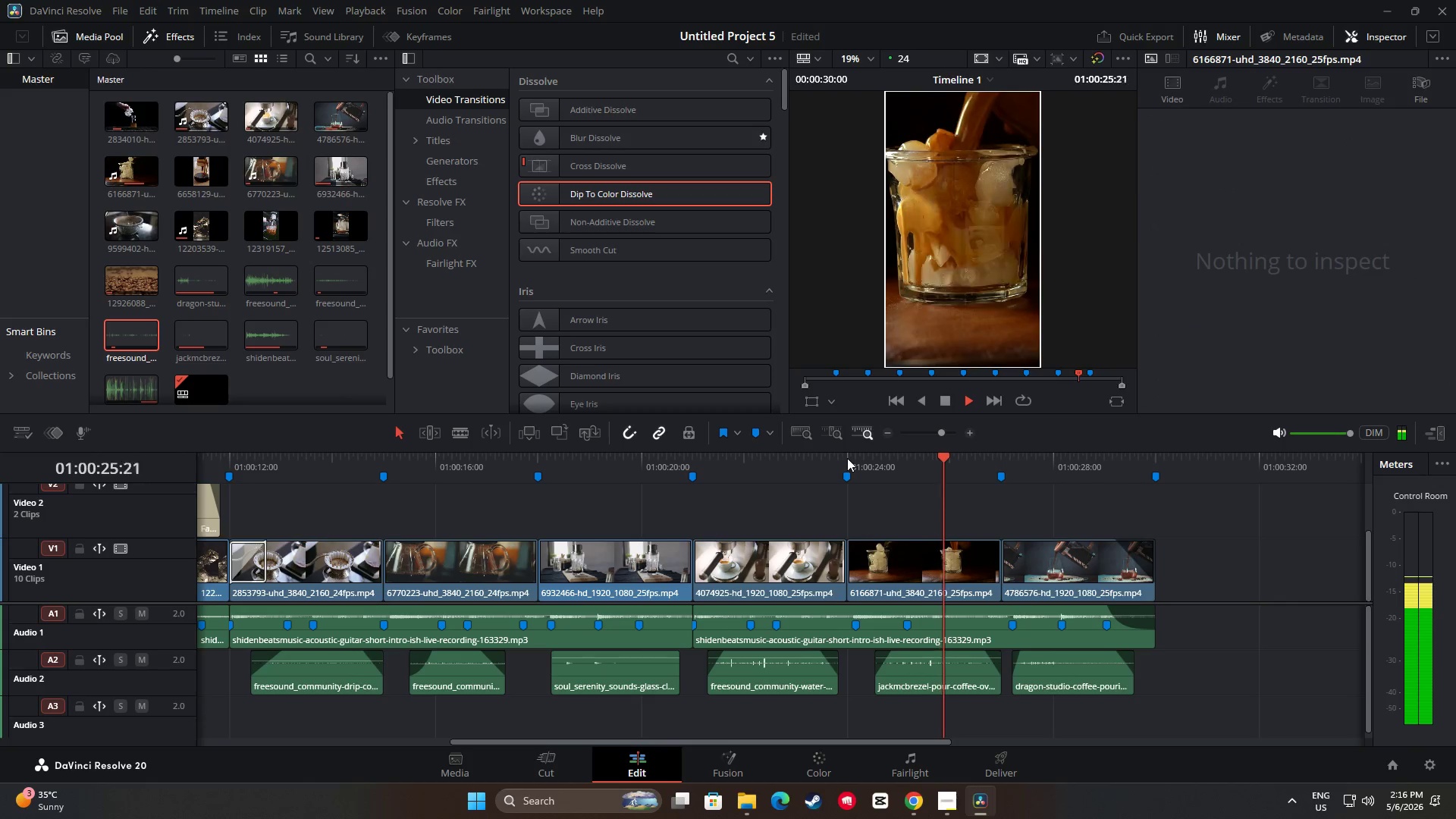 
key(Space)
 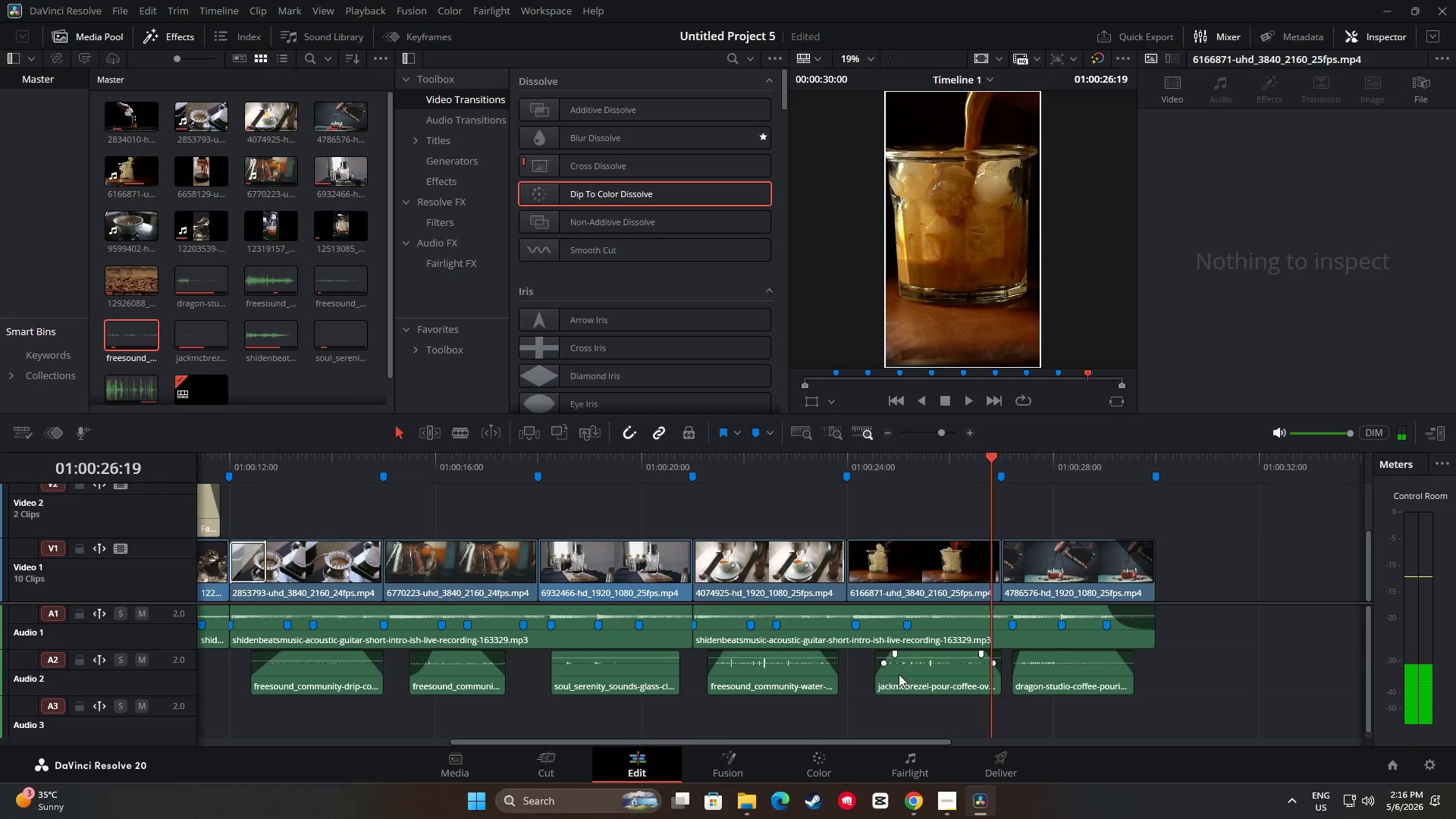 
left_click_drag(start_coordinate=[900, 674], to_coordinate=[904, 674])
 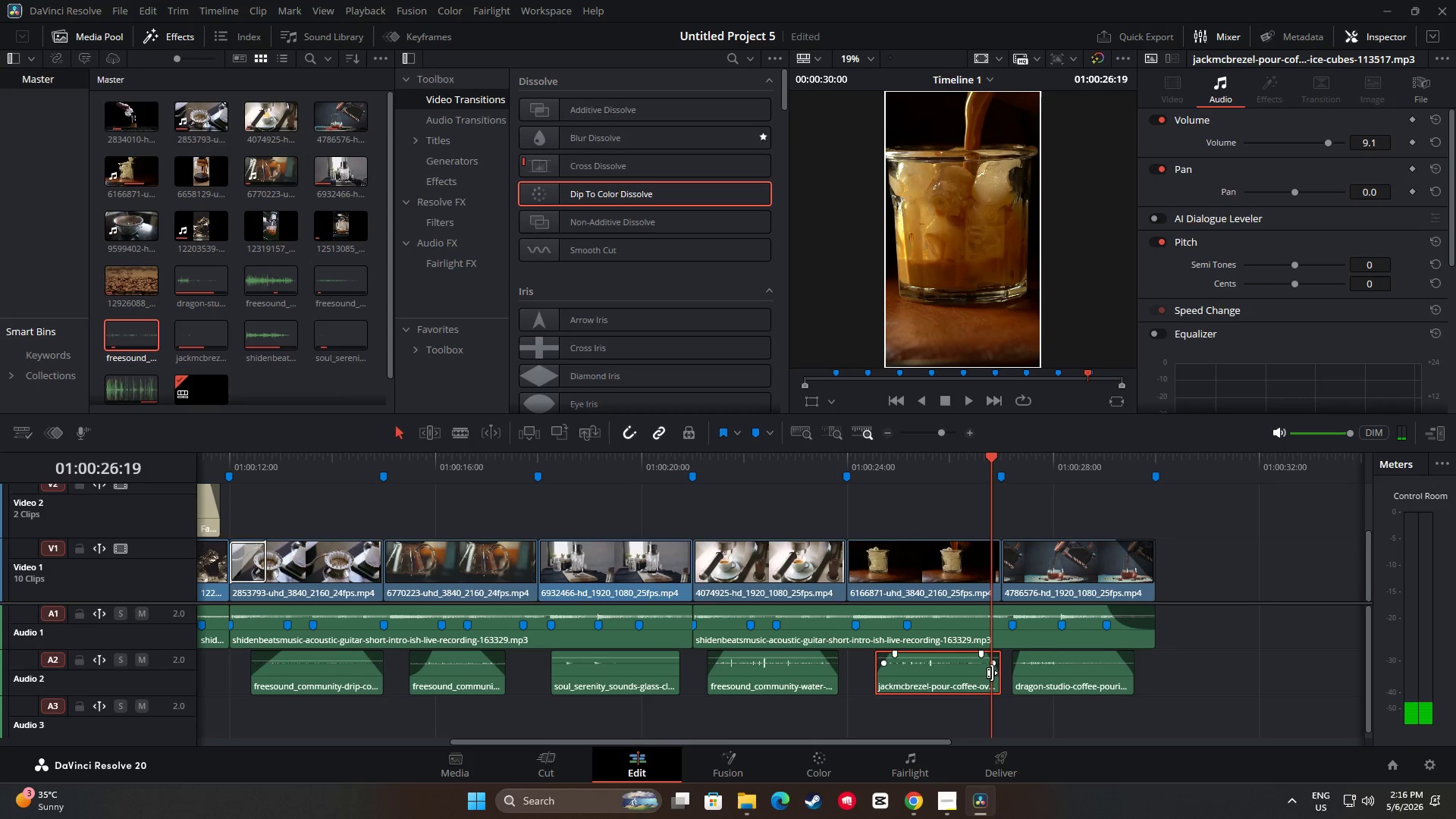 
left_click_drag(start_coordinate=[993, 673], to_coordinate=[981, 671])
 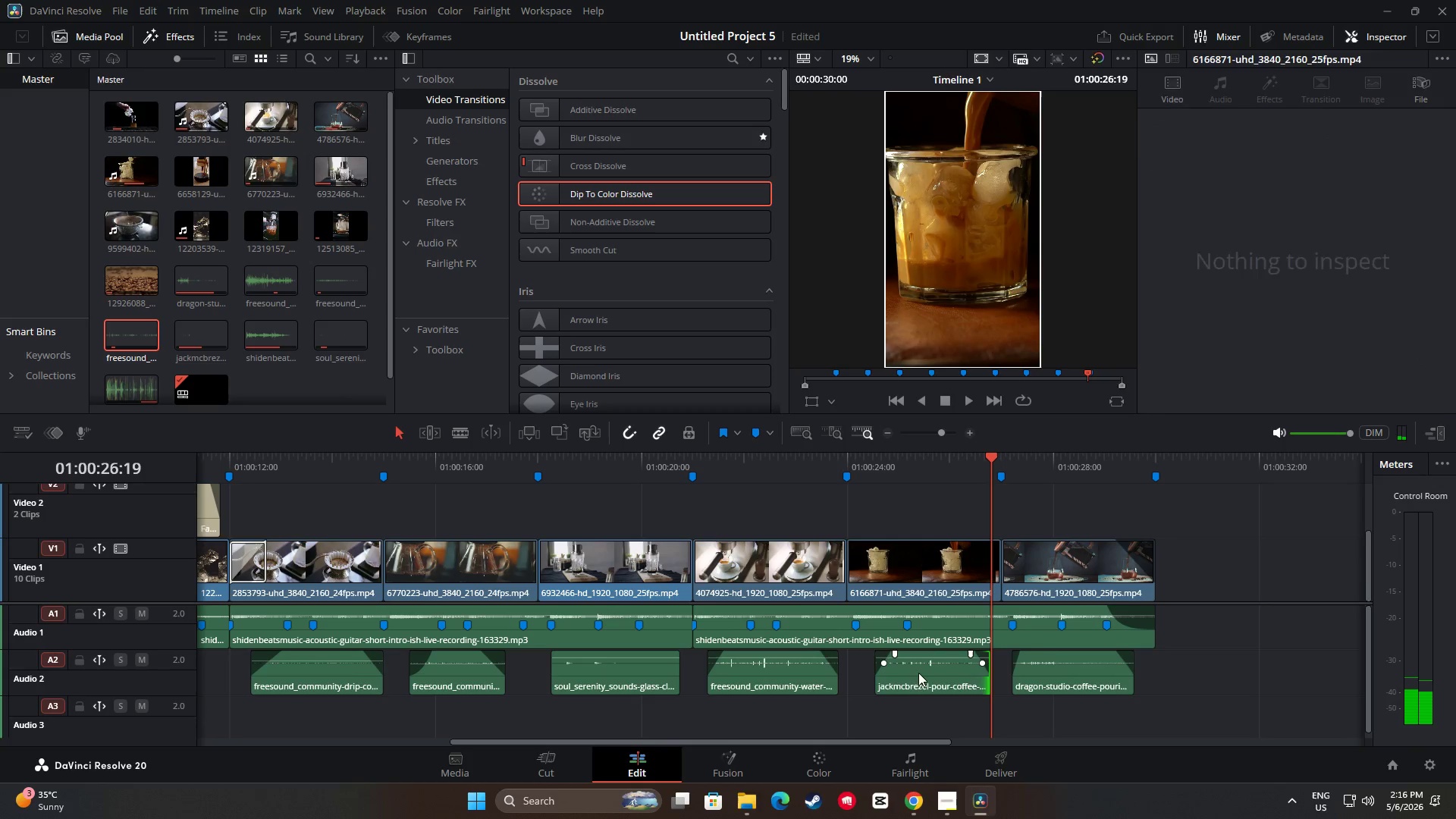 
left_click_drag(start_coordinate=[918, 673], to_coordinate=[927, 673])
 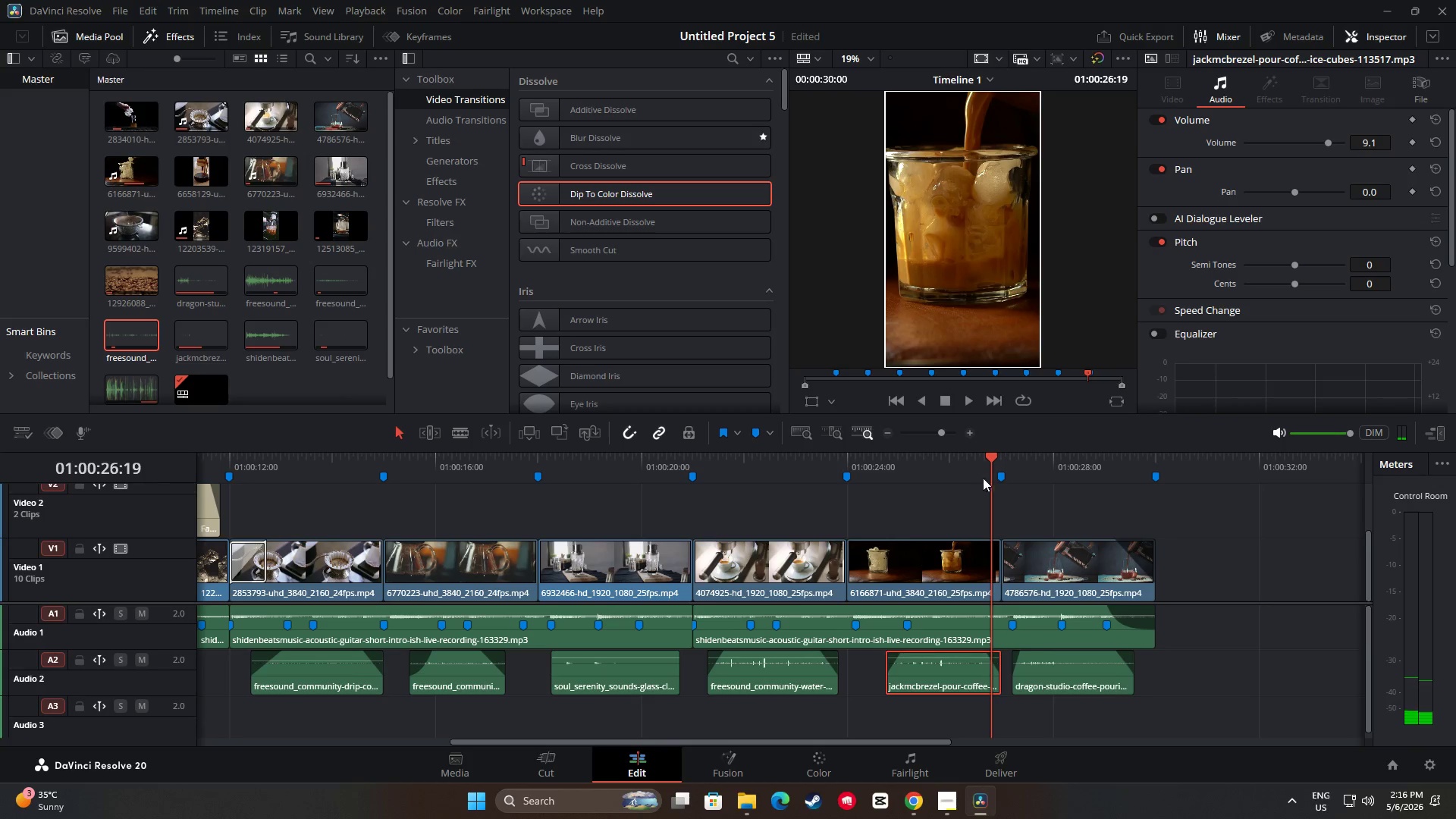 
left_click_drag(start_coordinate=[986, 462], to_coordinate=[844, 457])
 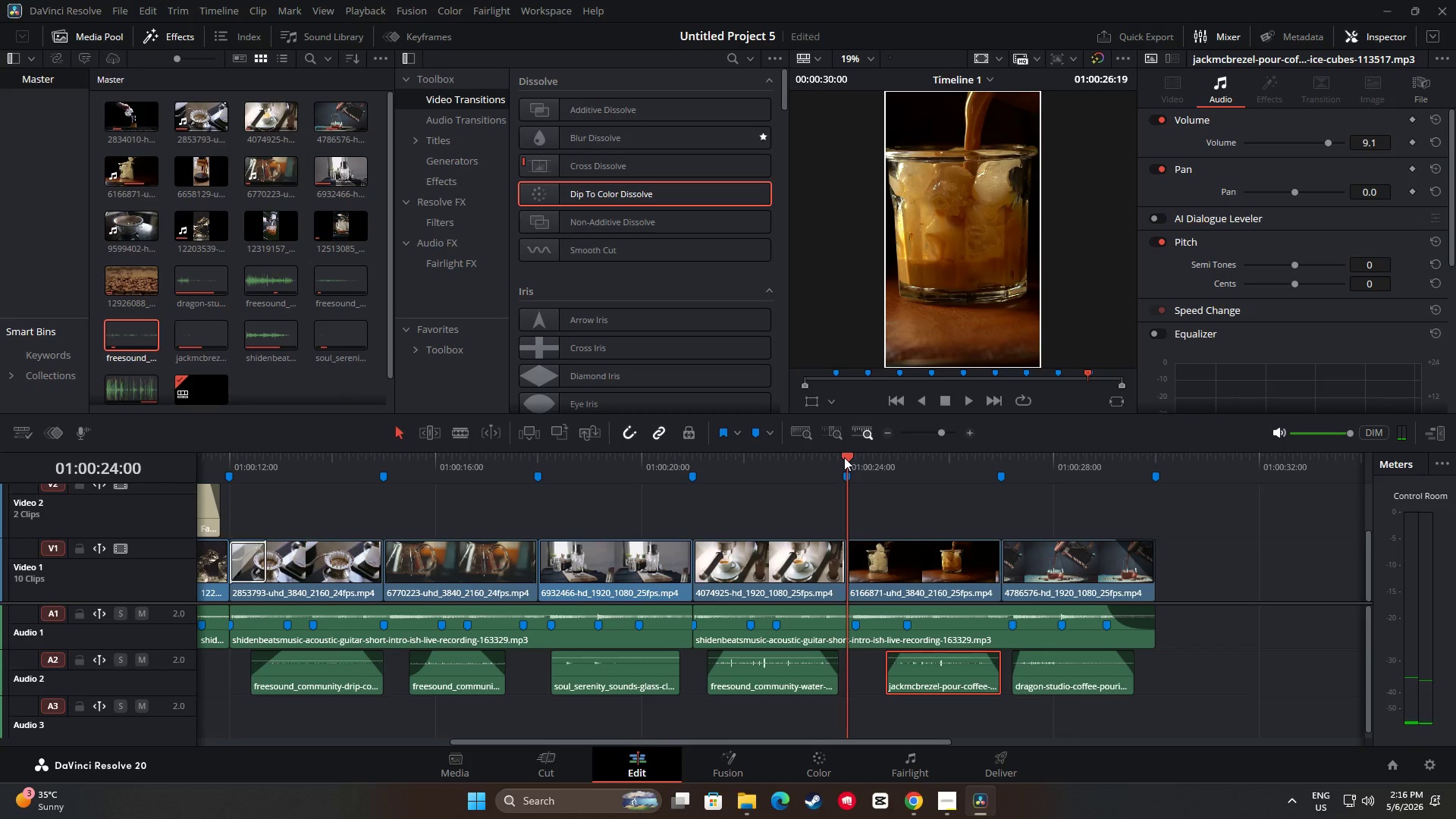 
key(Space)
 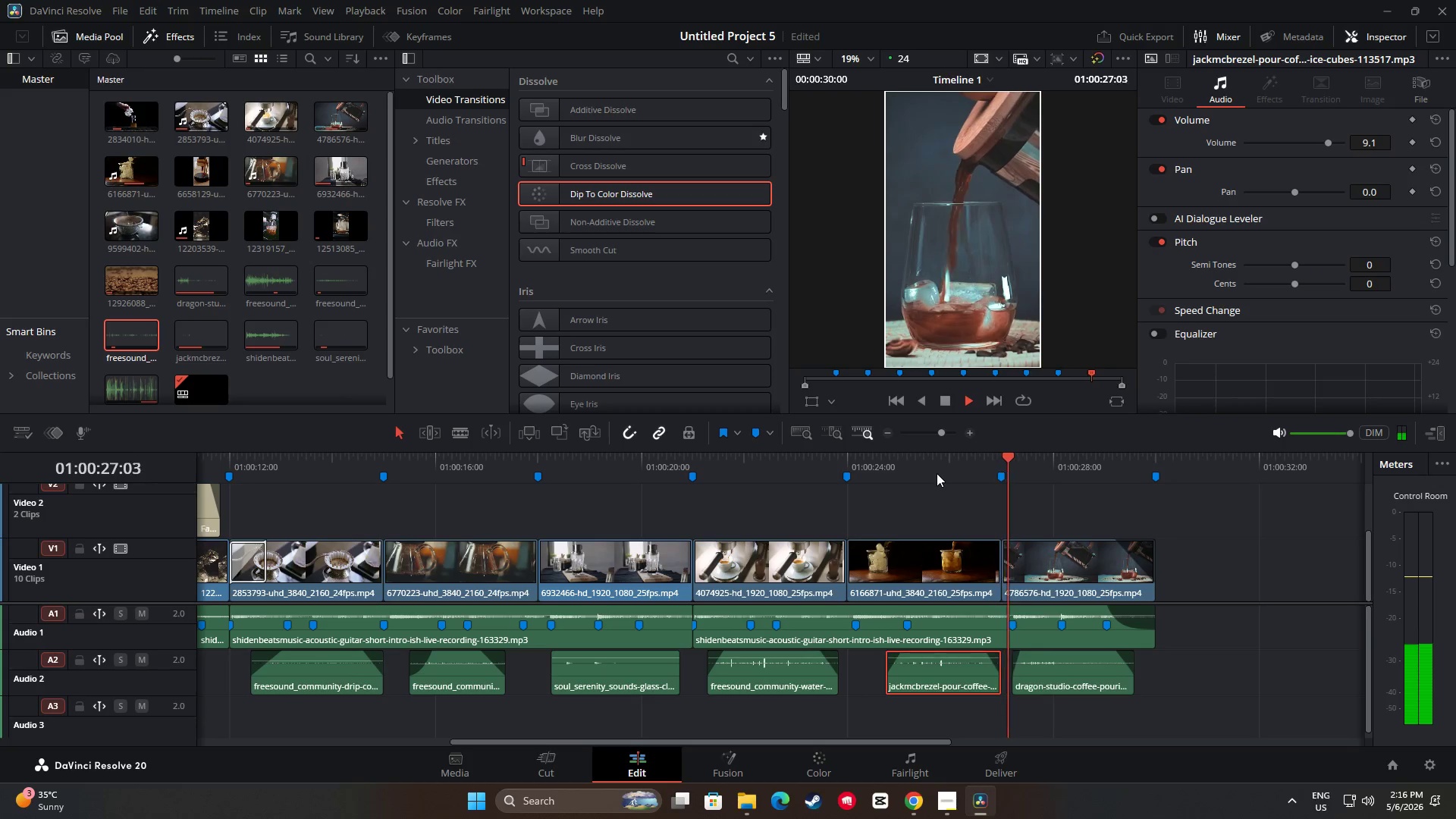 
left_click_drag(start_coordinate=[1065, 457], to_coordinate=[814, 465])
 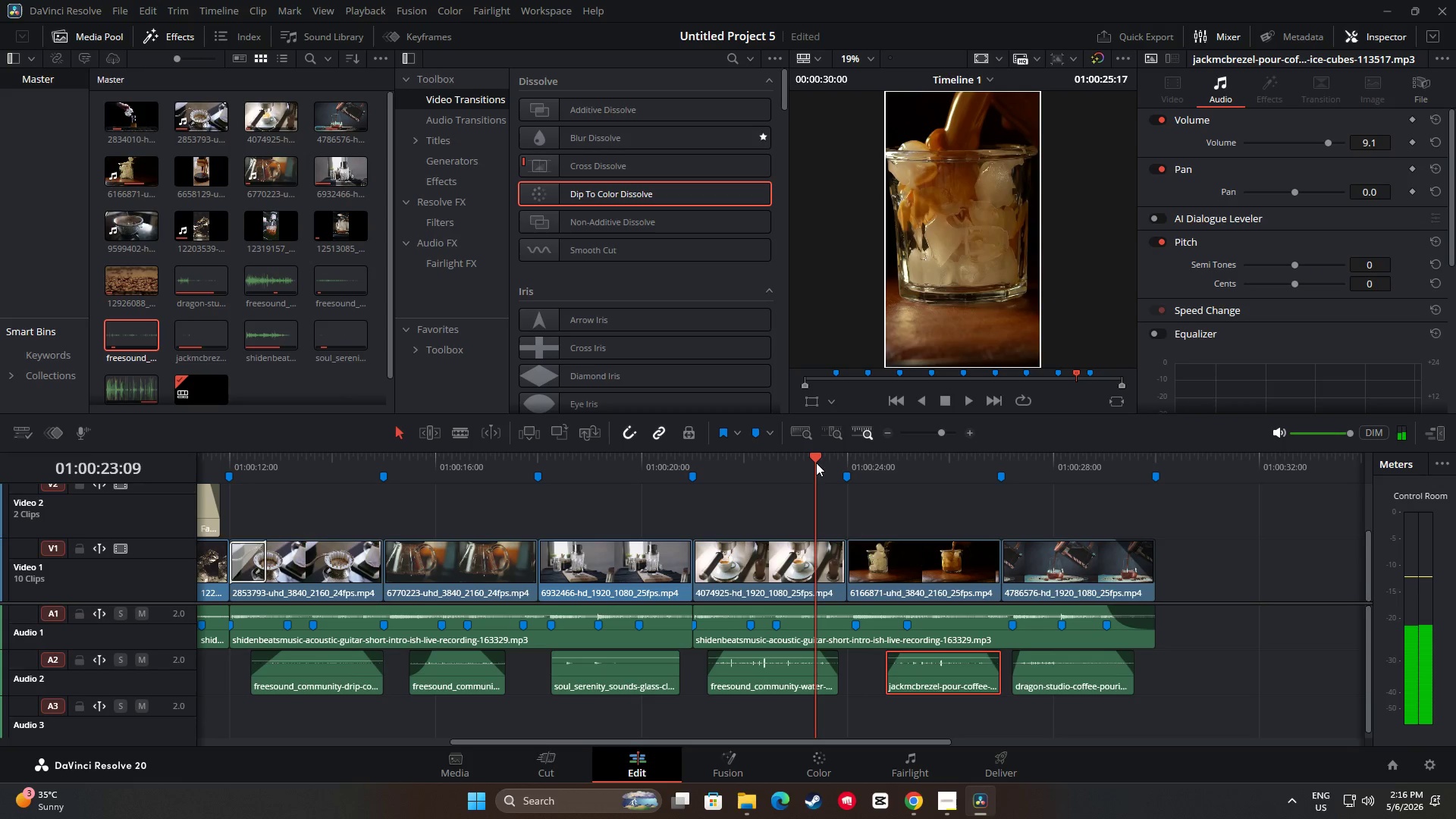 
key(Space)
 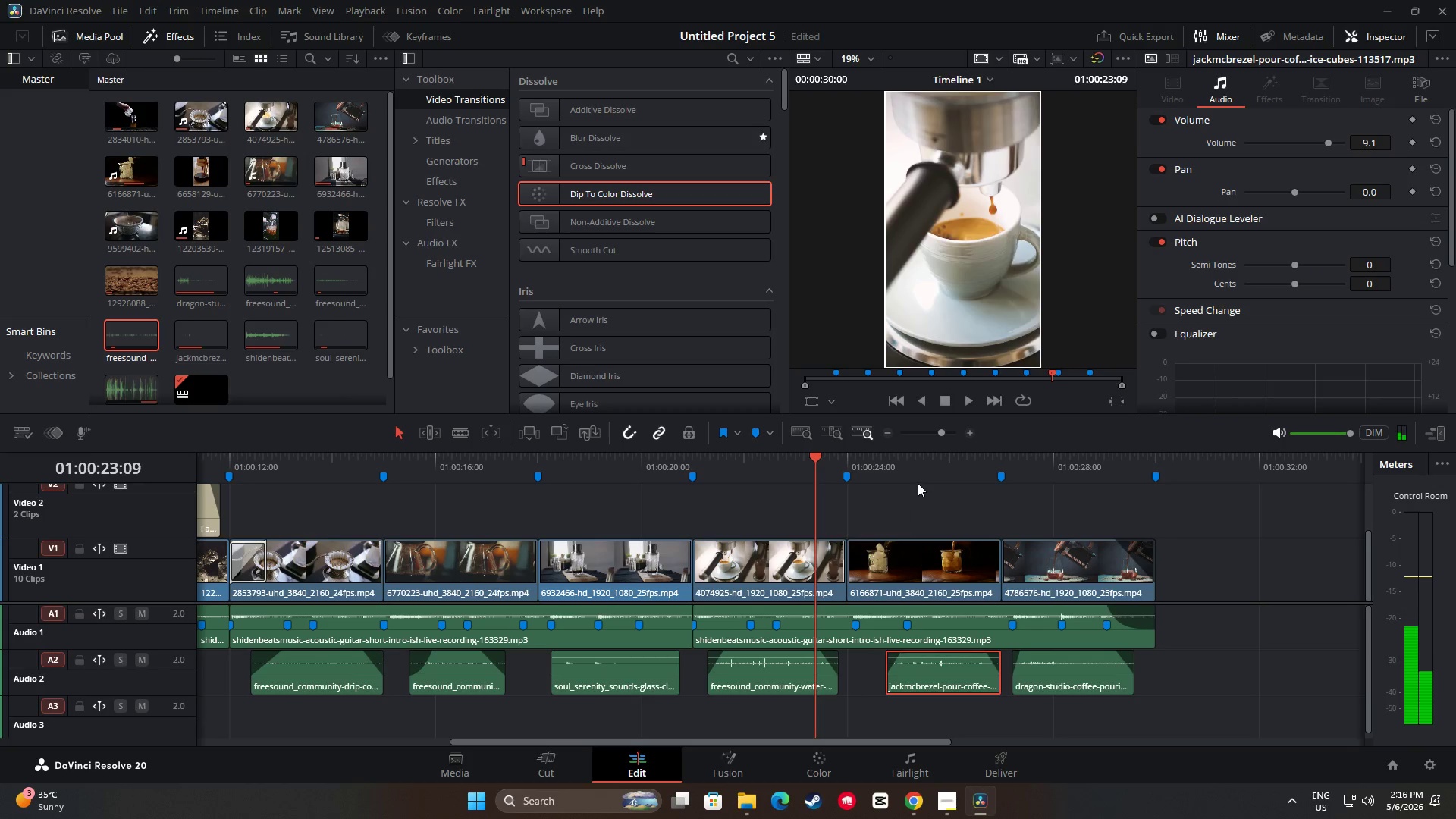 
key(Space)
 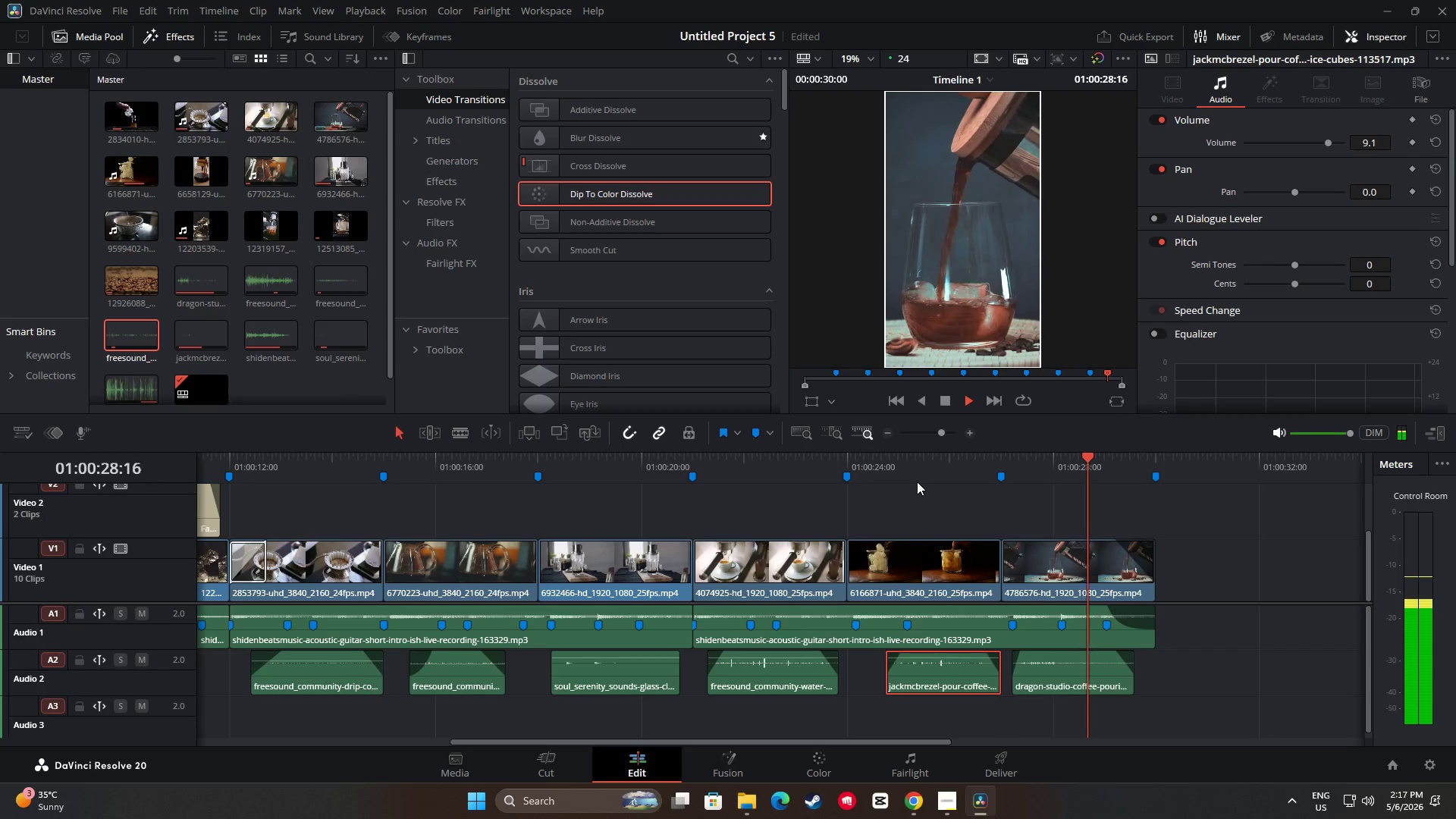 
wait(7.22)
 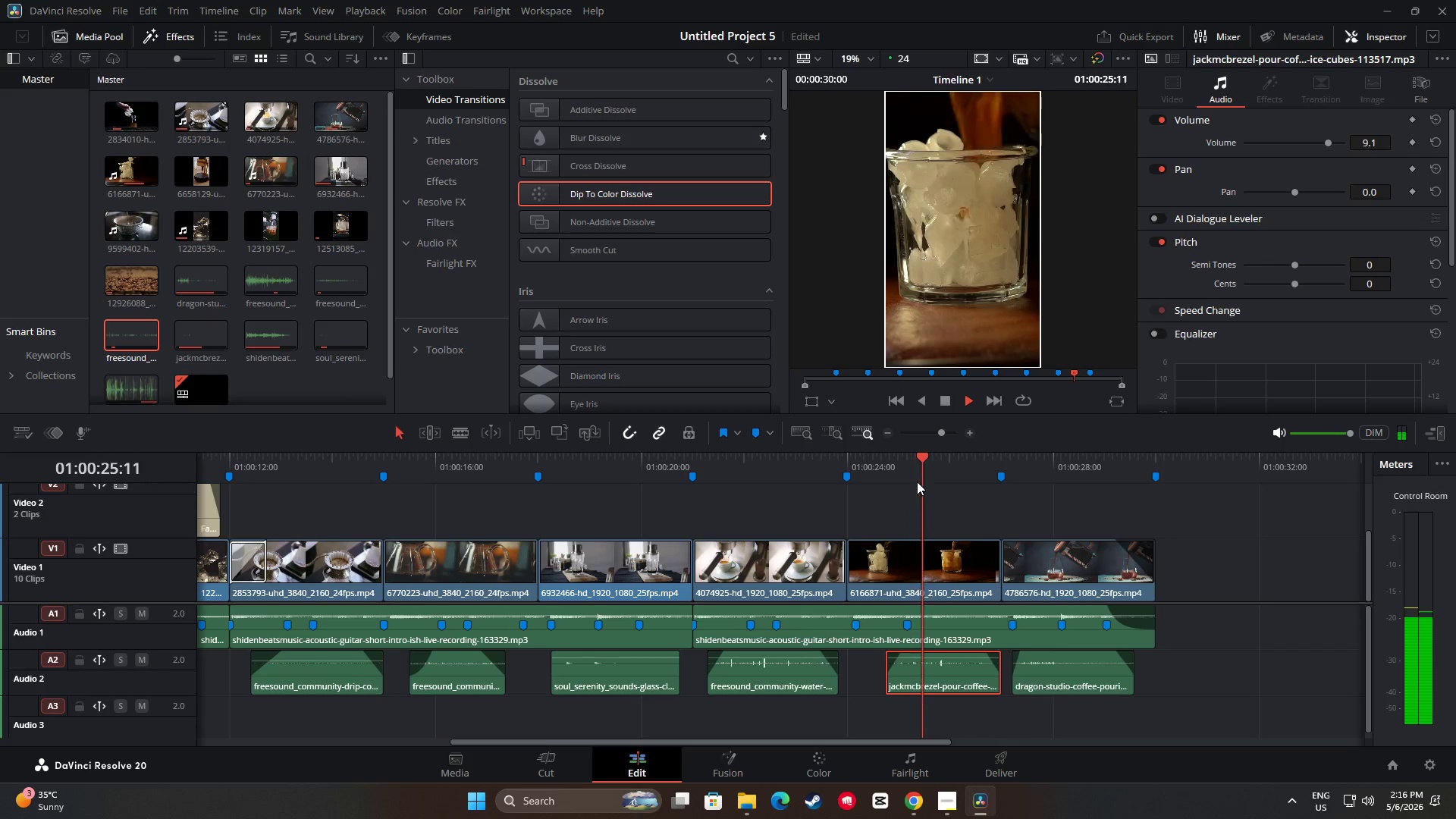 
left_click_drag(start_coordinate=[1156, 457], to_coordinate=[157, 499])
 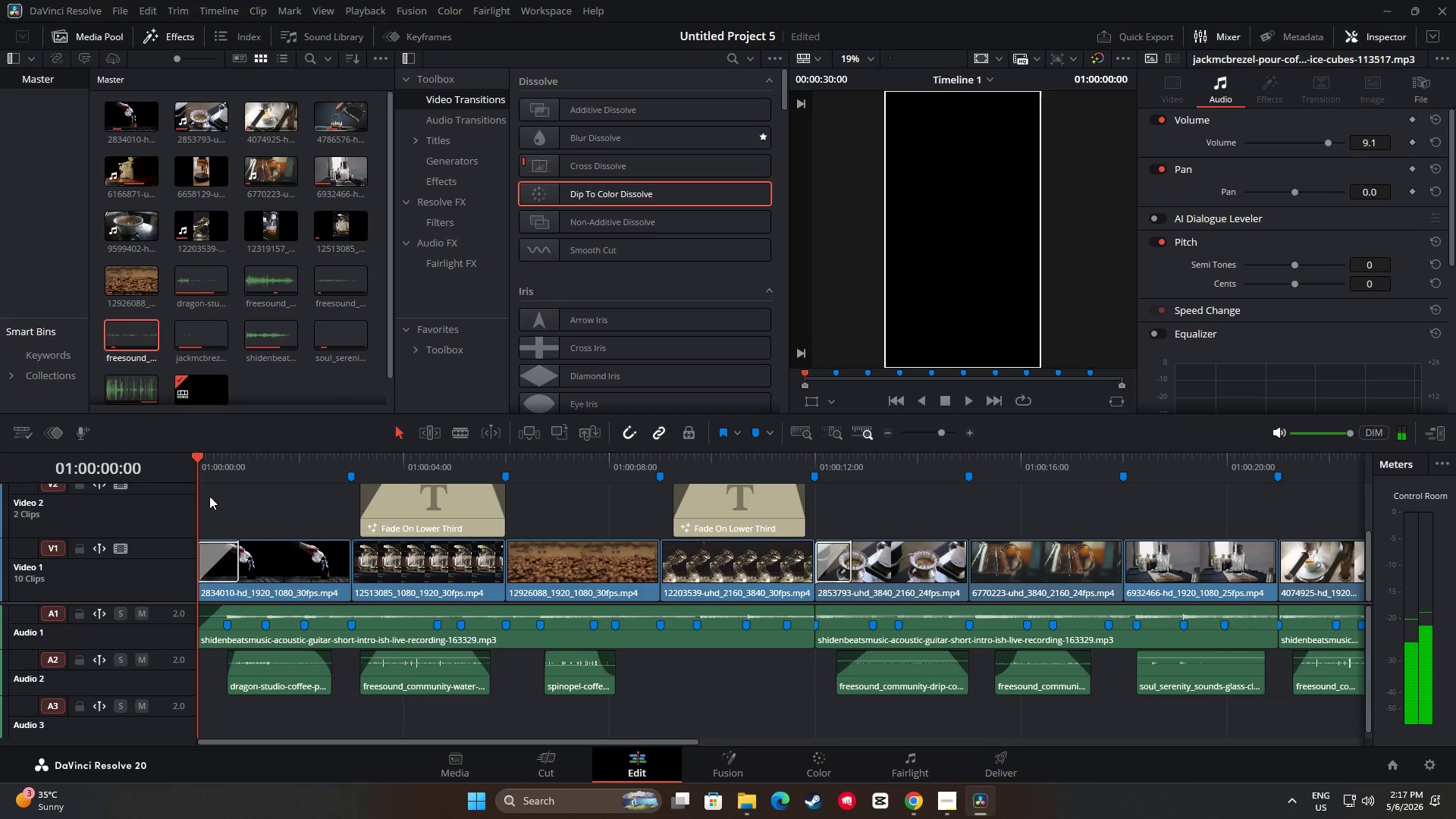 
key(Space)
 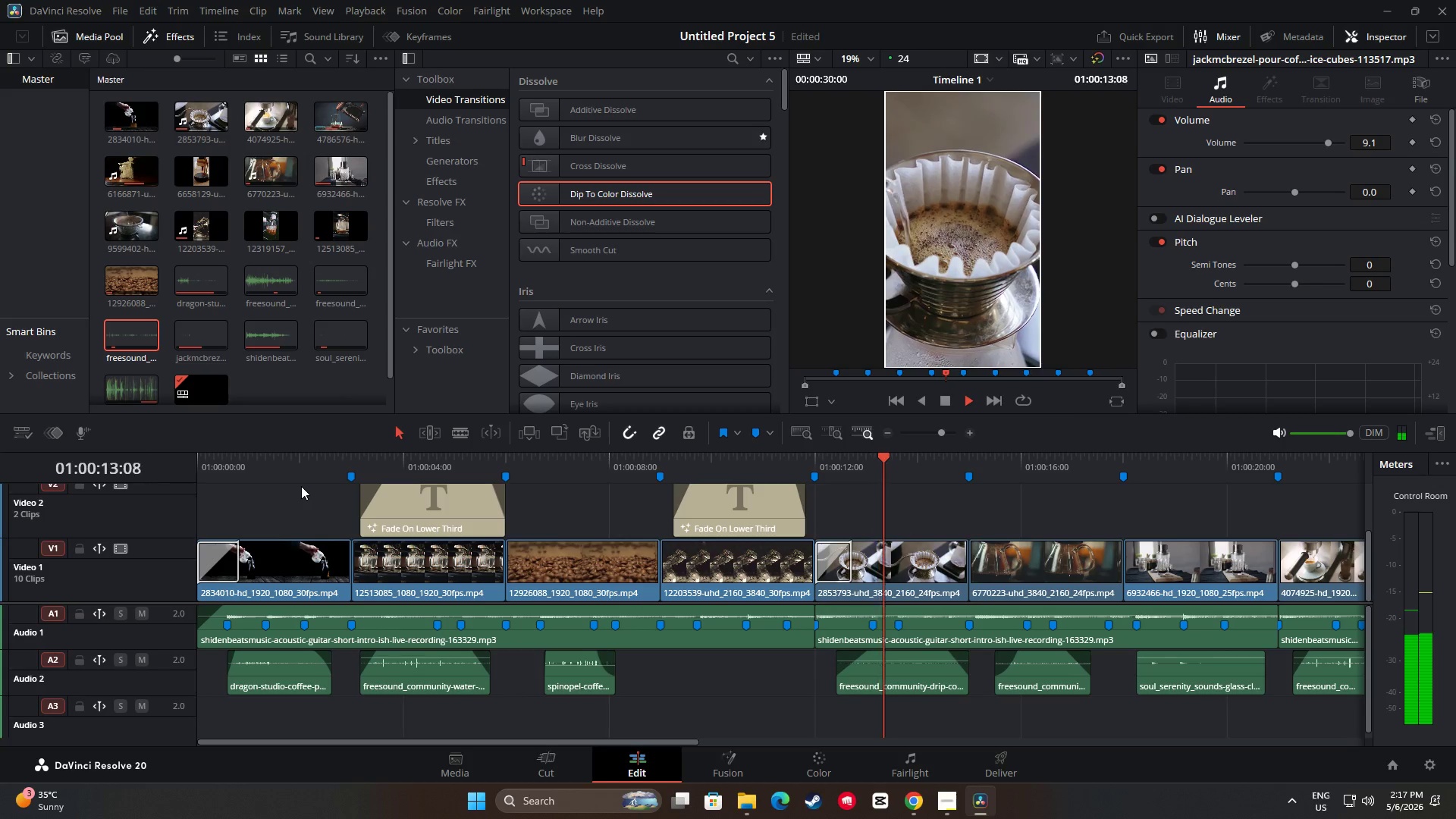 
wait(18.45)
 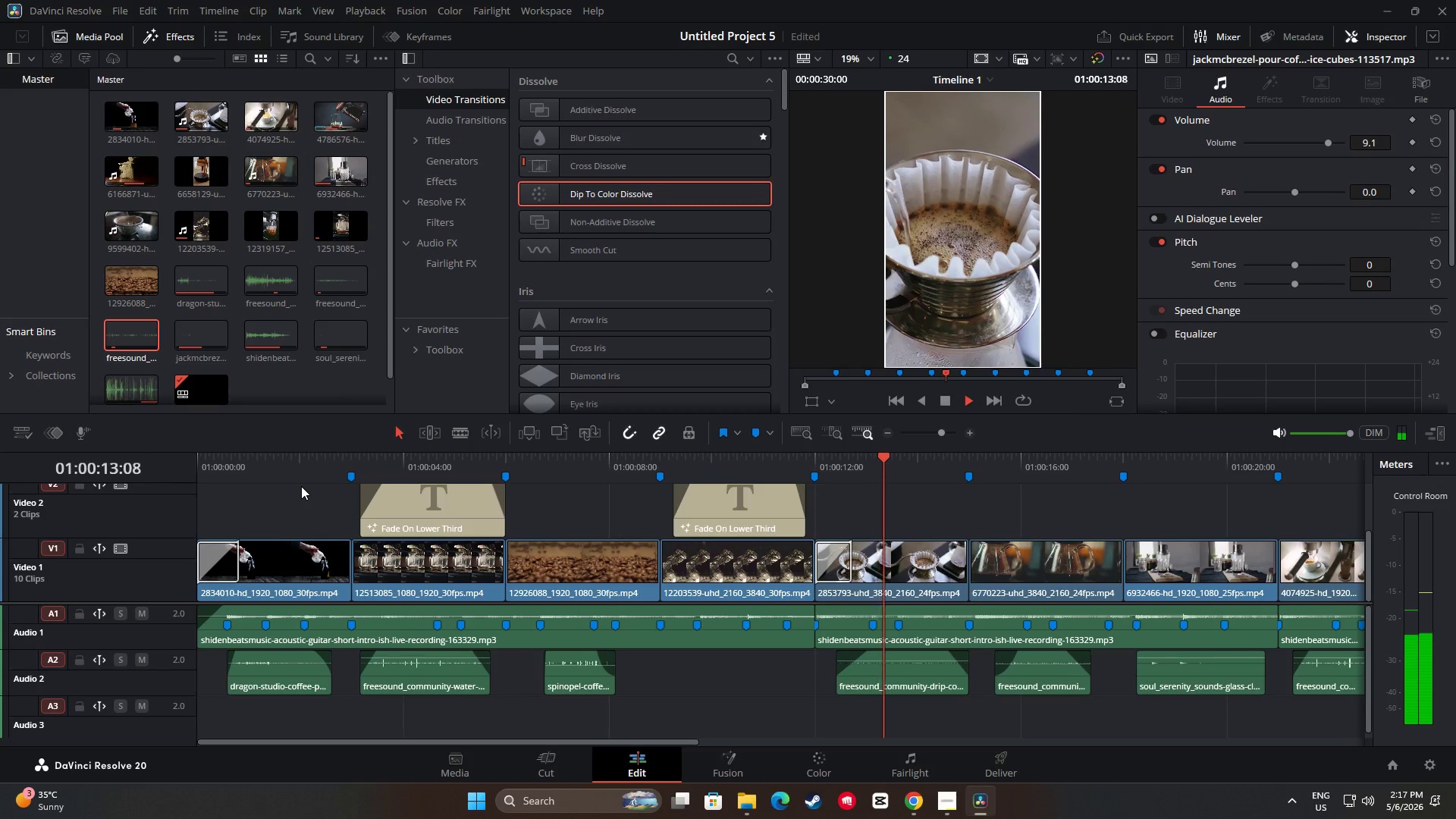 
left_click_drag(start_coordinate=[693, 741], to_coordinate=[996, 745])
 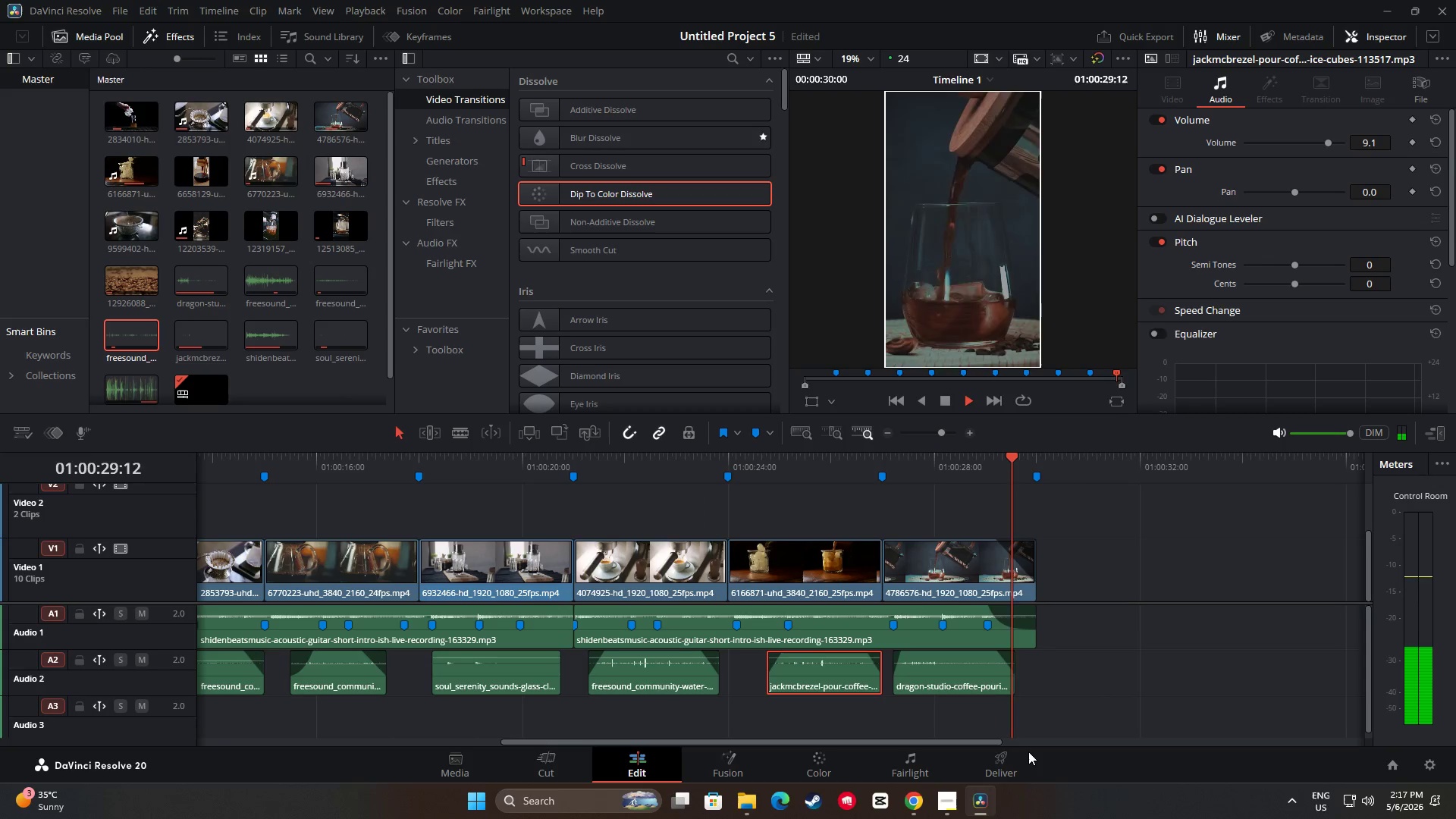 
key(Space)
 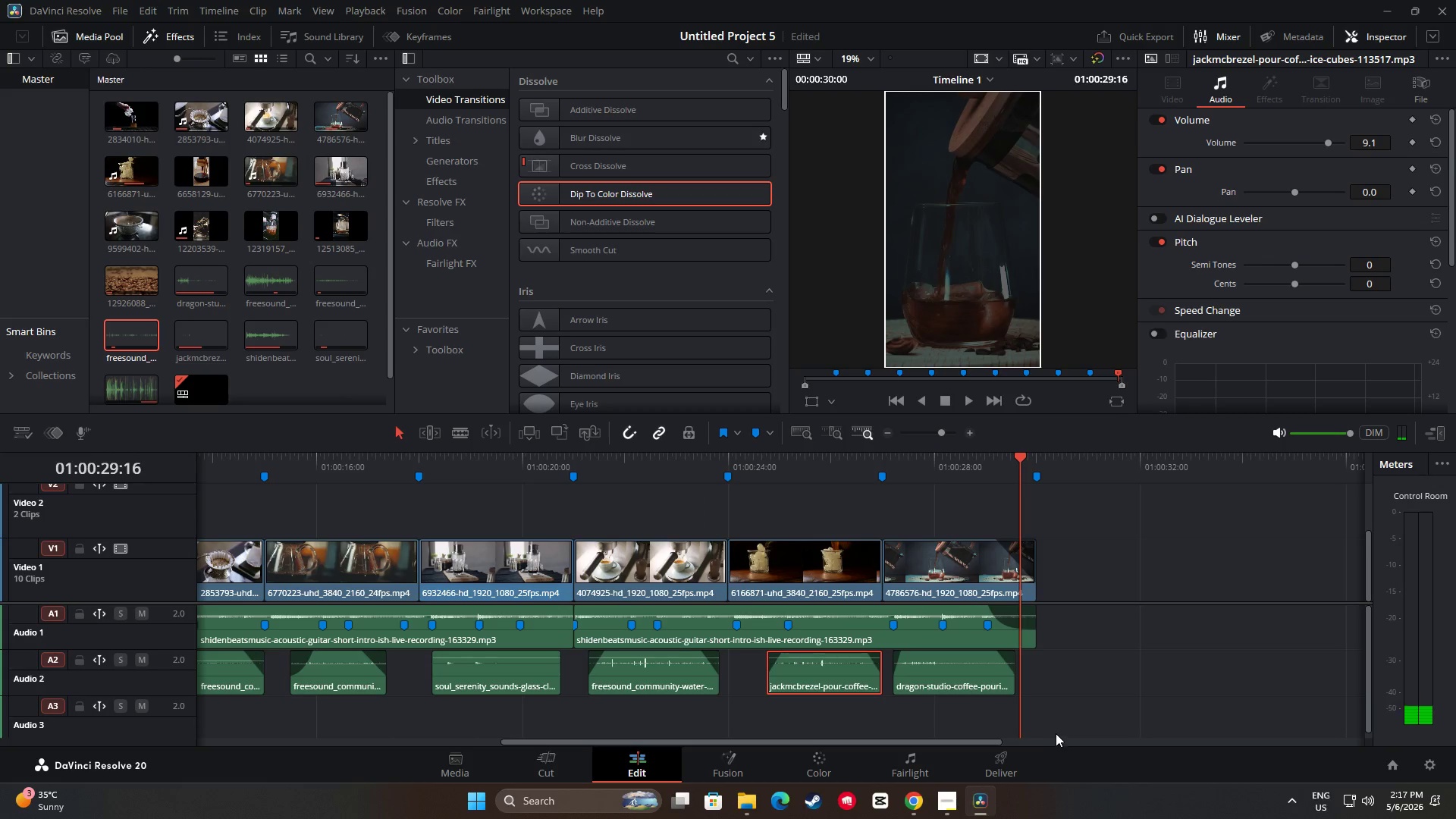 
key(Space)
 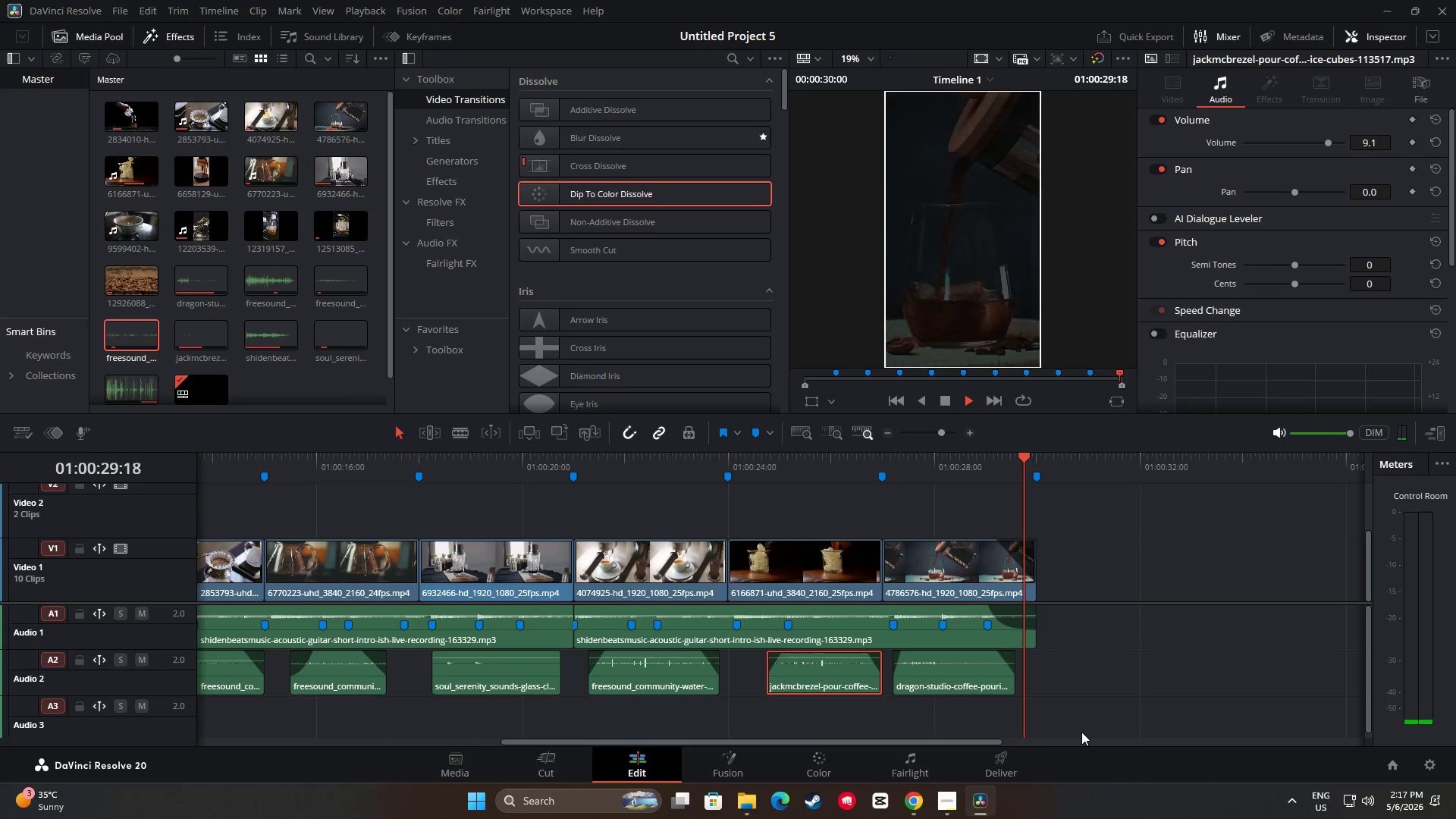 
key(Space)
 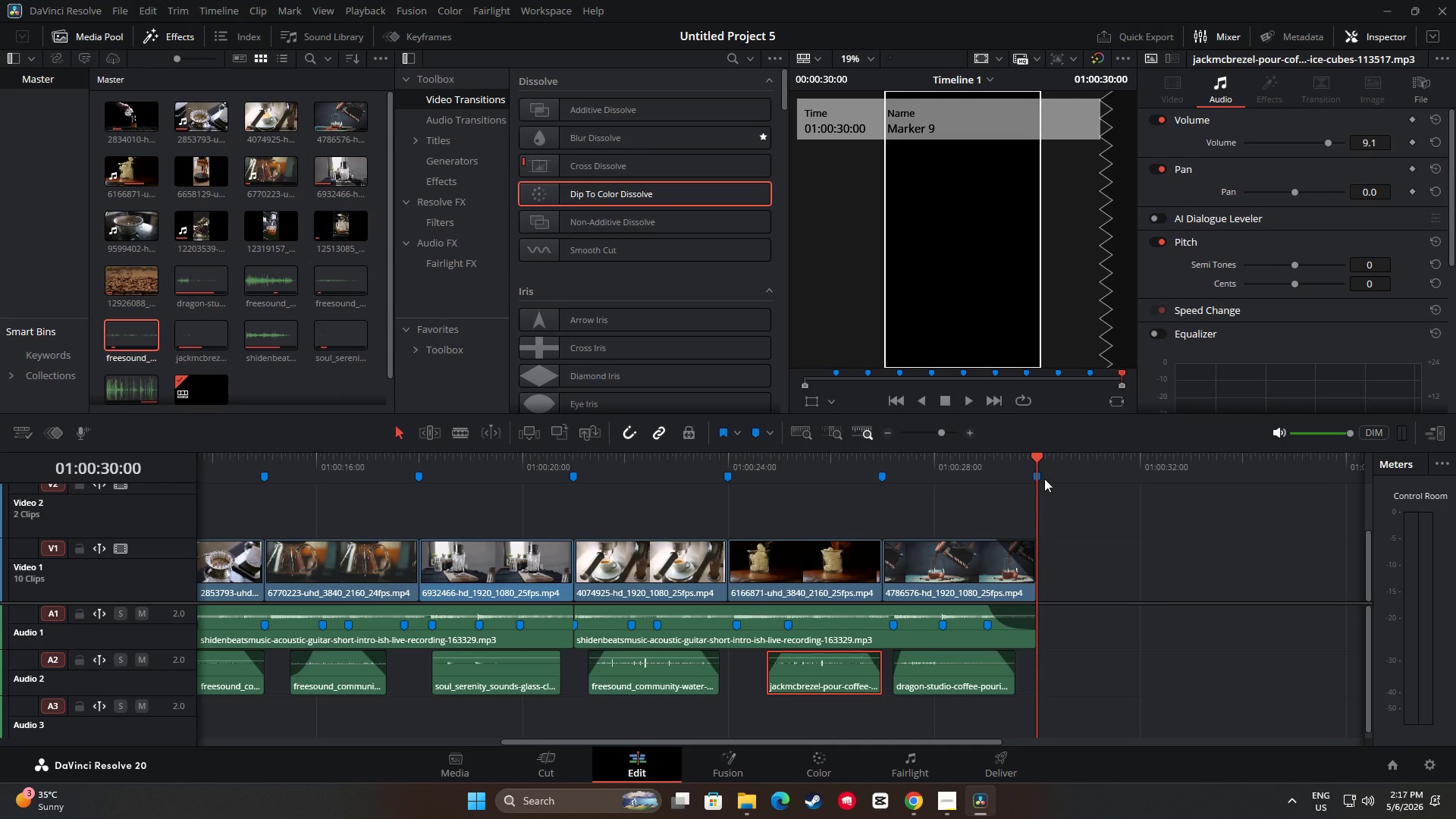 
left_click_drag(start_coordinate=[1038, 460], to_coordinate=[841, 459])
 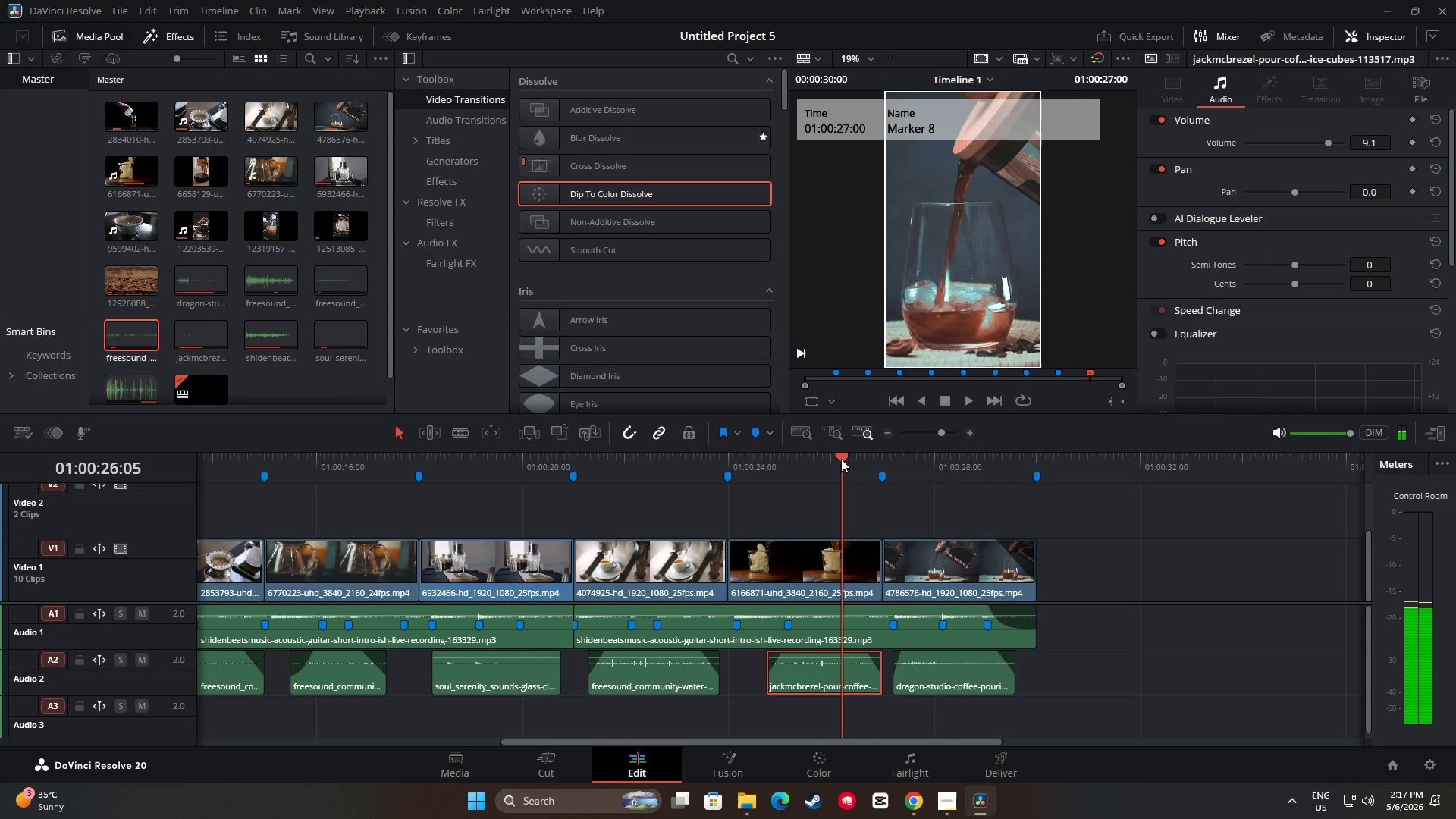 
key(Space)
 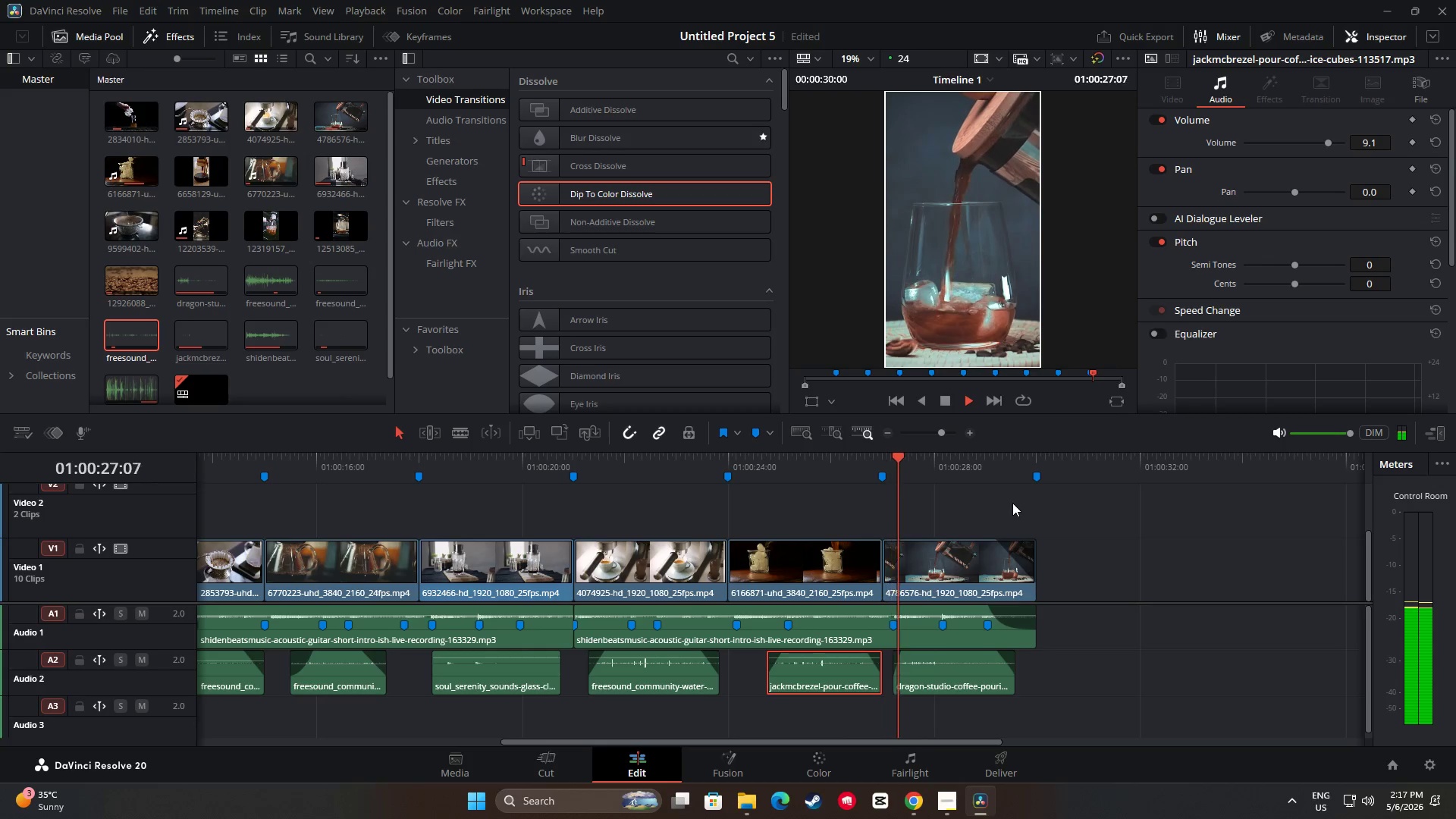 
key(Space)
 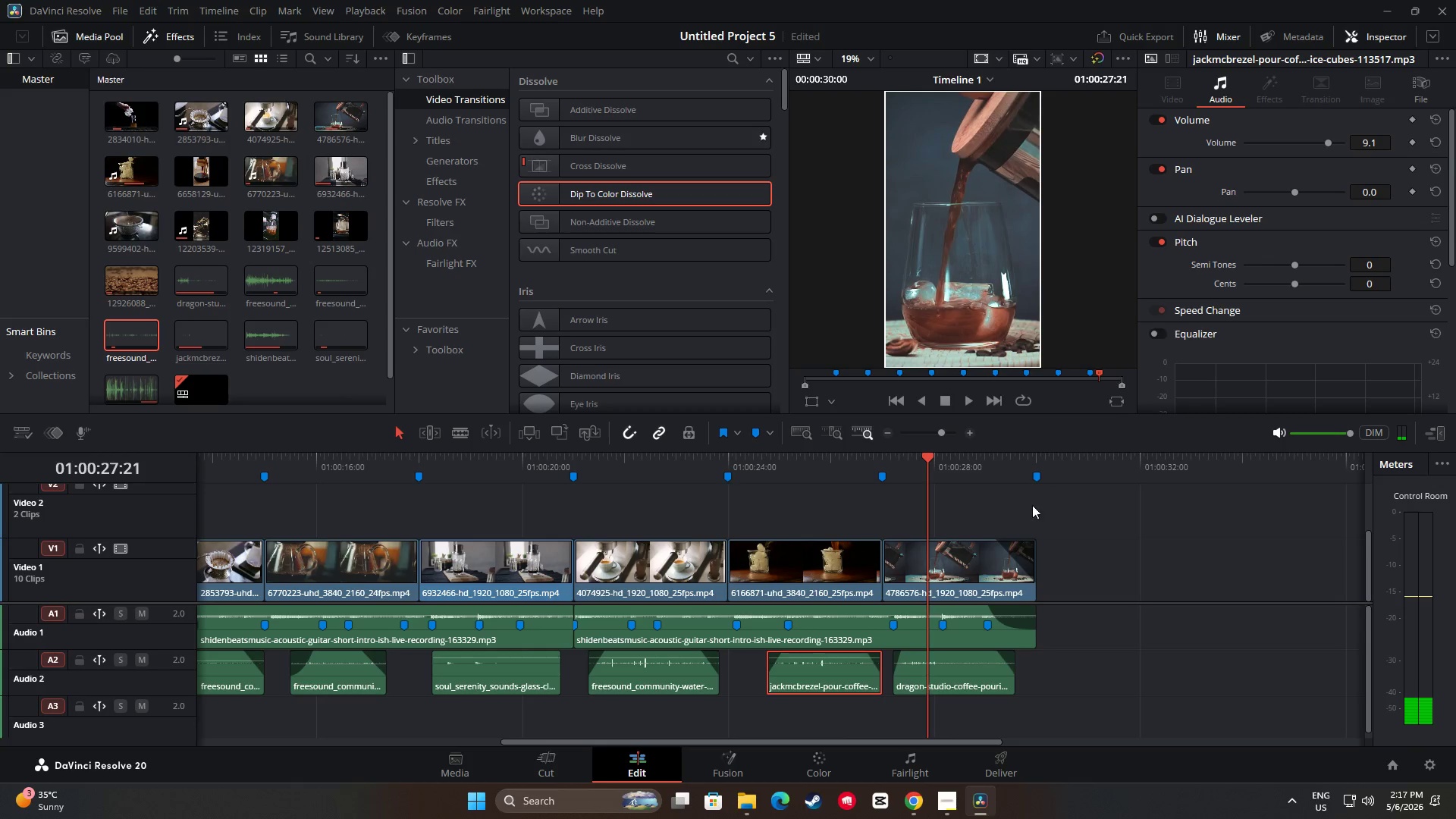 
left_click_drag(start_coordinate=[928, 453], to_coordinate=[800, 488])
 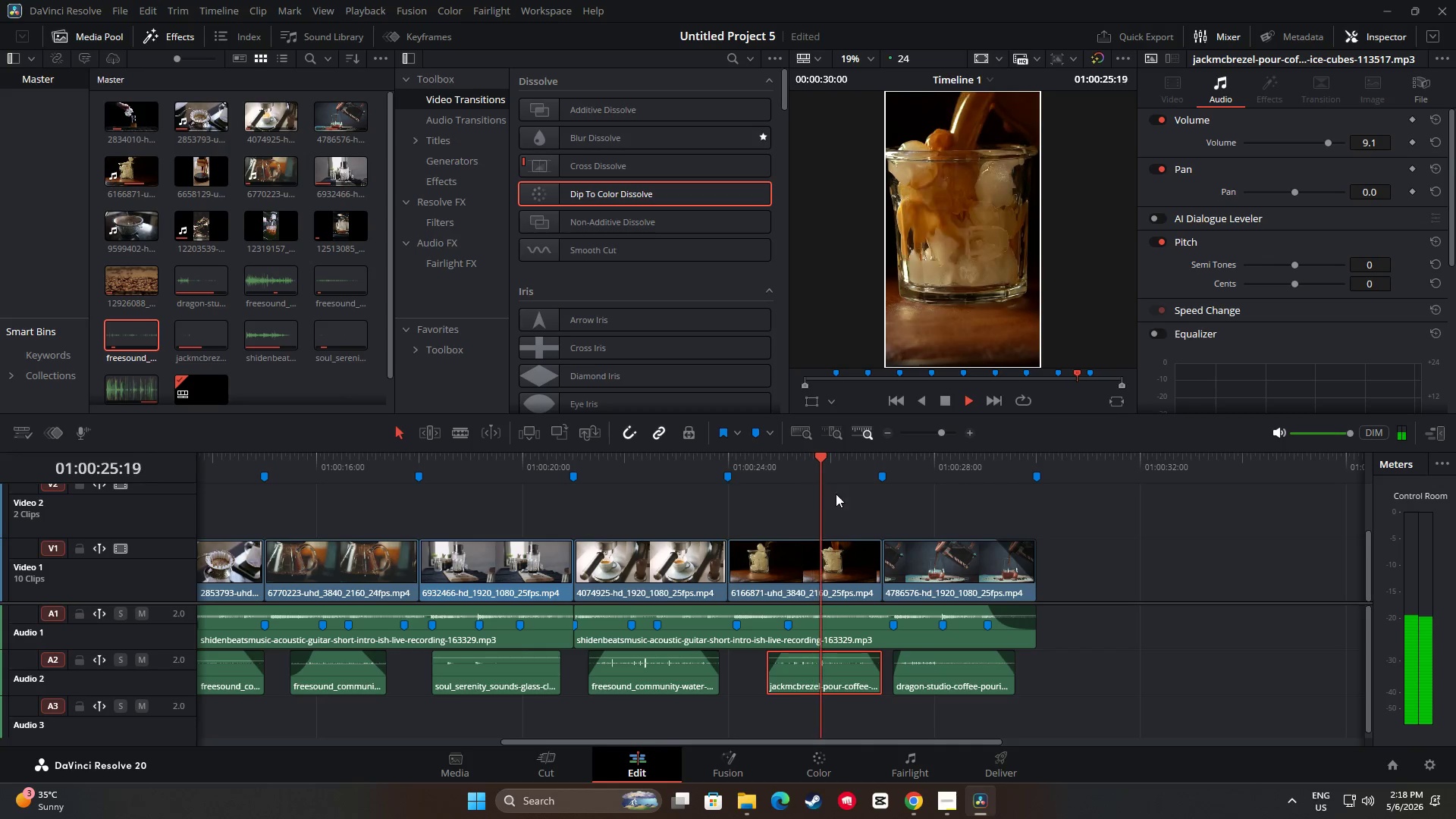 
key(Space)
 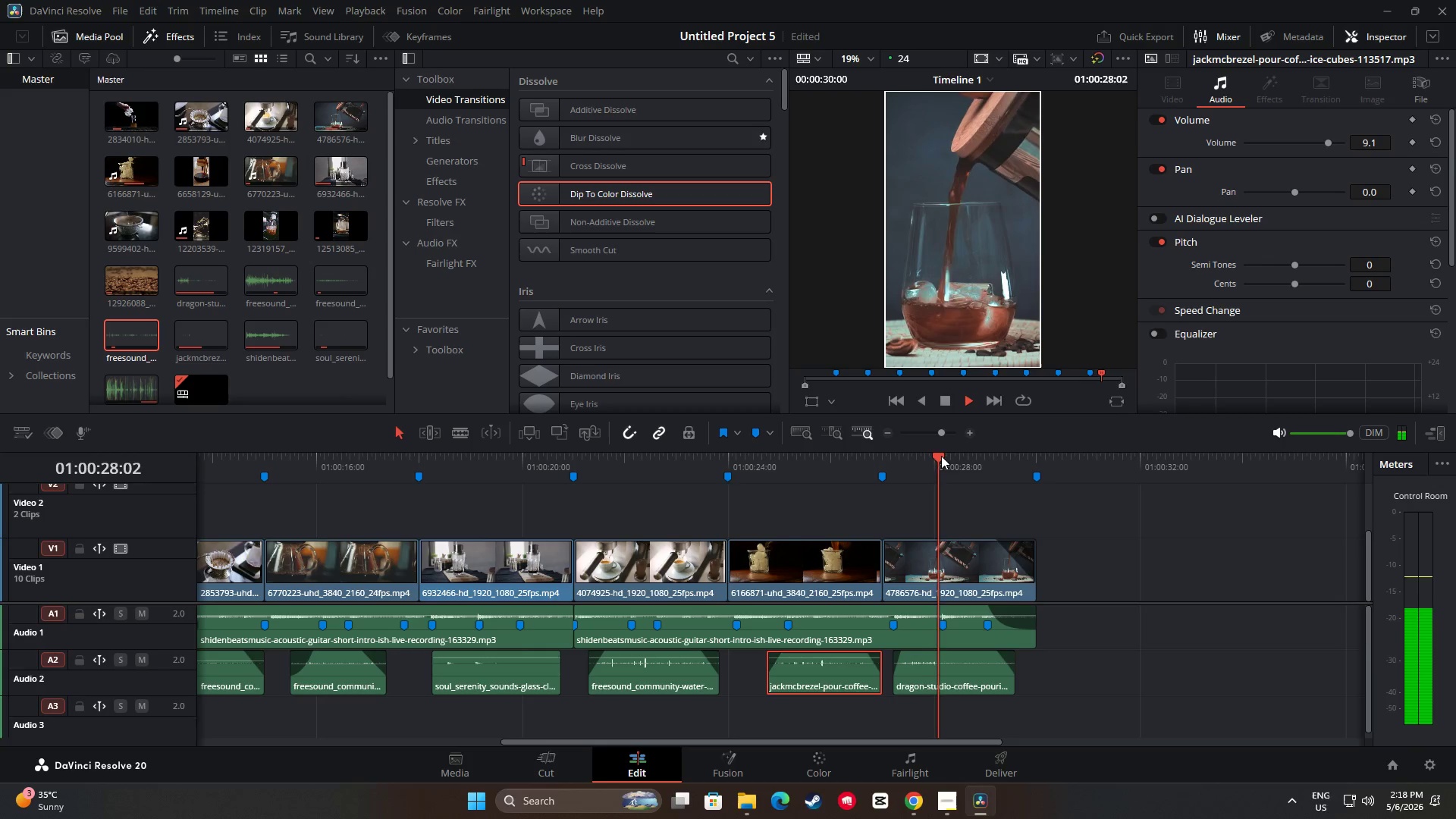 
key(Space)
 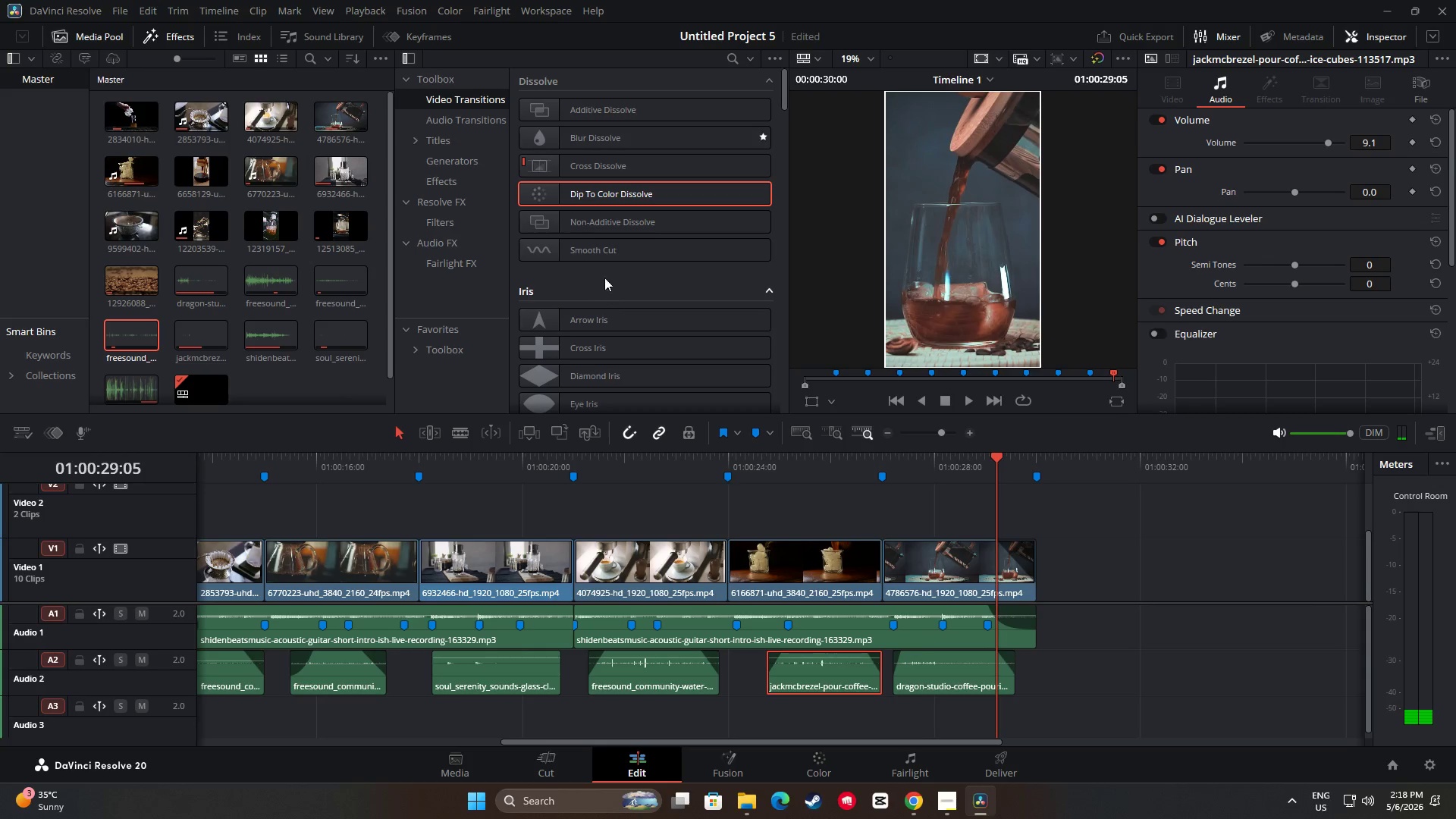 
left_click([443, 143])
 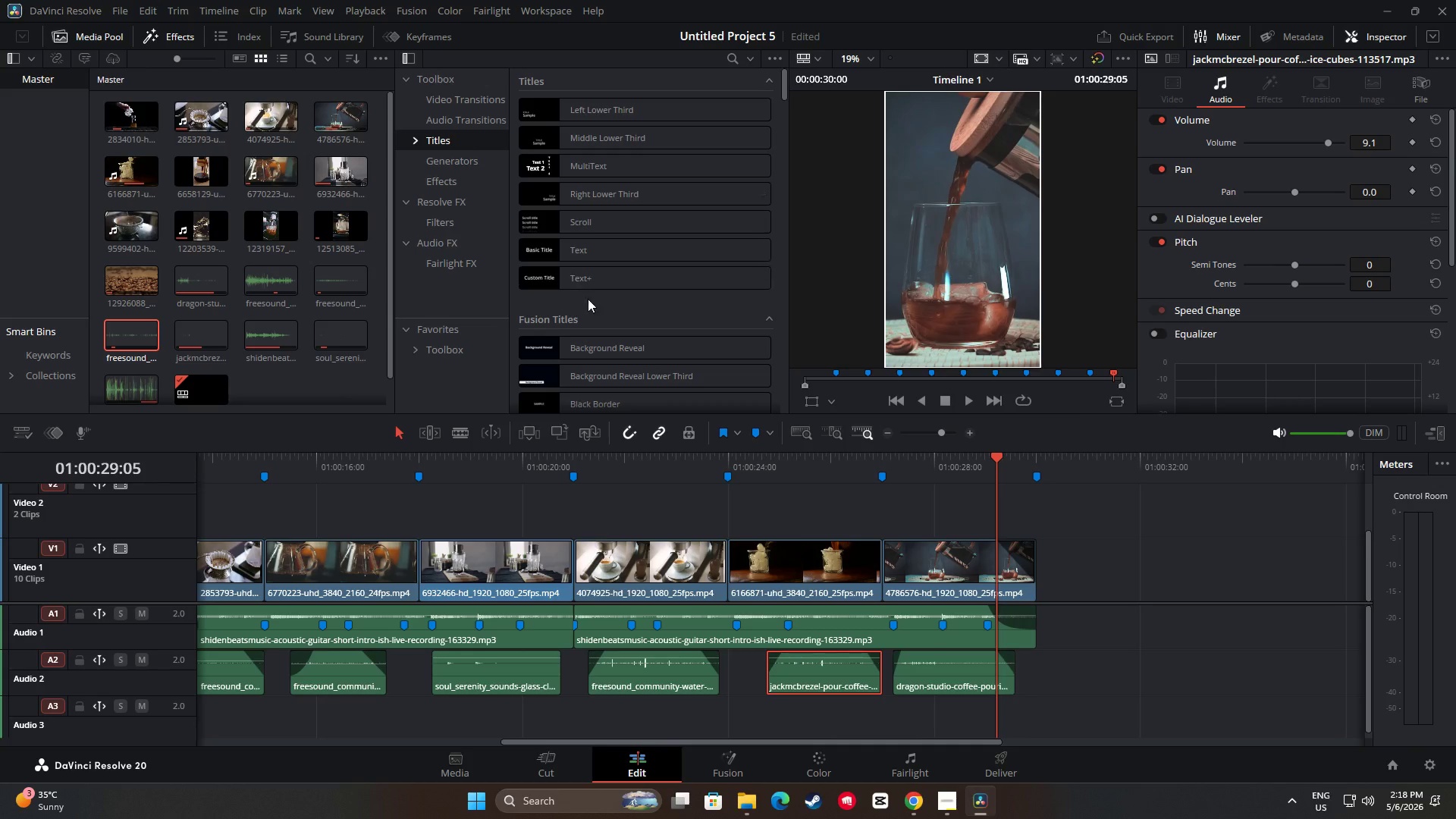 
scroll: coordinate [639, 290], scroll_direction: down, amount: 15.0
 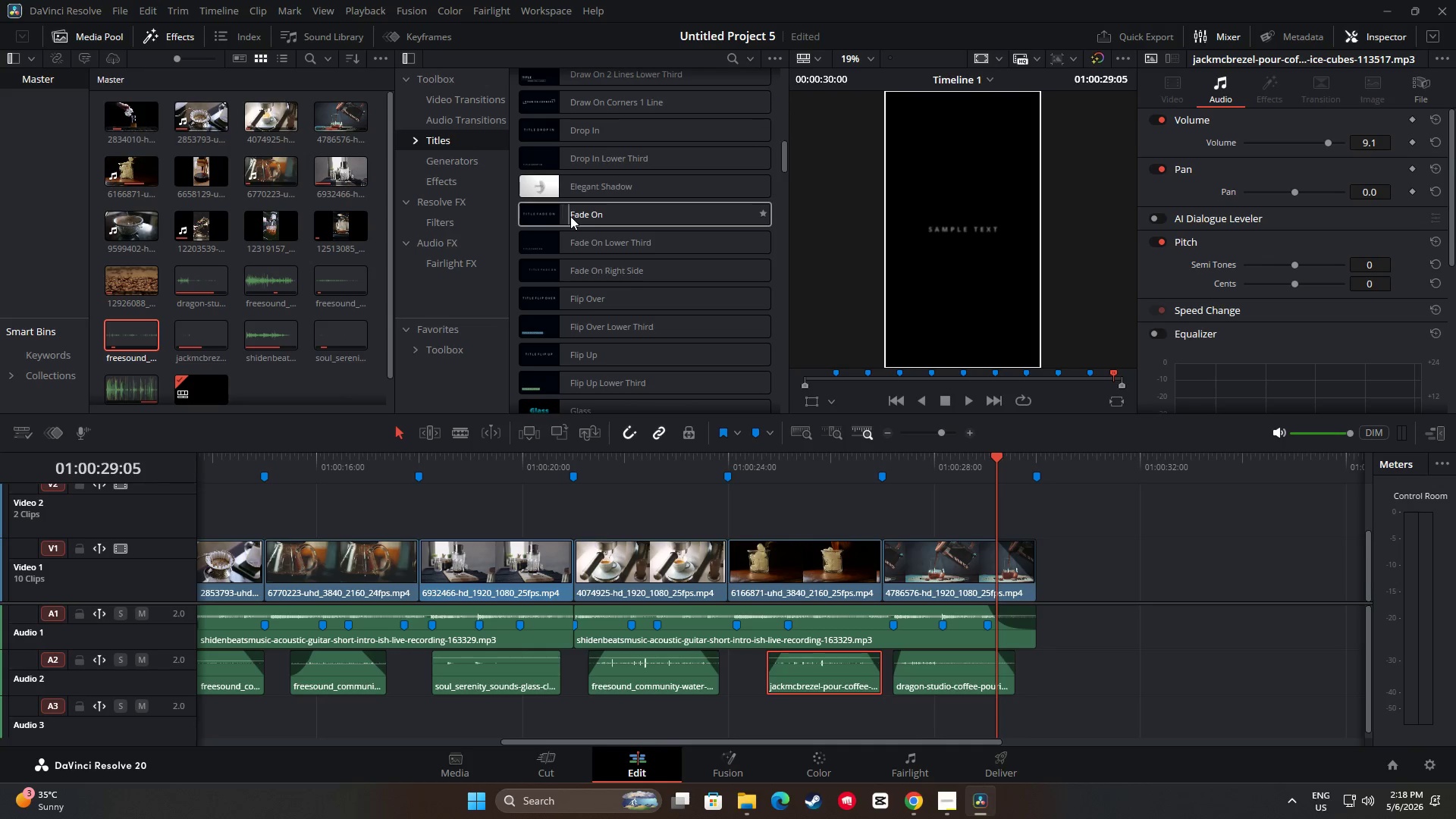 
left_click_drag(start_coordinate=[571, 209], to_coordinate=[883, 497])
 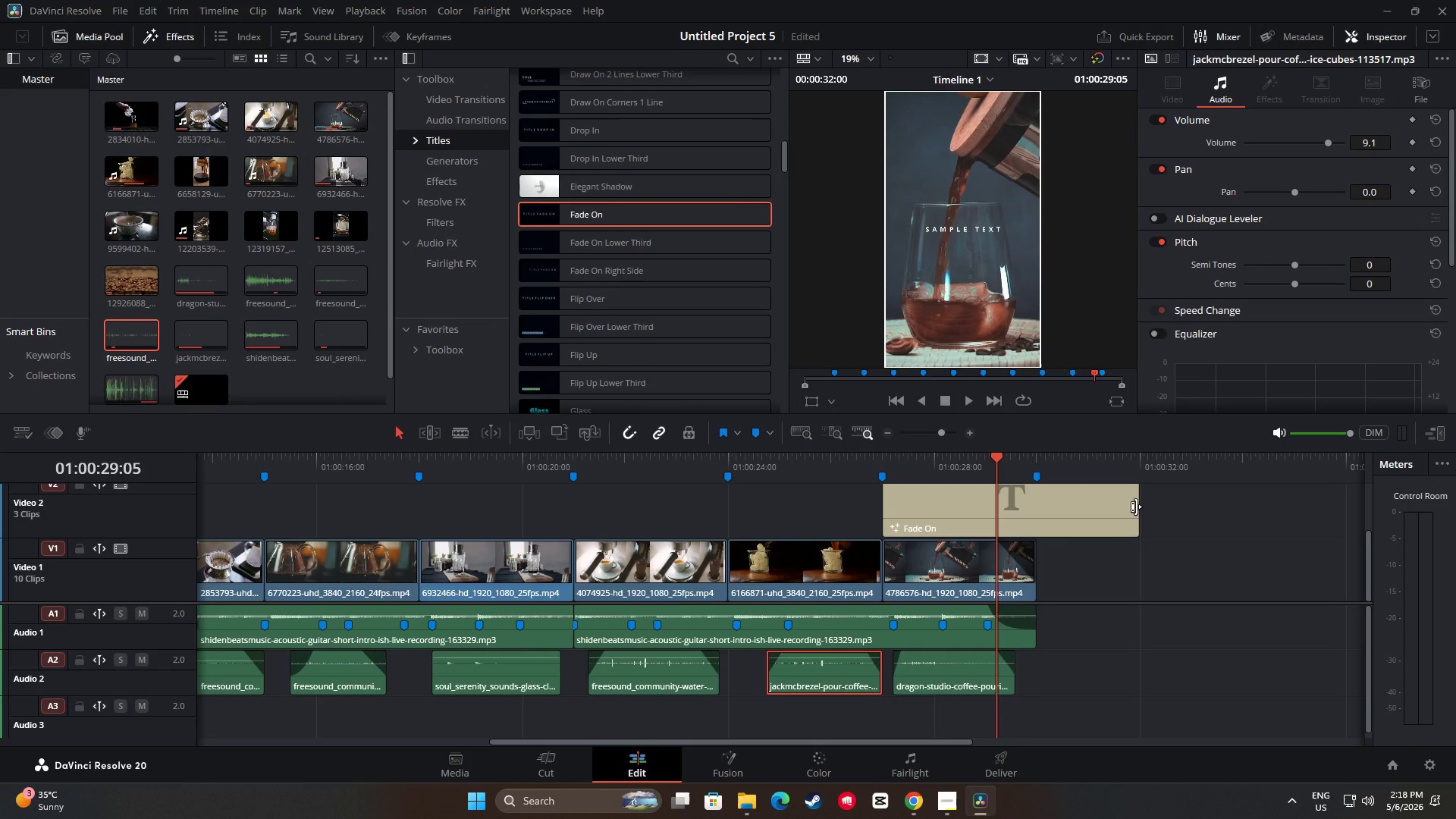 
left_click_drag(start_coordinate=[1135, 507], to_coordinate=[1020, 505])
 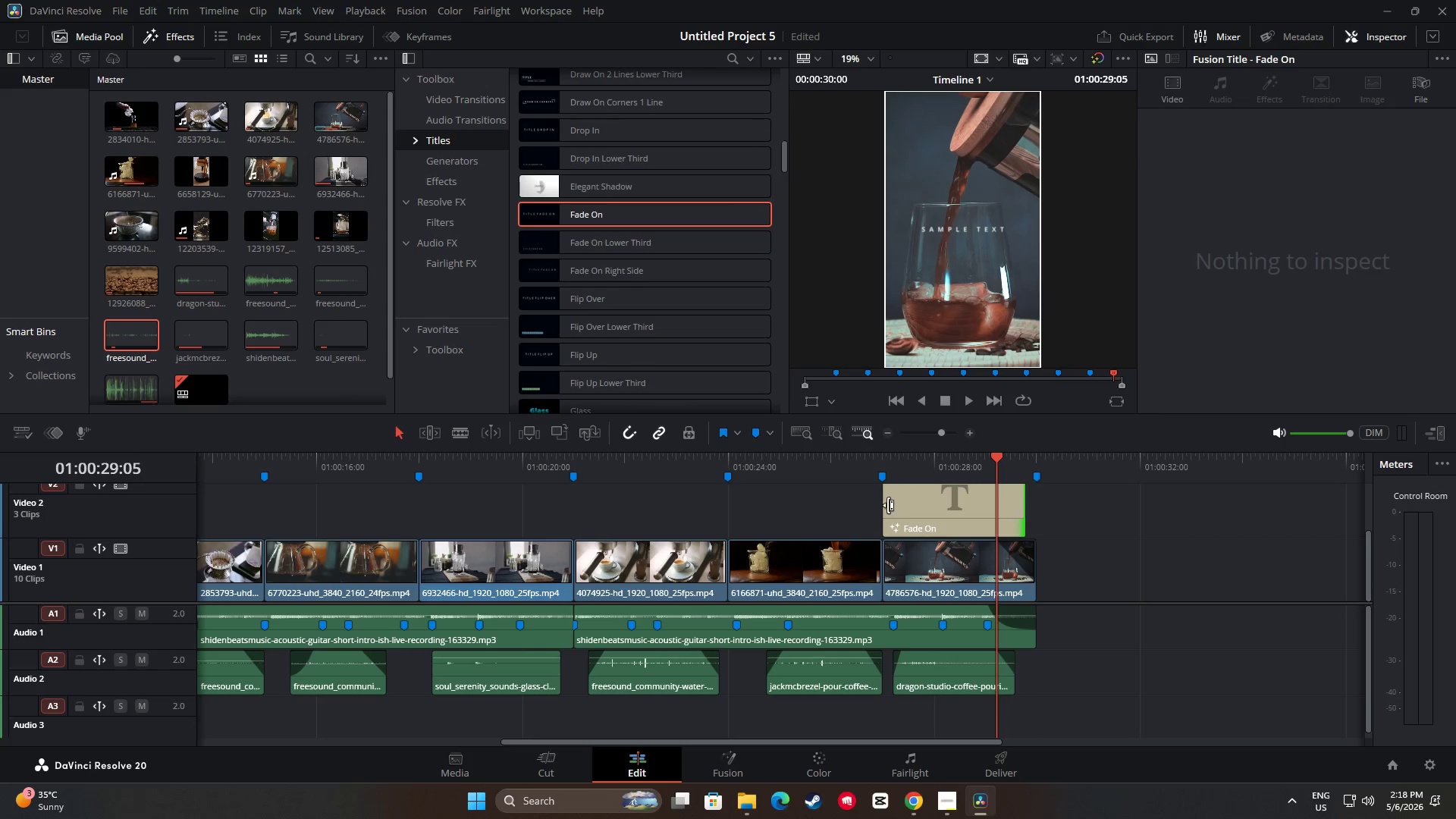 
left_click_drag(start_coordinate=[888, 504], to_coordinate=[905, 507])
 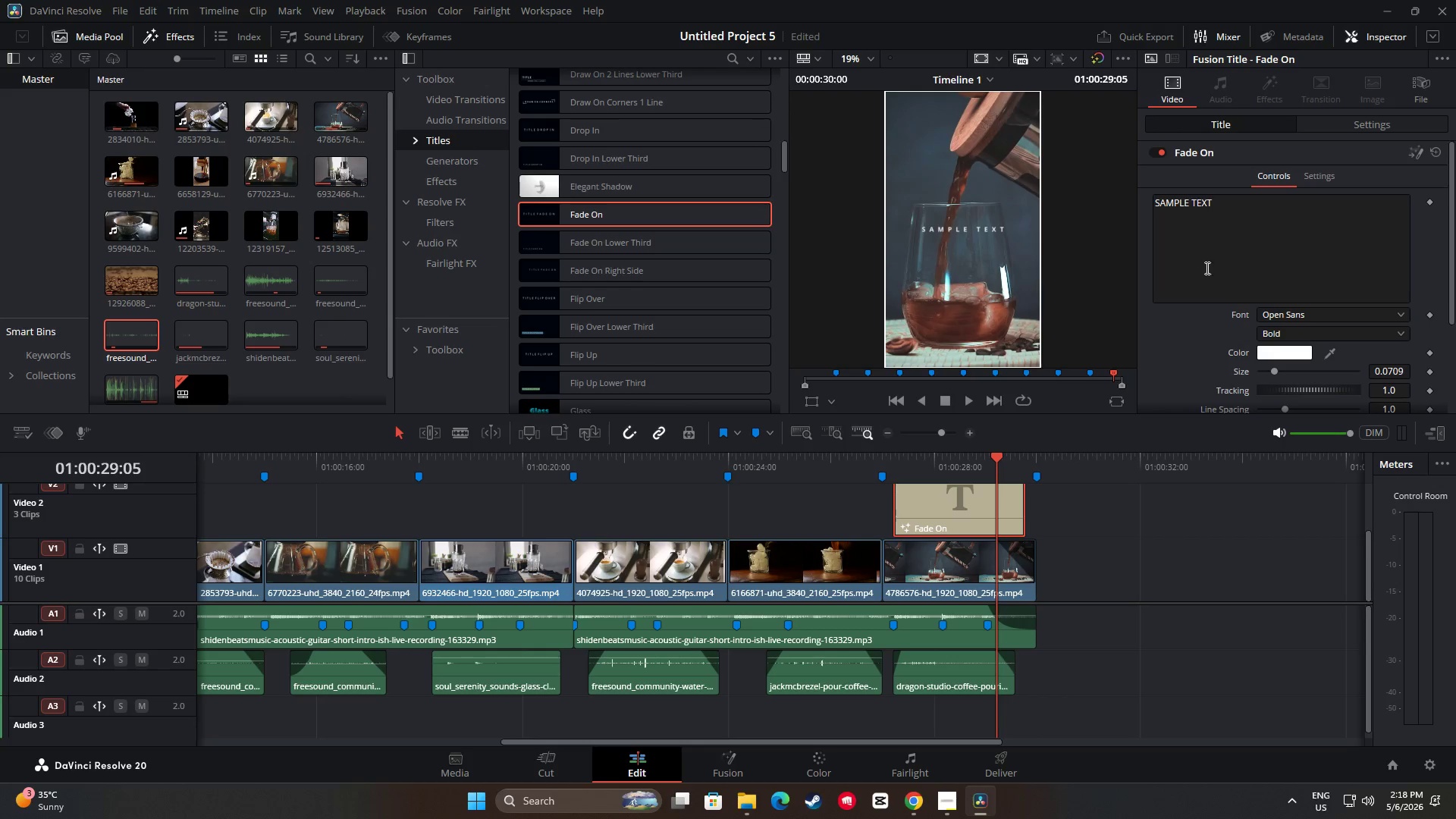 
left_click_drag(start_coordinate=[1229, 213], to_coordinate=[1138, 204])
 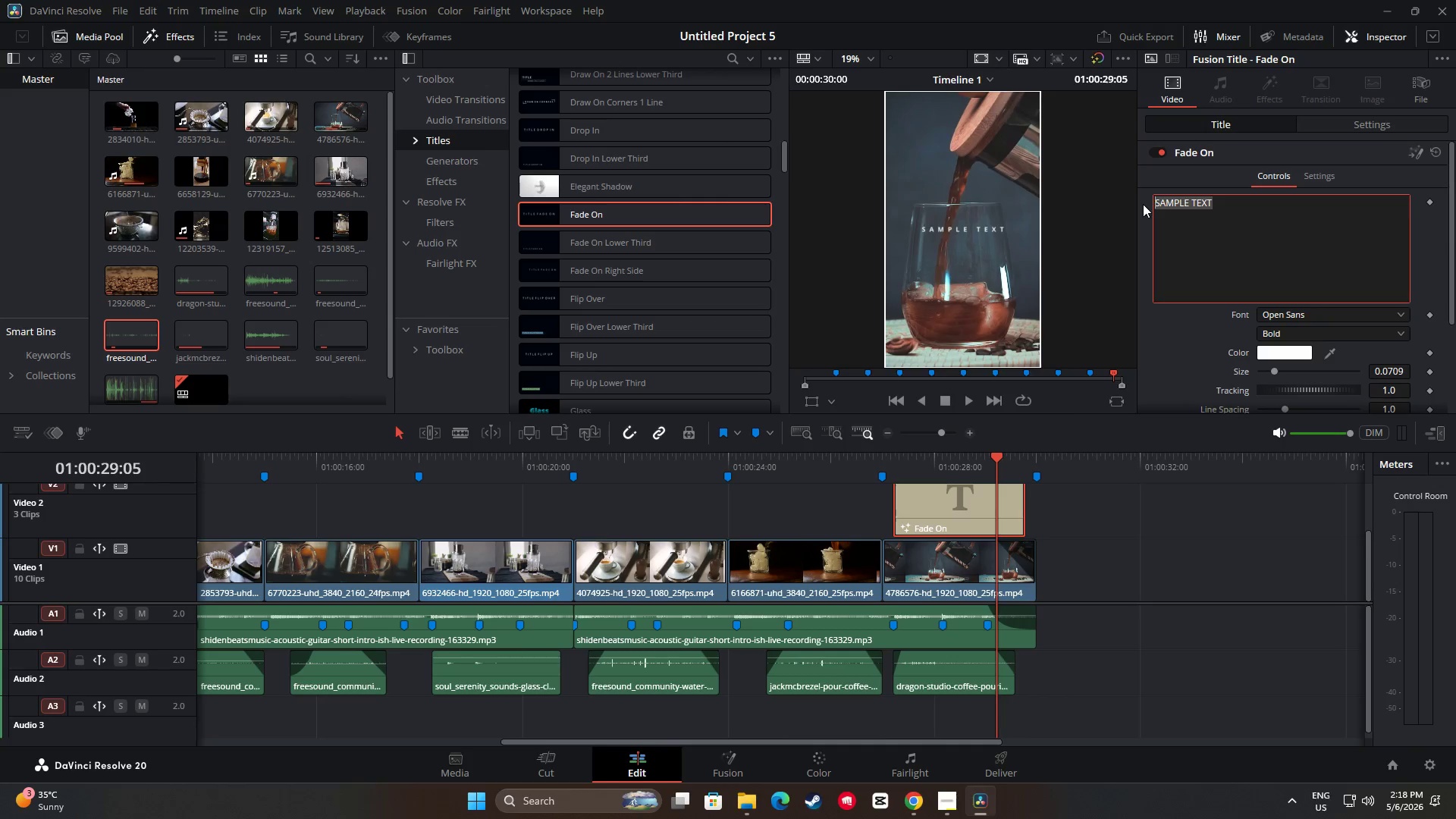 
type("Amber&)
 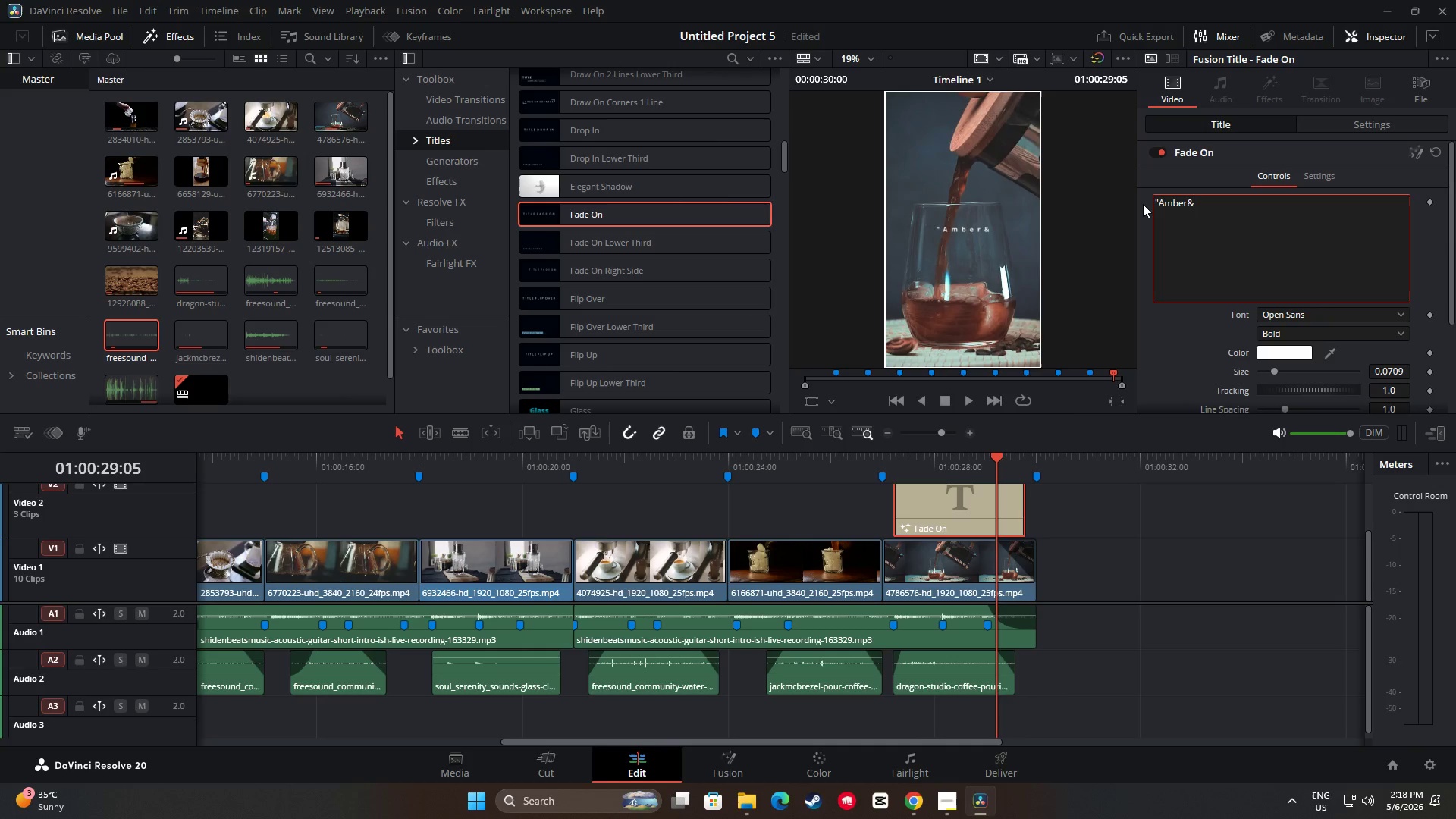 
key(ArrowLeft)
 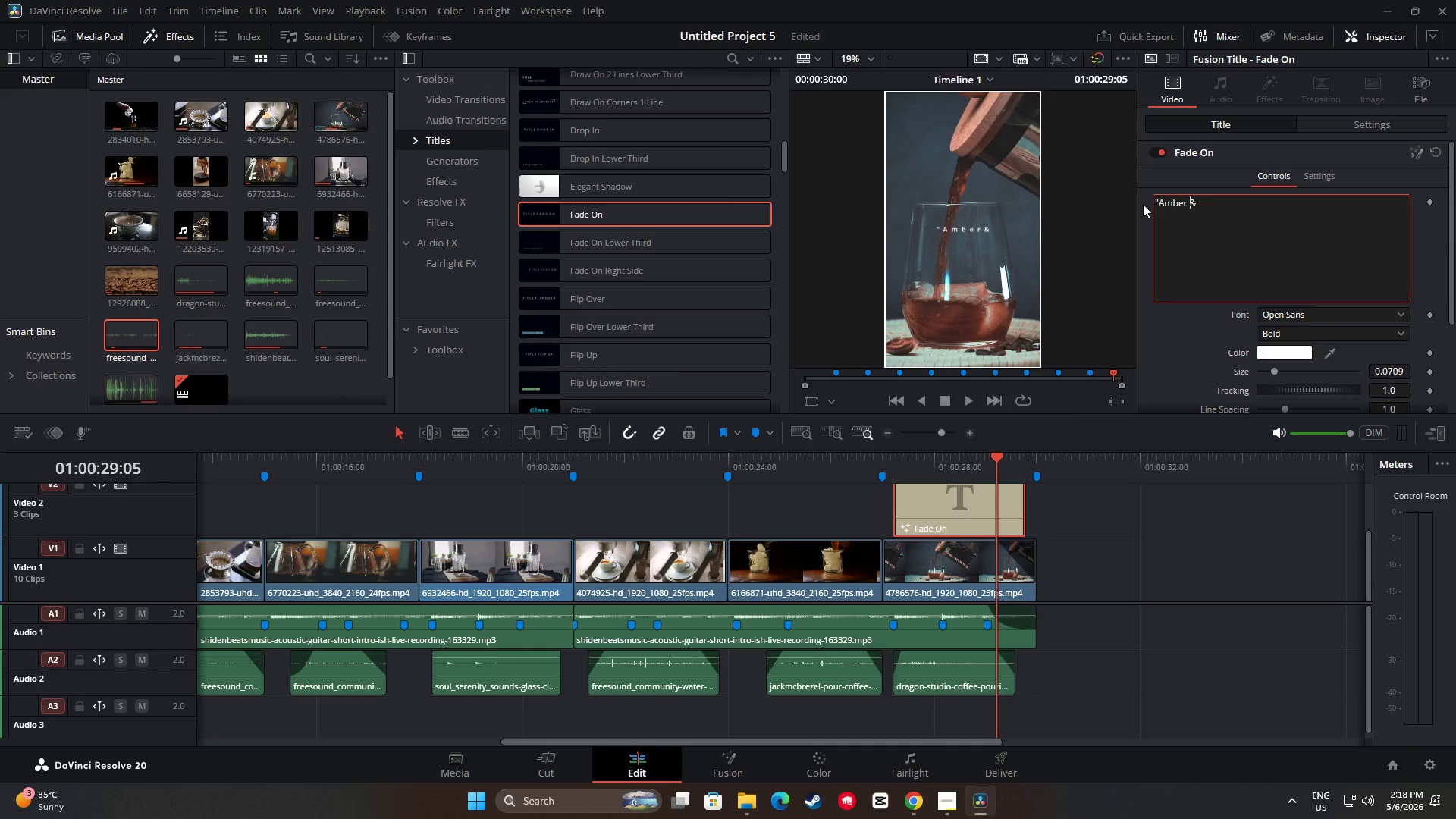 
key(Space)
 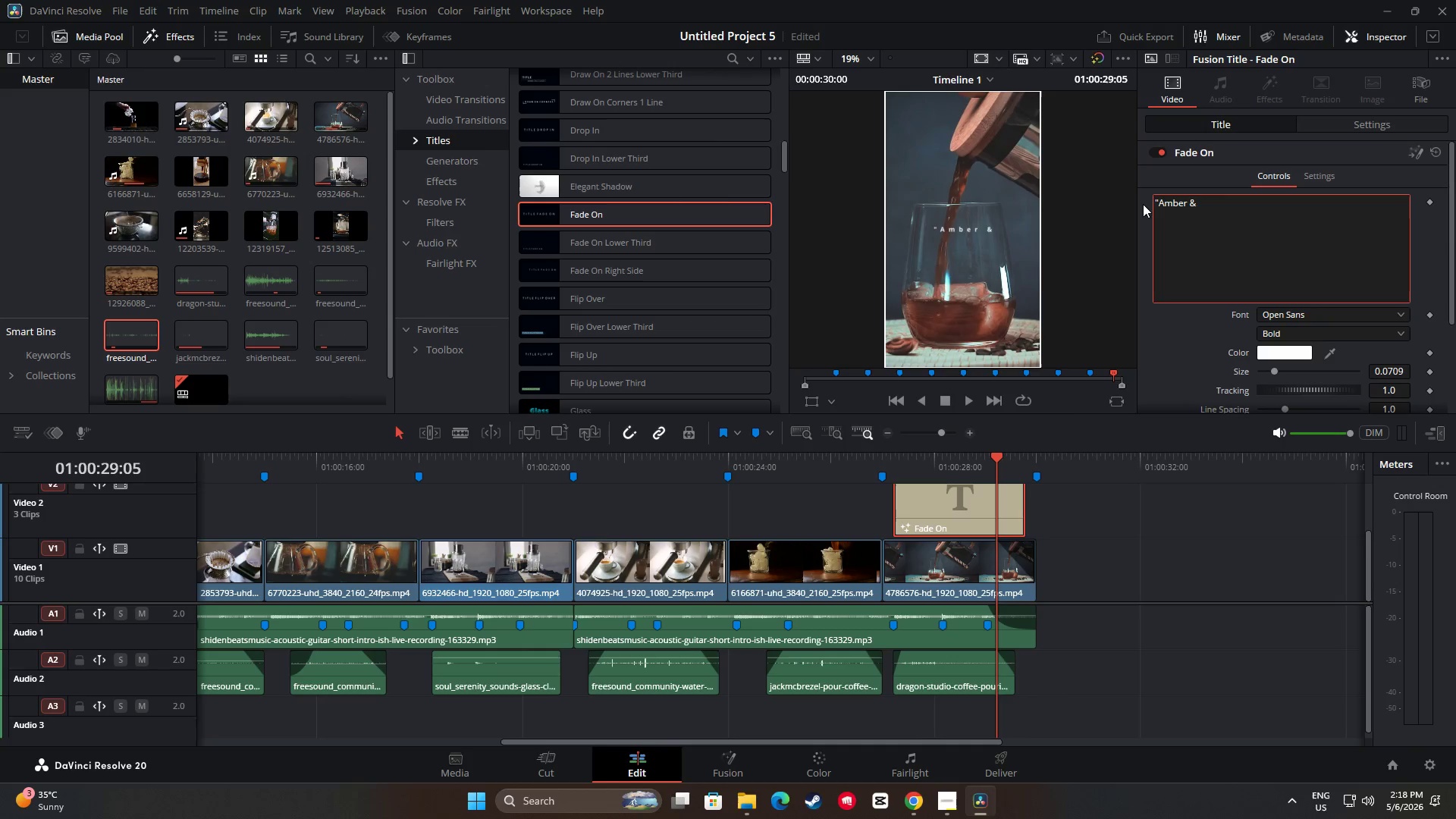 
key(ArrowRight)
 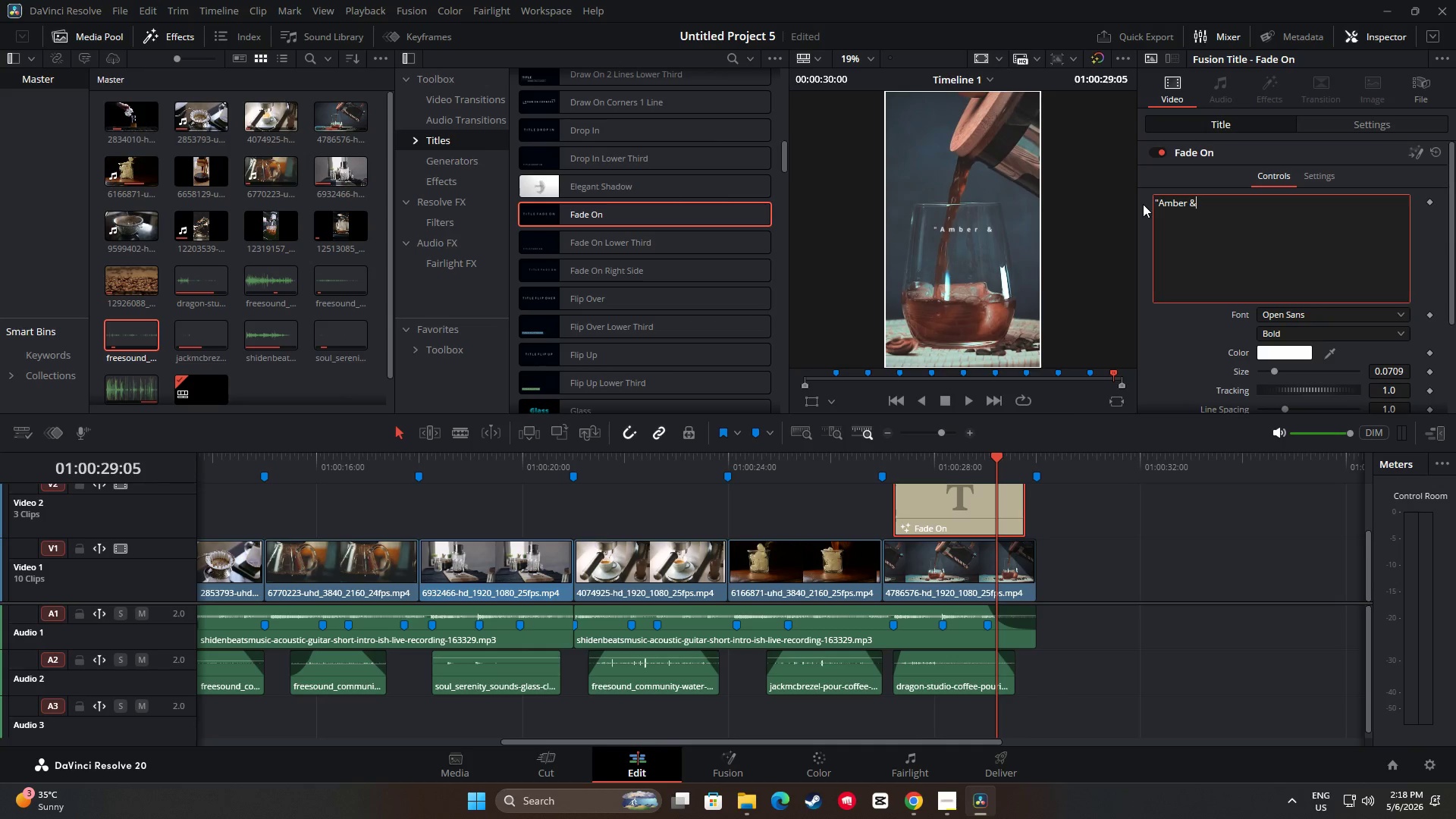 
type( Ash|)
key(Backspace)
type(")
 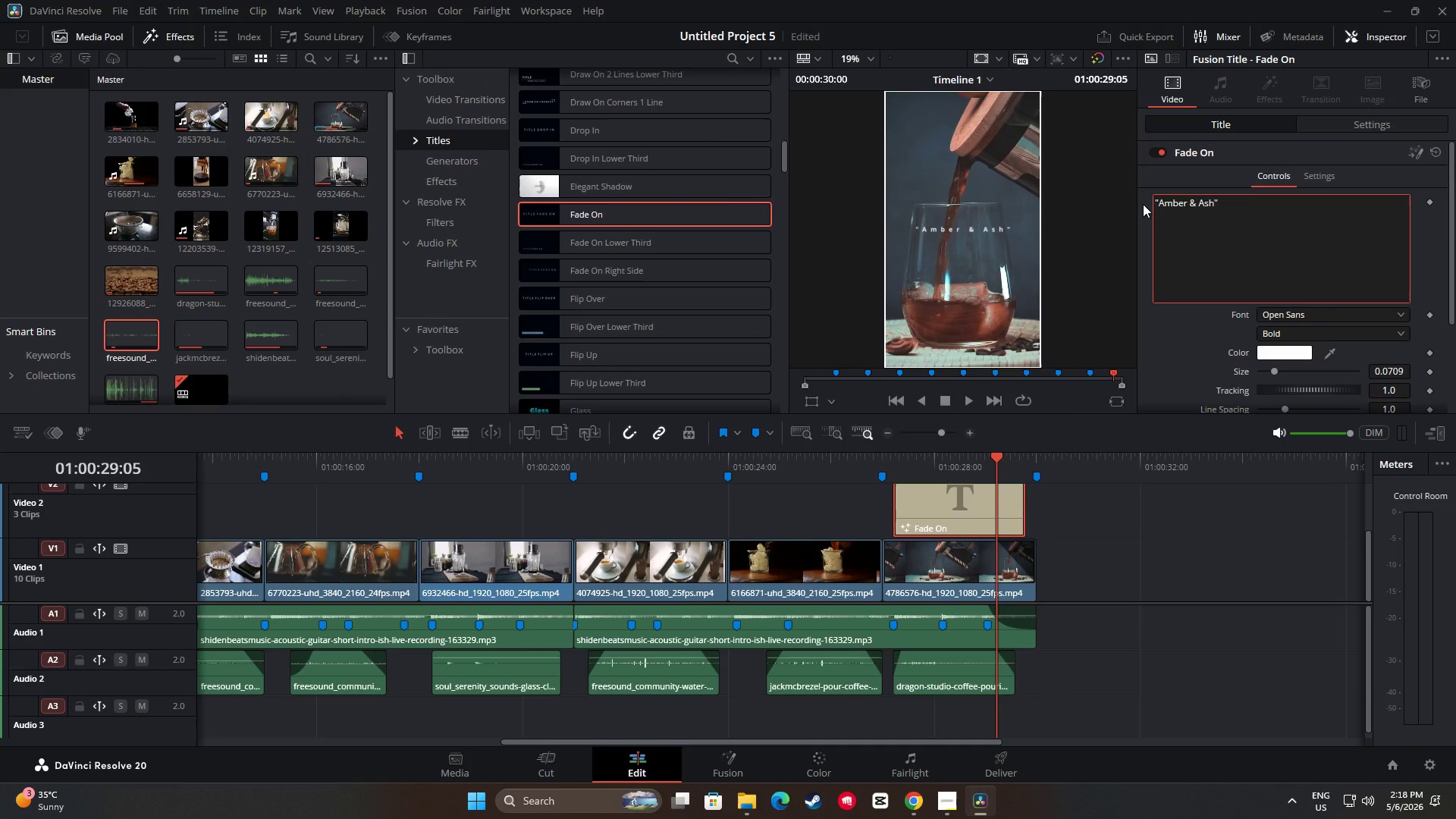 
wait(6.22)
 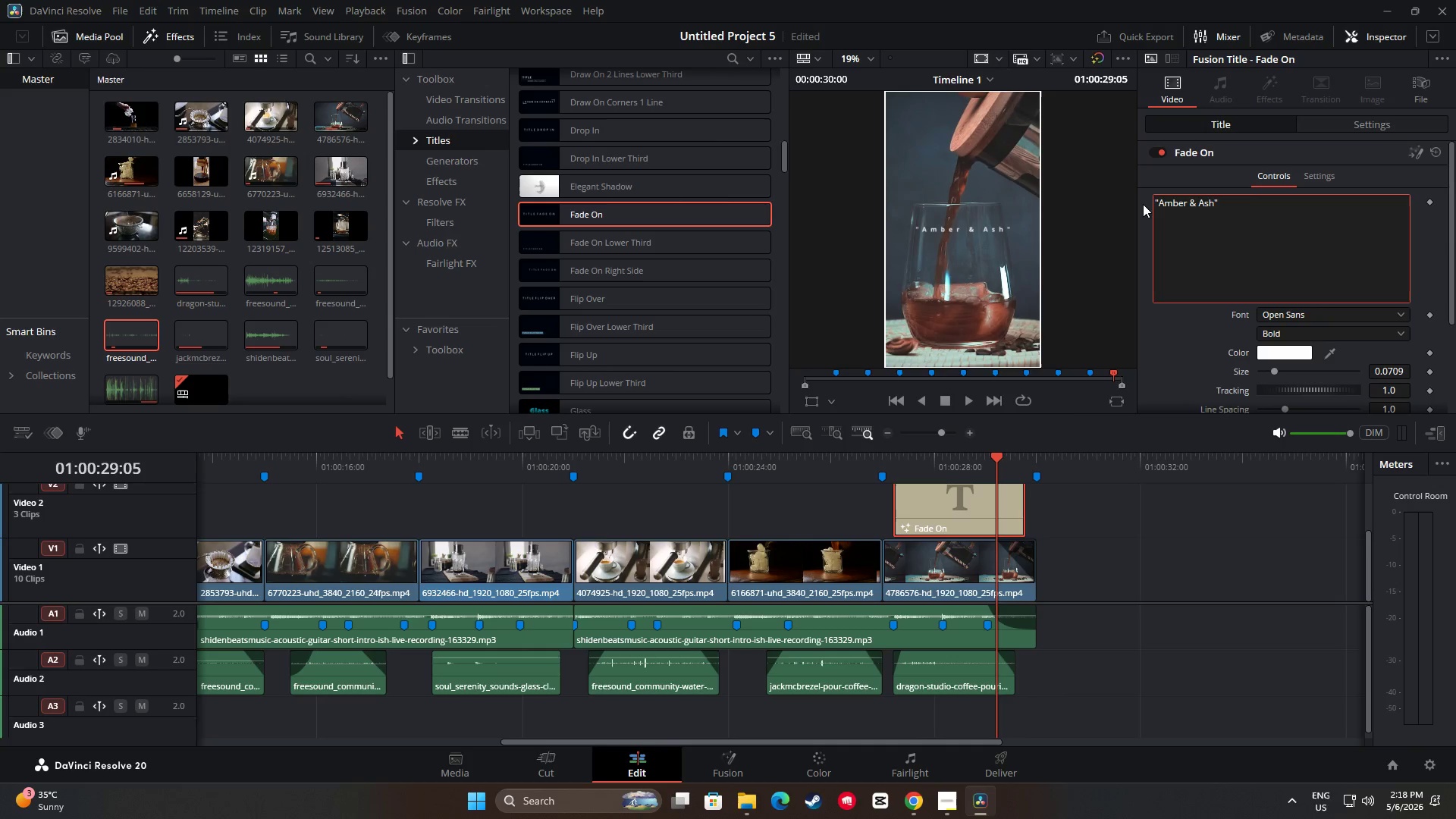 
scroll: coordinate [1203, 568], scroll_direction: up, amount: 1.0
 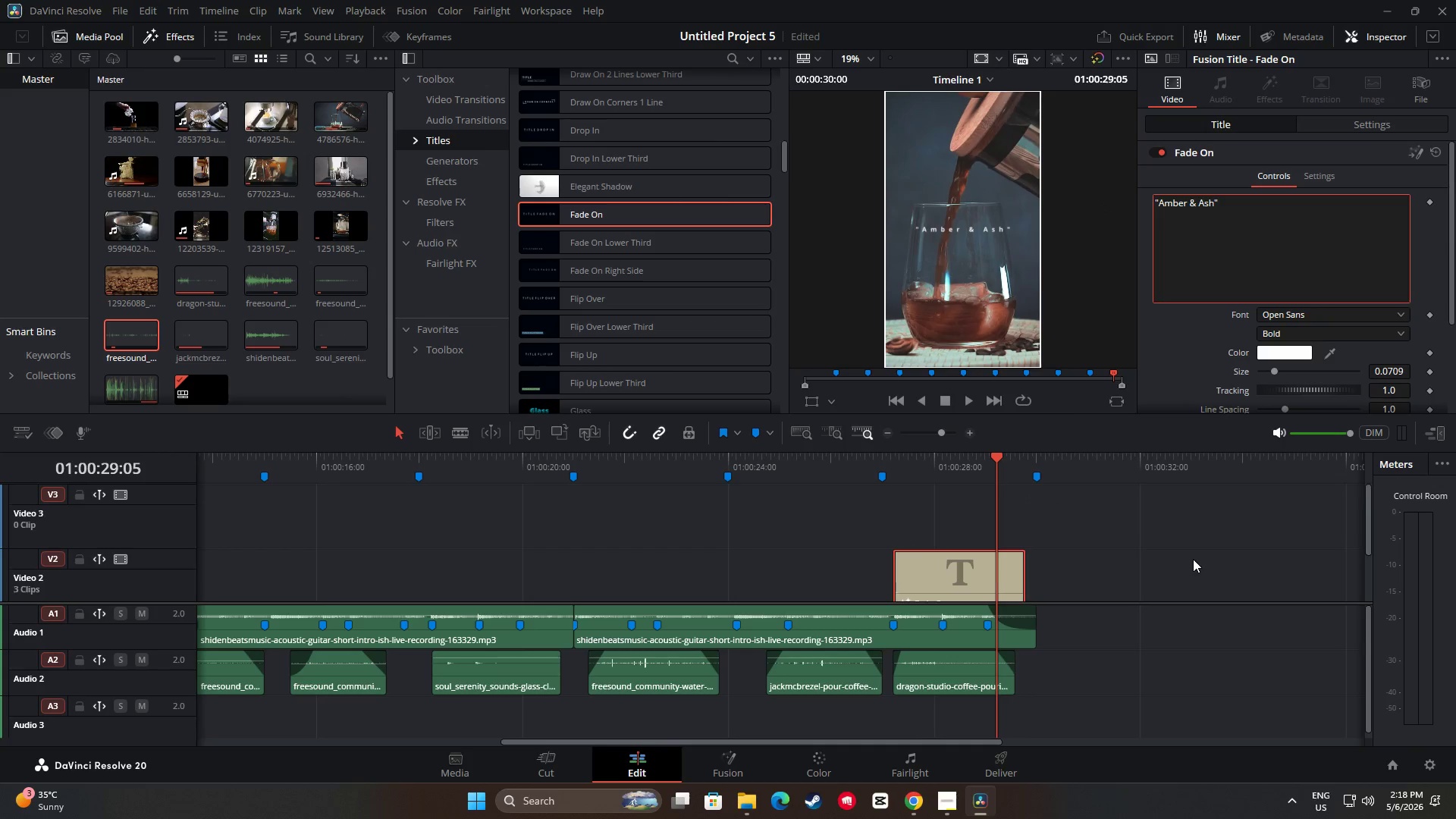 
scroll: coordinate [1193, 560], scroll_direction: down, amount: 1.0
 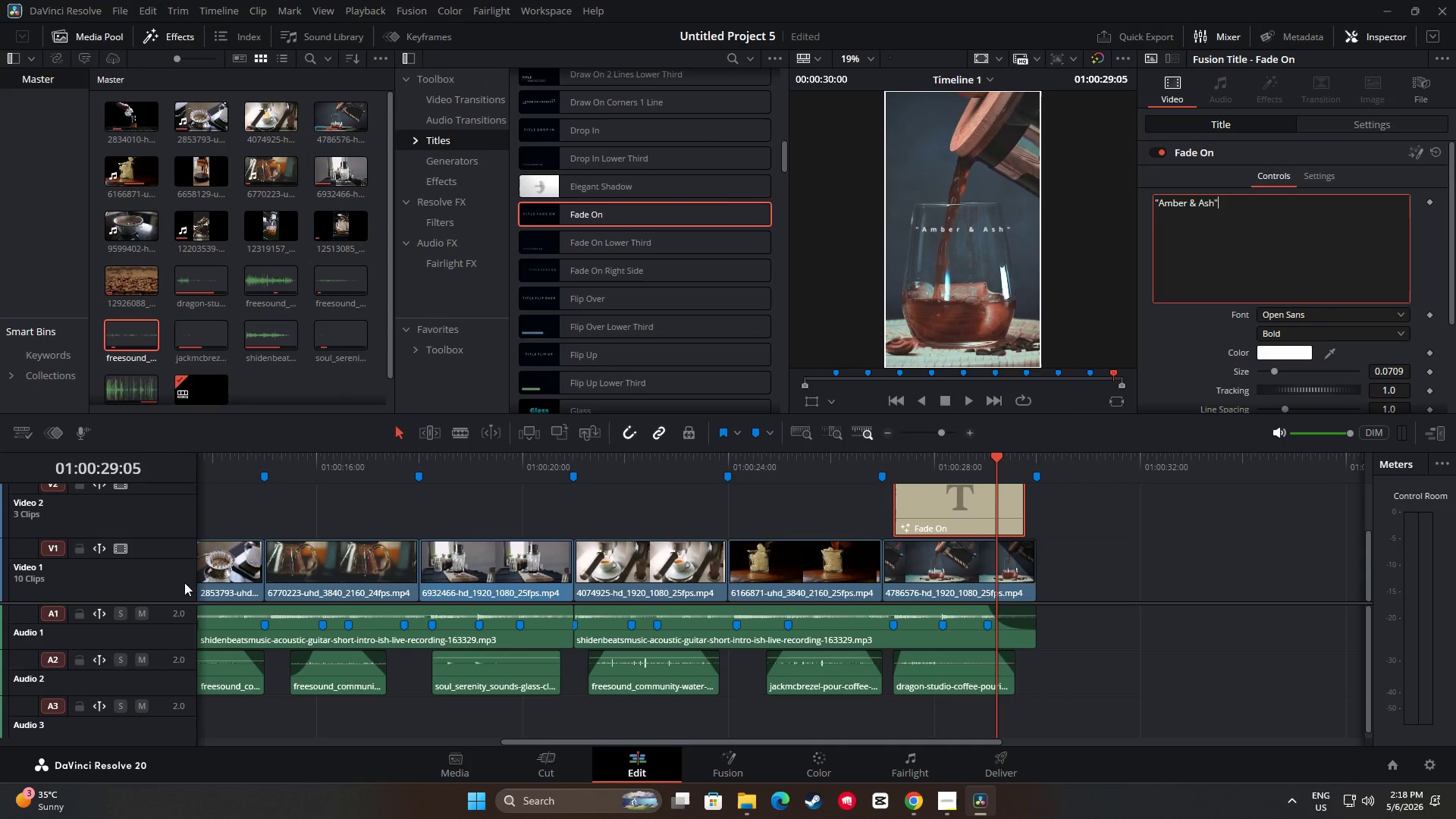 
left_click_drag(start_coordinate=[188, 601], to_coordinate=[187, 609])
 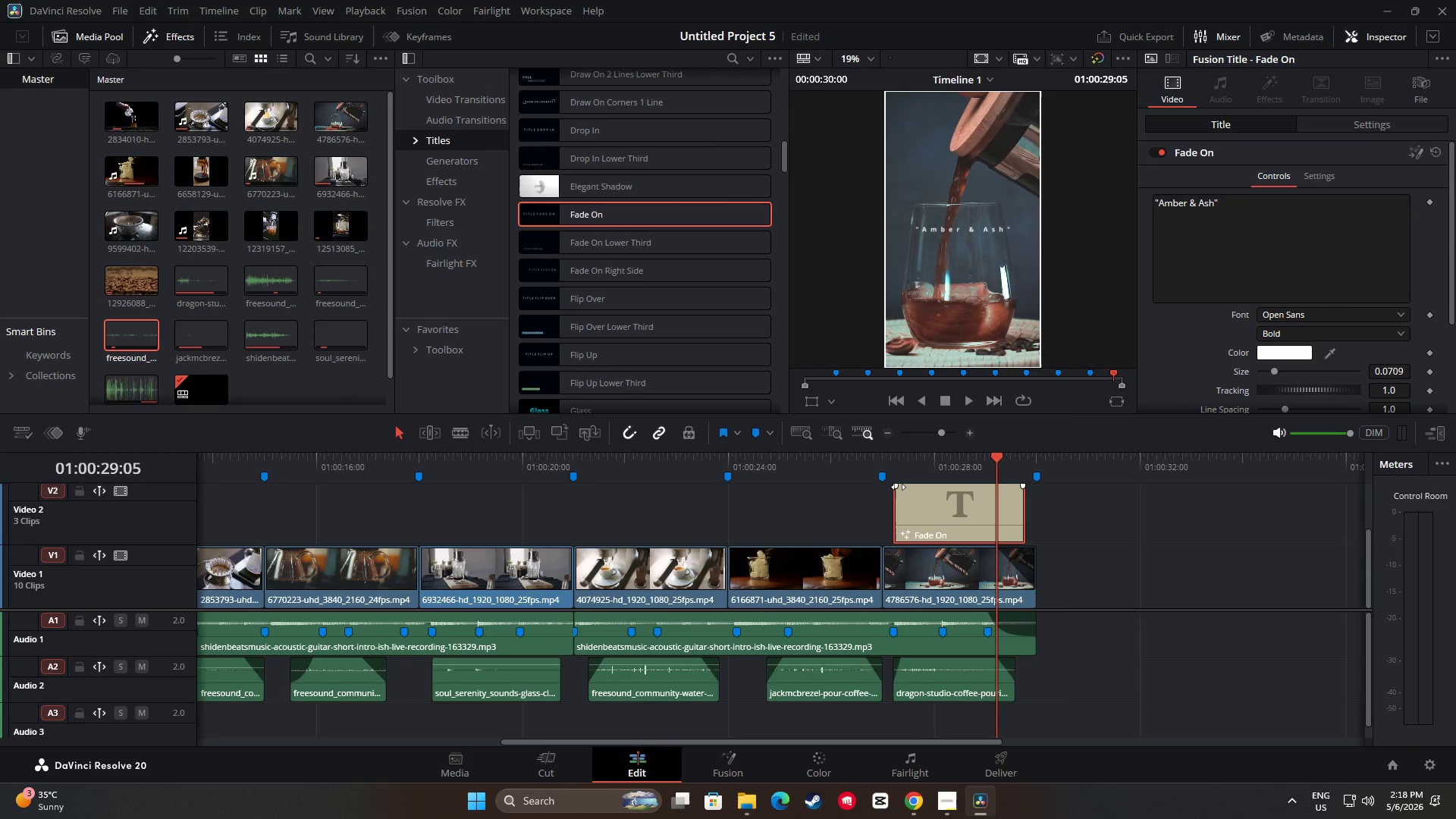 
left_click_drag(start_coordinate=[898, 487], to_coordinate=[912, 489])
 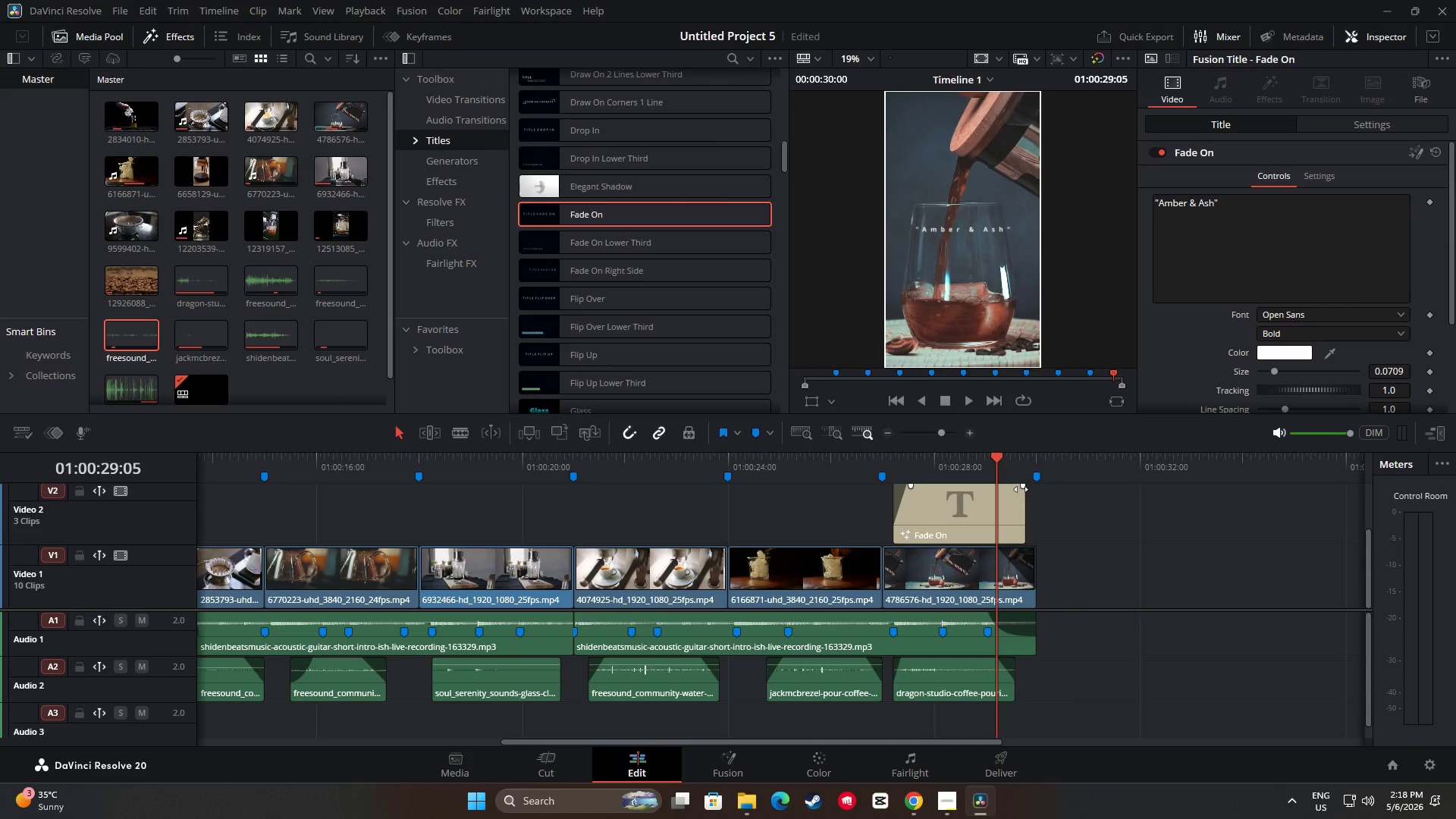 
left_click_drag(start_coordinate=[1021, 488], to_coordinate=[999, 488])
 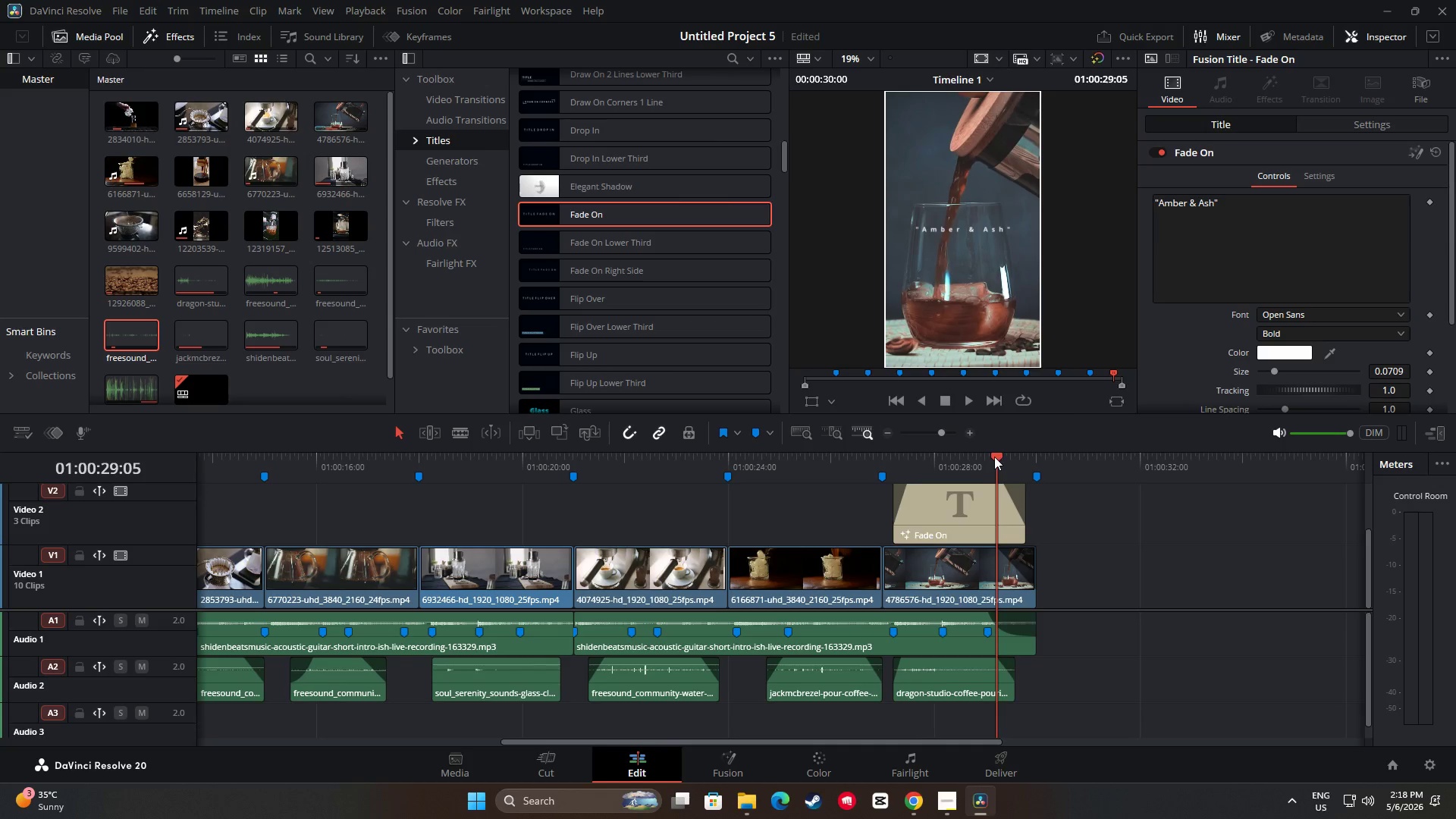 
left_click_drag(start_coordinate=[993, 456], to_coordinate=[861, 453])
 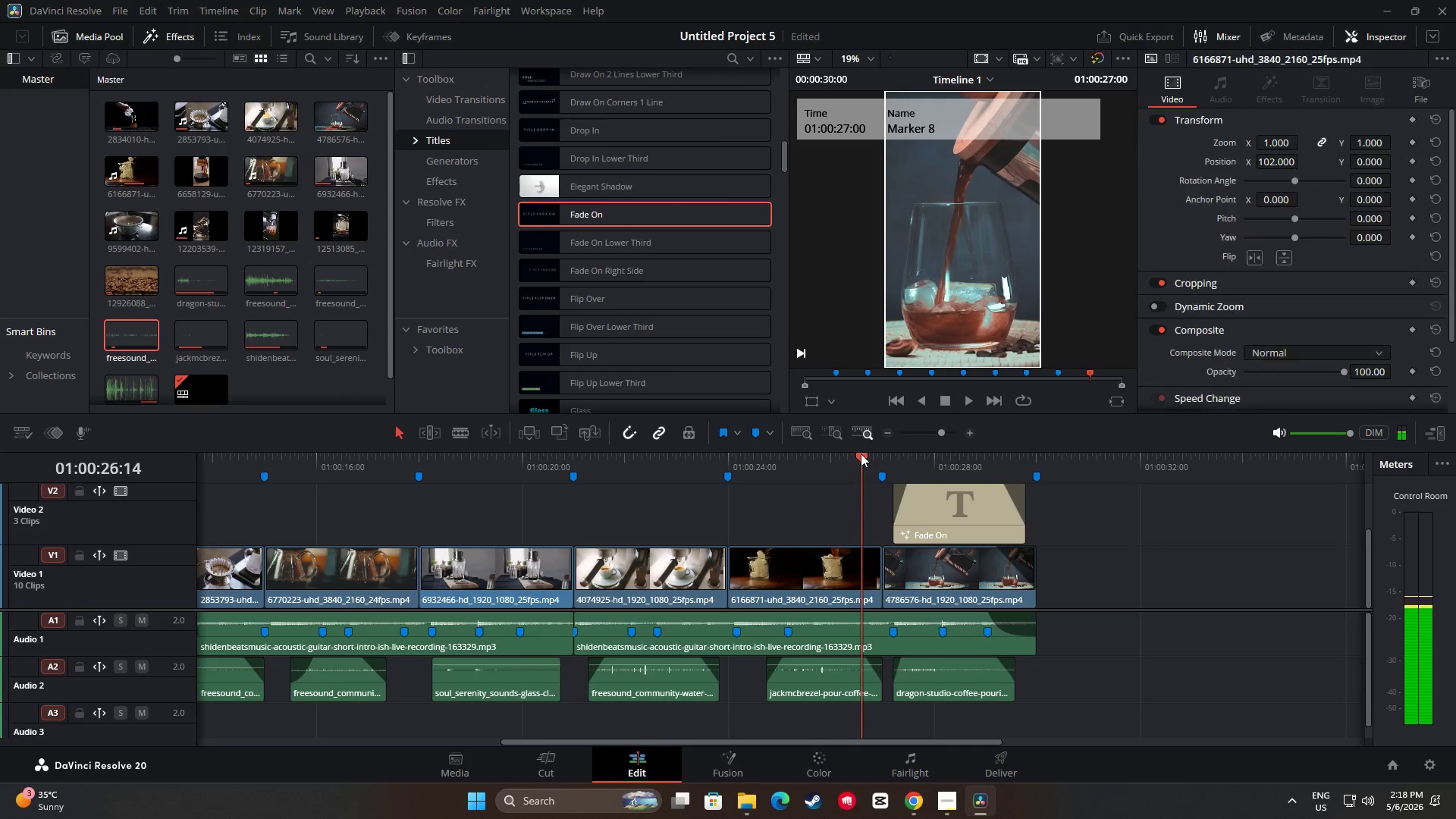 
key(Space)
 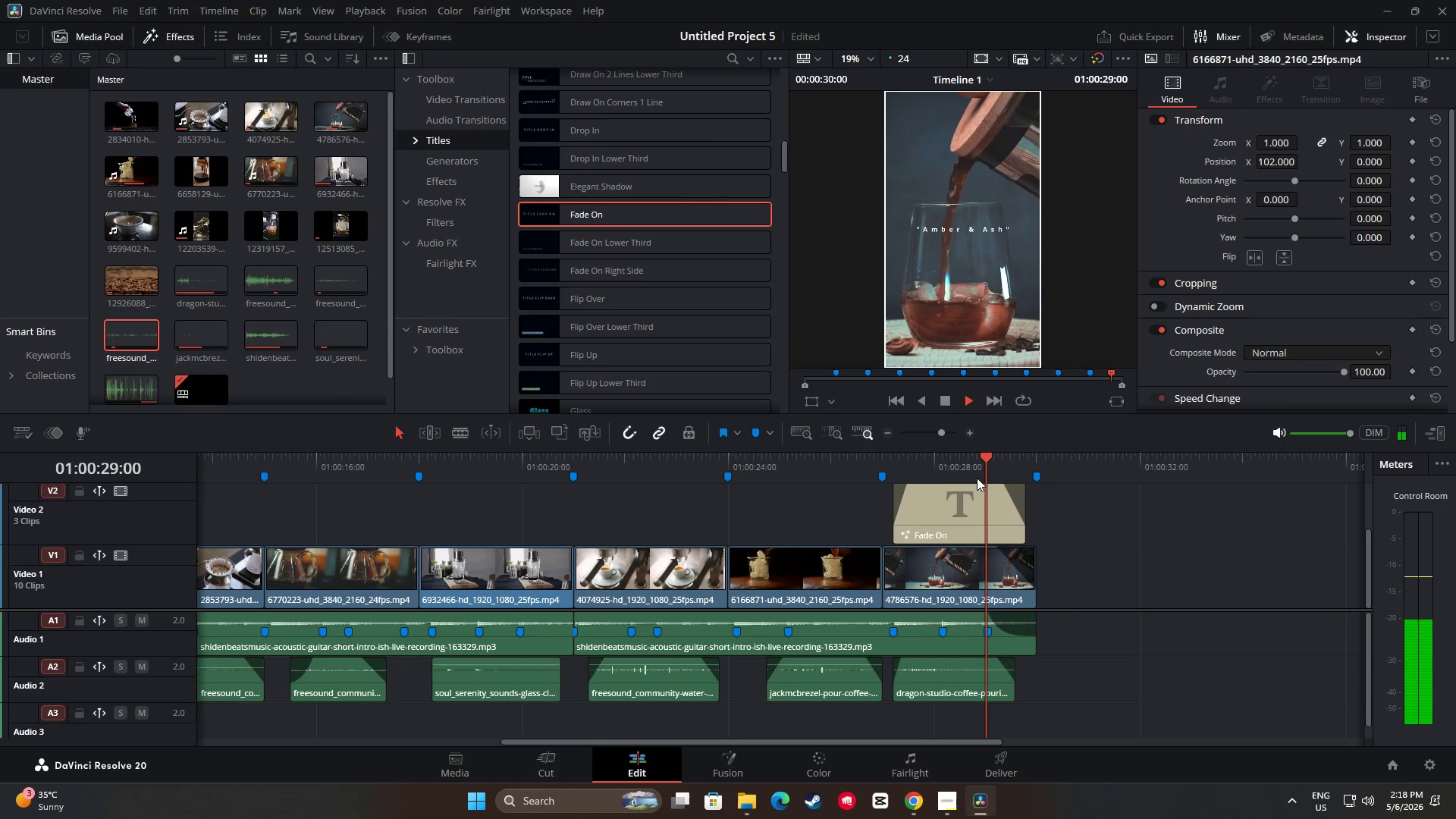 
key(Space)
 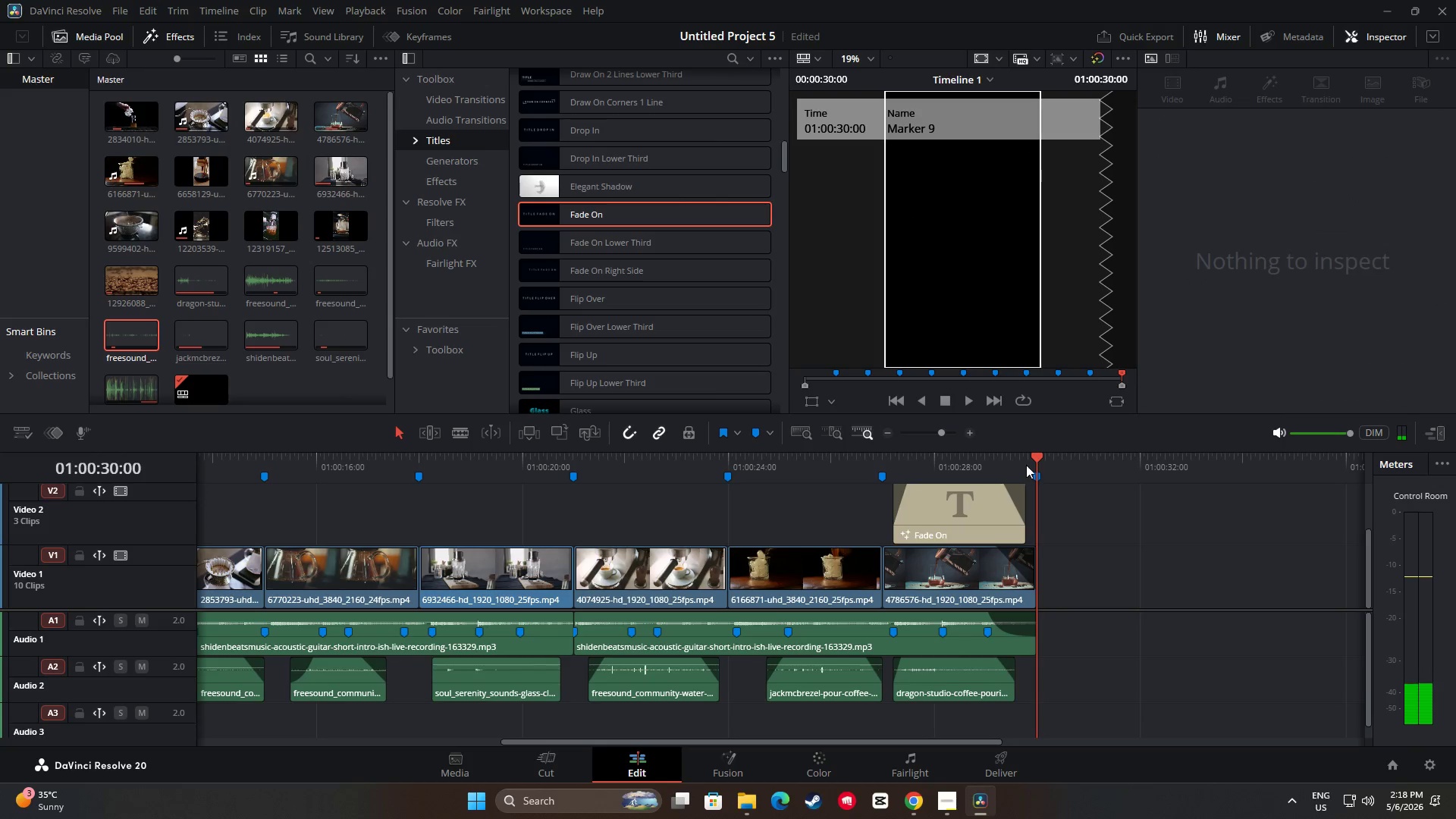 
left_click_drag(start_coordinate=[1037, 460], to_coordinate=[845, 463])
 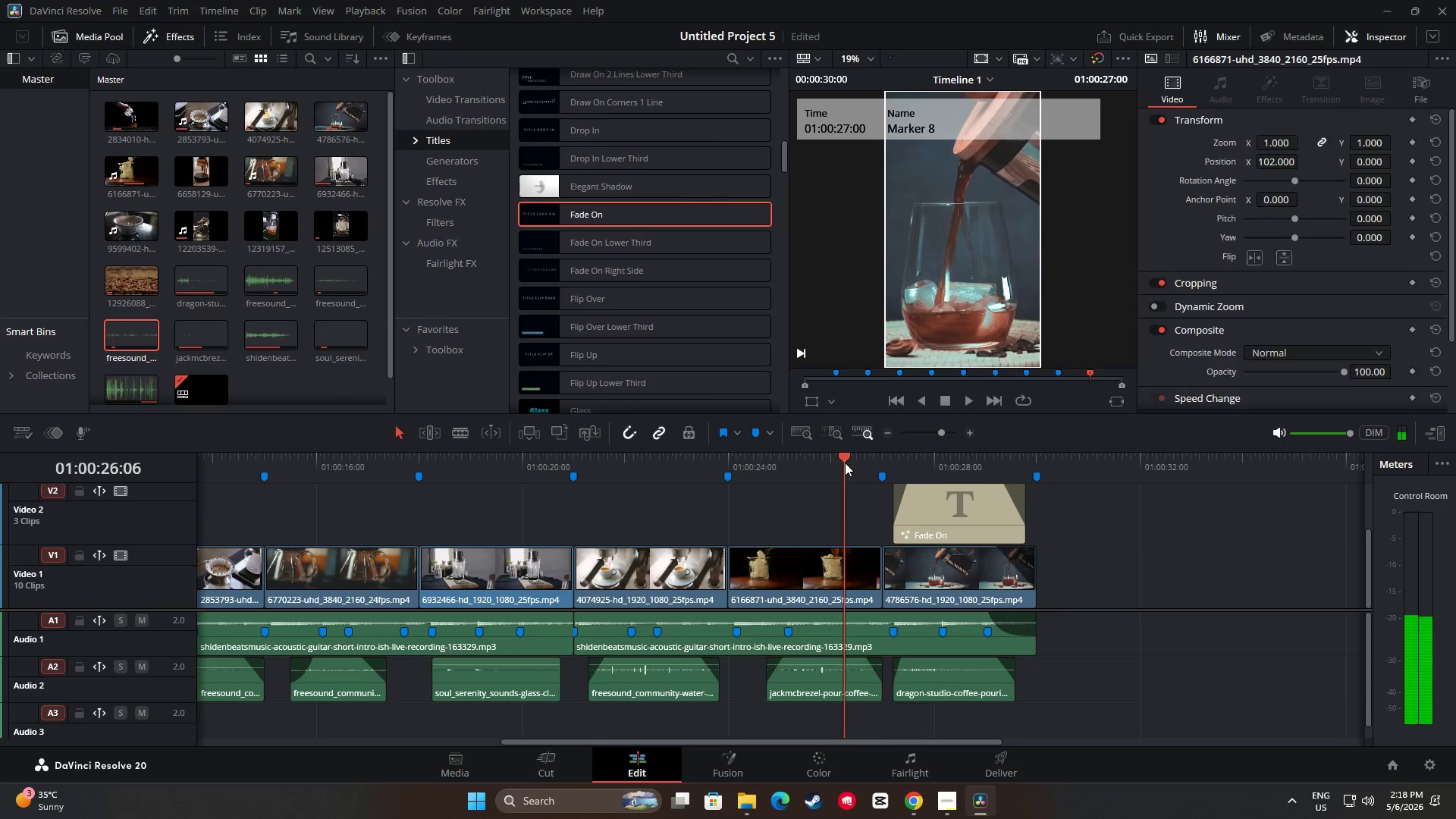 
key(Space)
 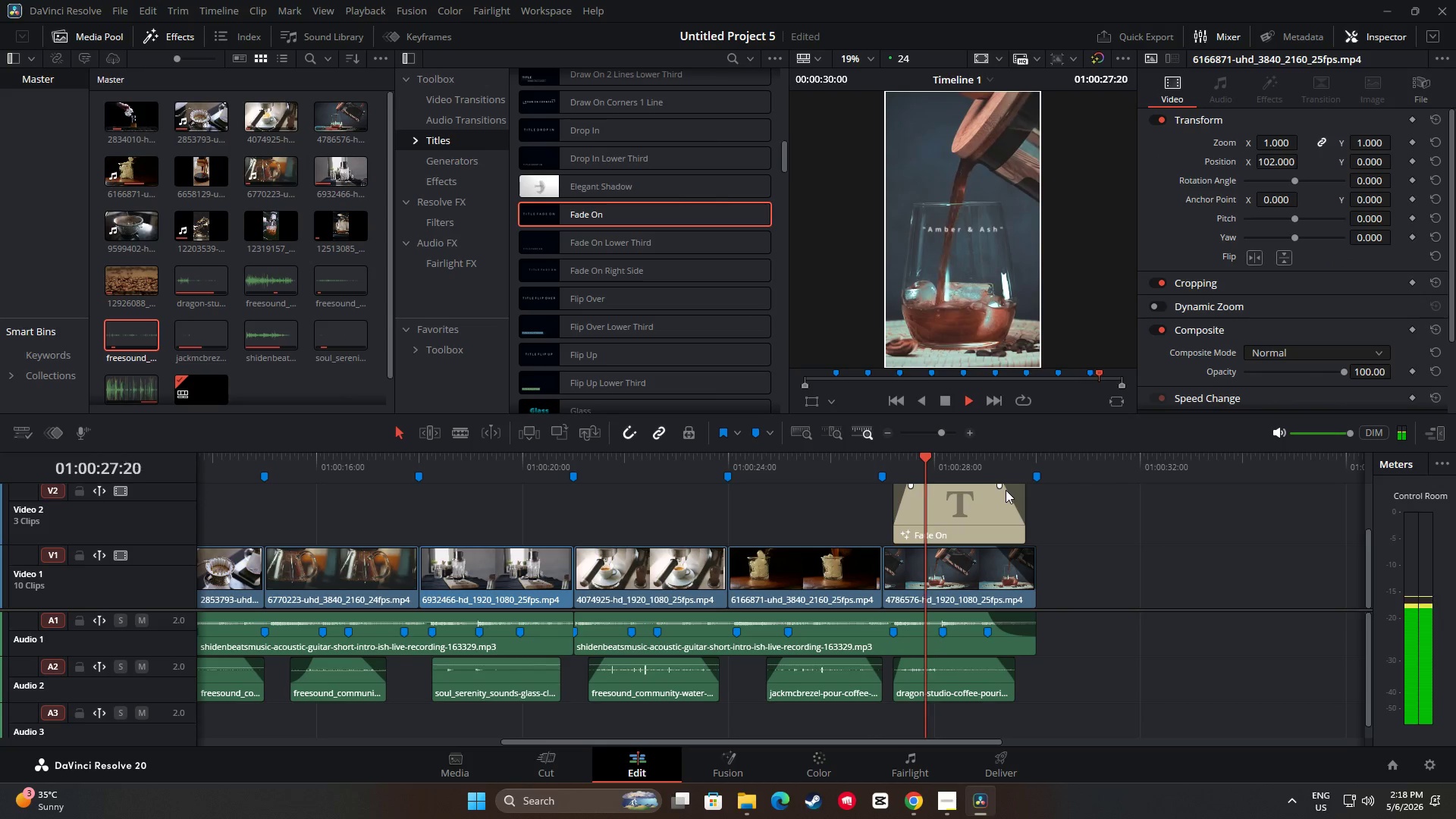 
key(Space)
 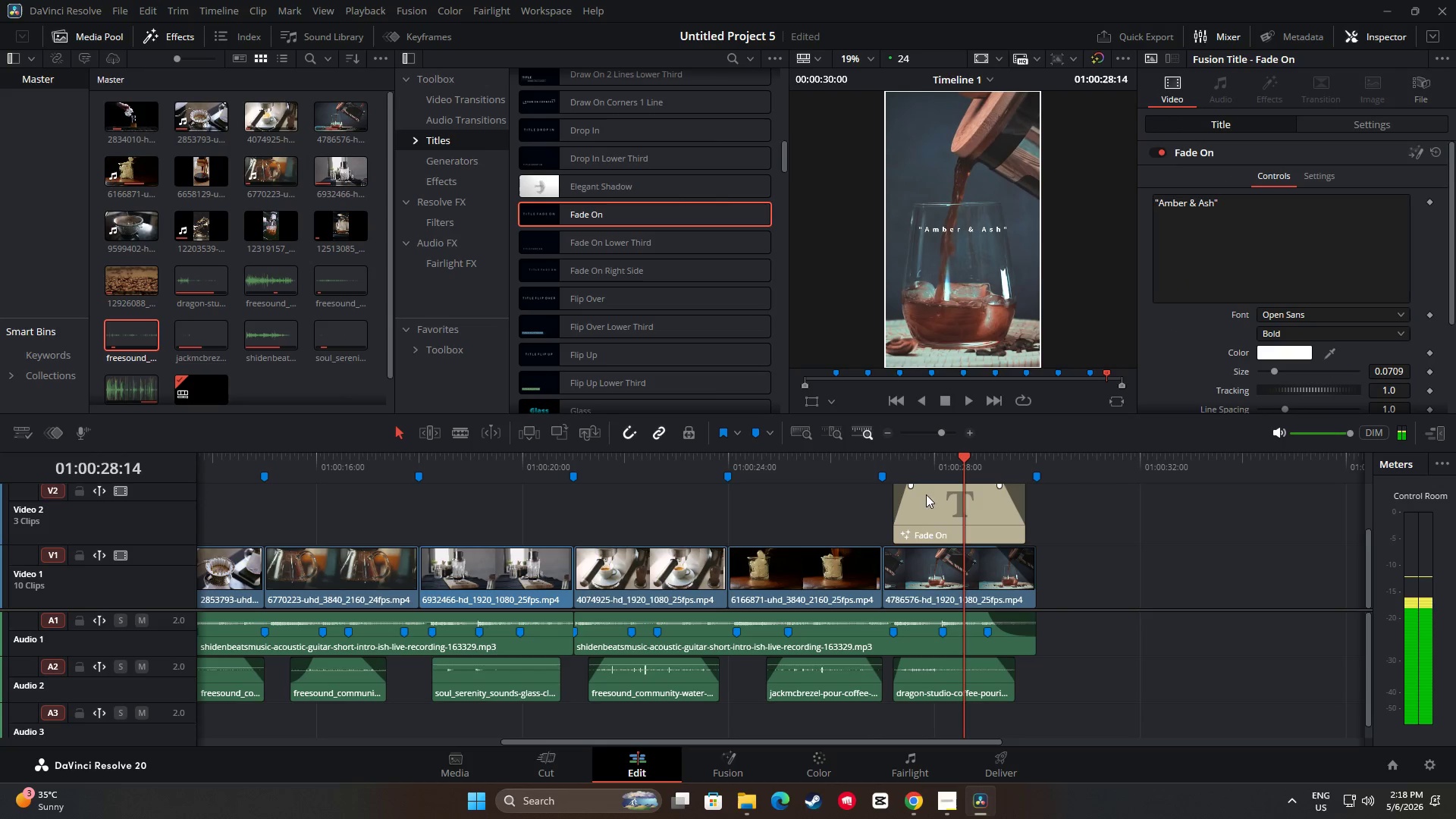 
mouse_move([930, 476])
 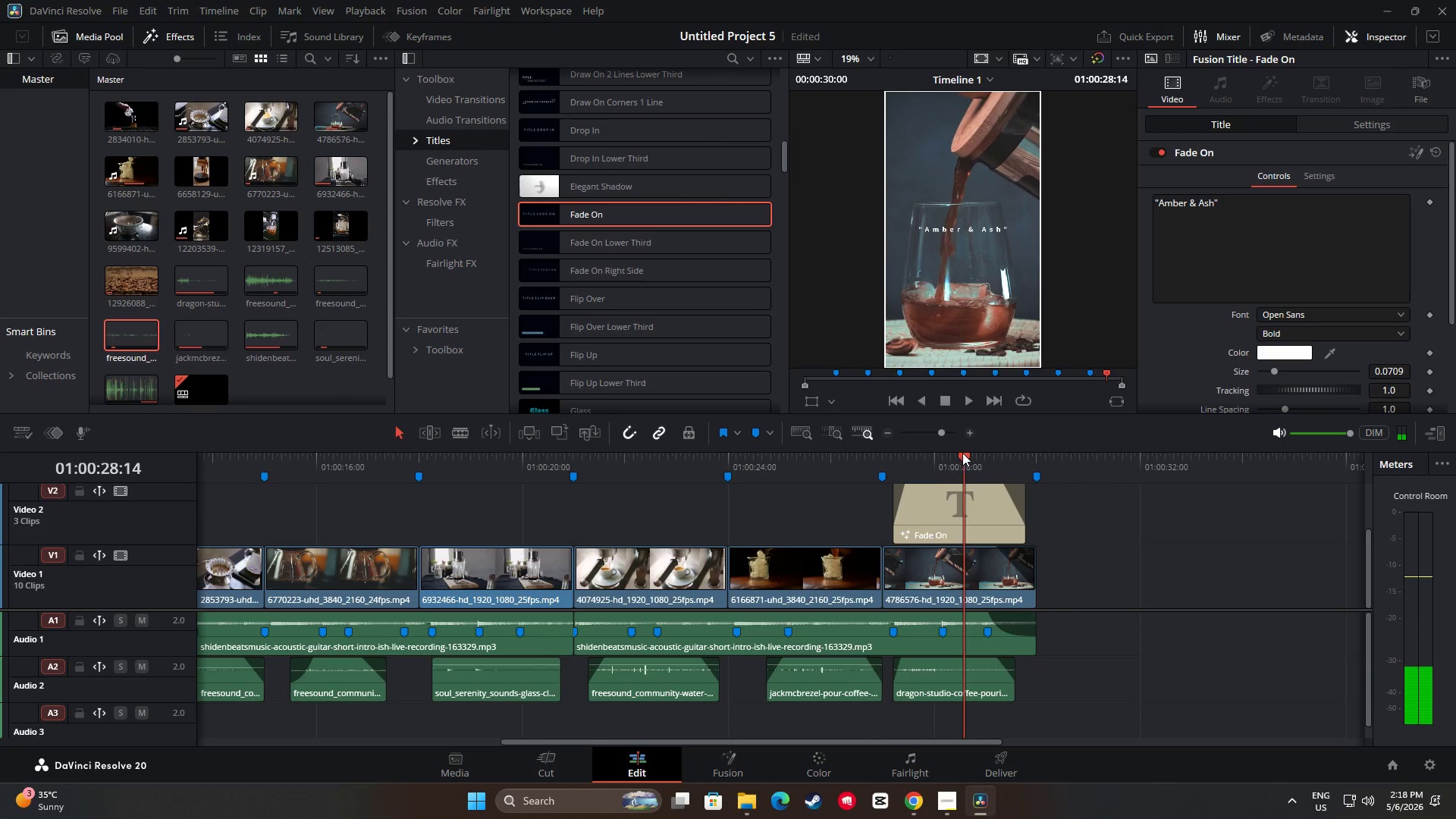 
left_click_drag(start_coordinate=[962, 453], to_coordinate=[848, 457])
 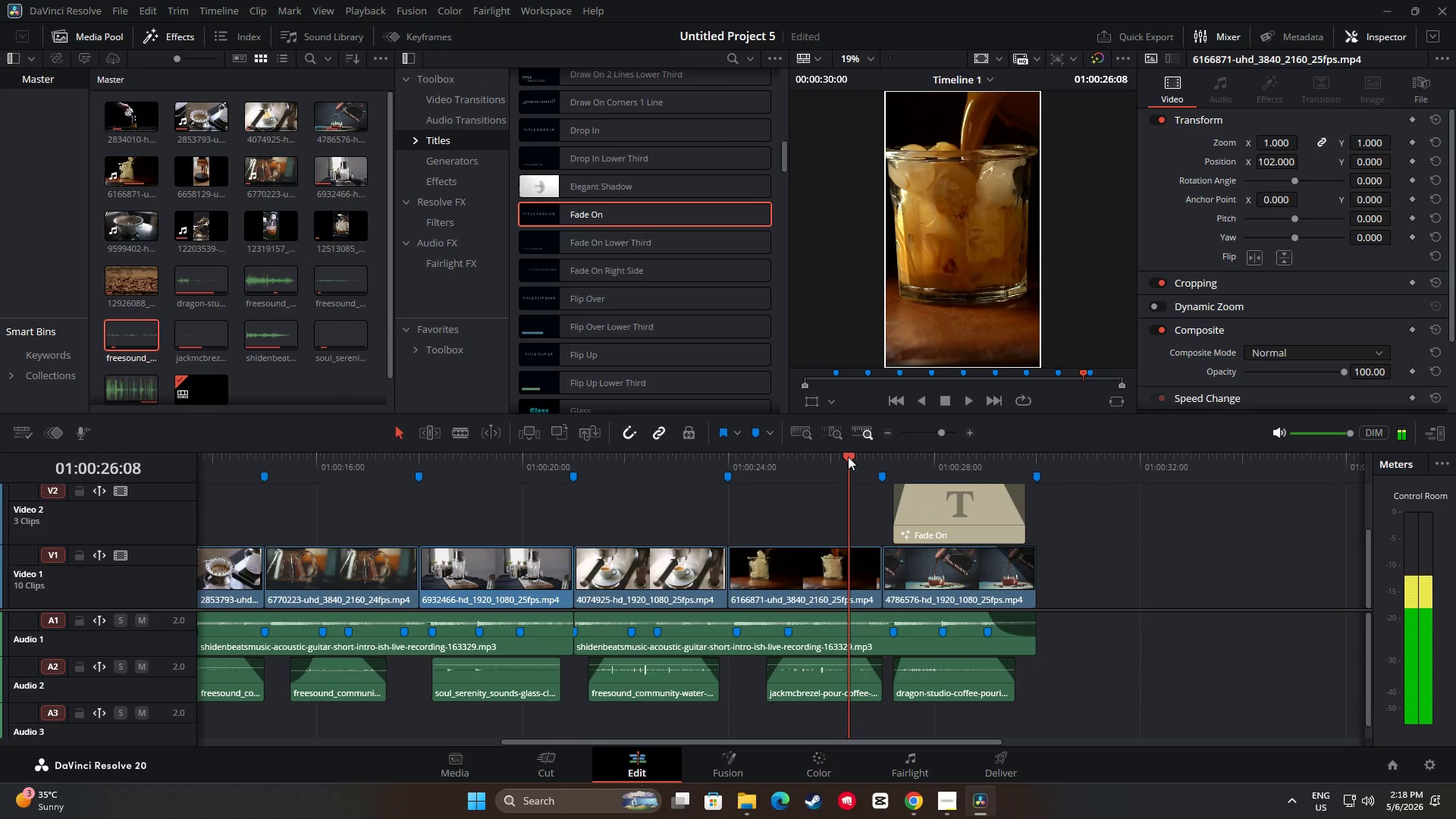 
key(Space)
 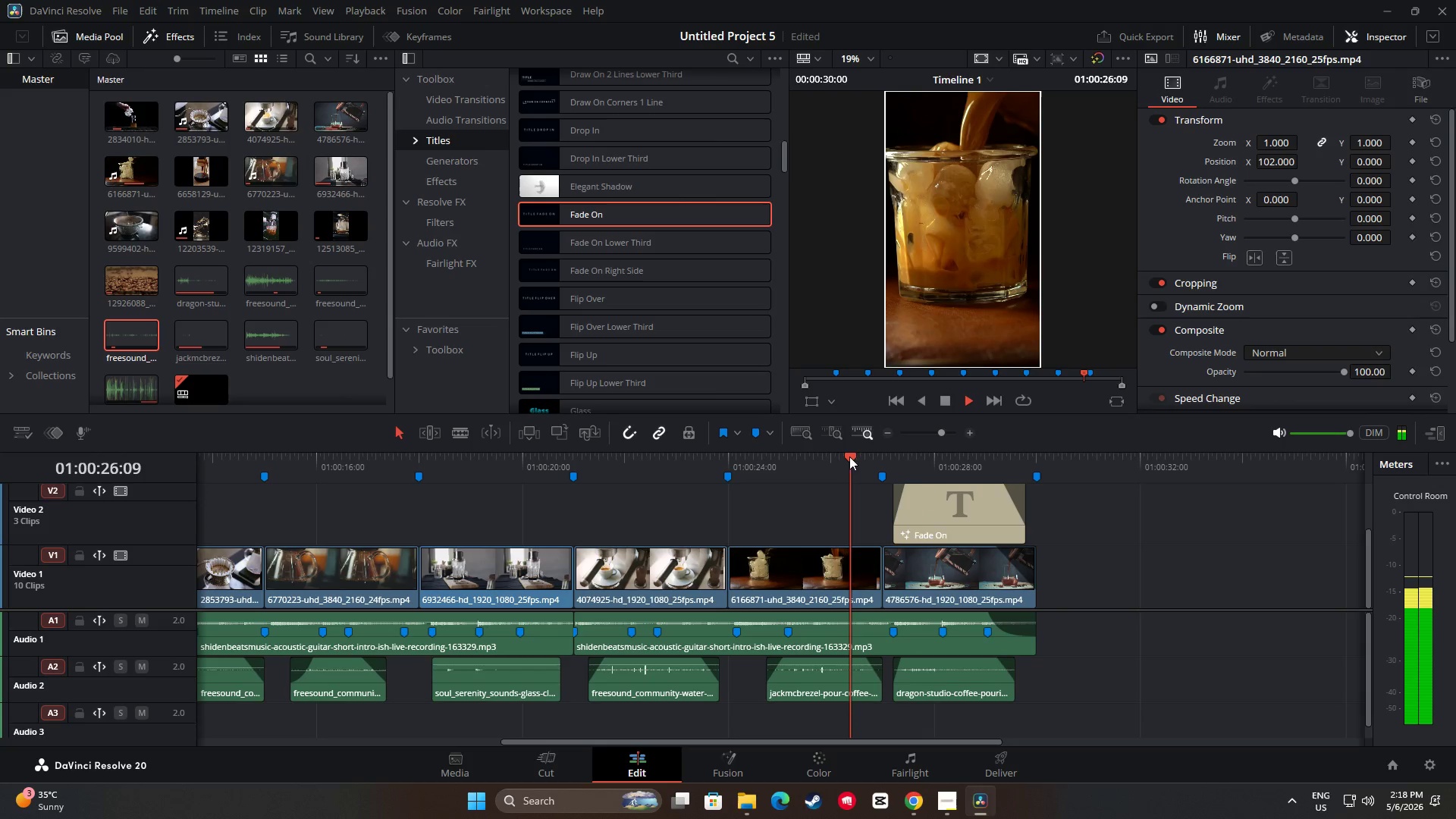 
mouse_move([996, 475])
 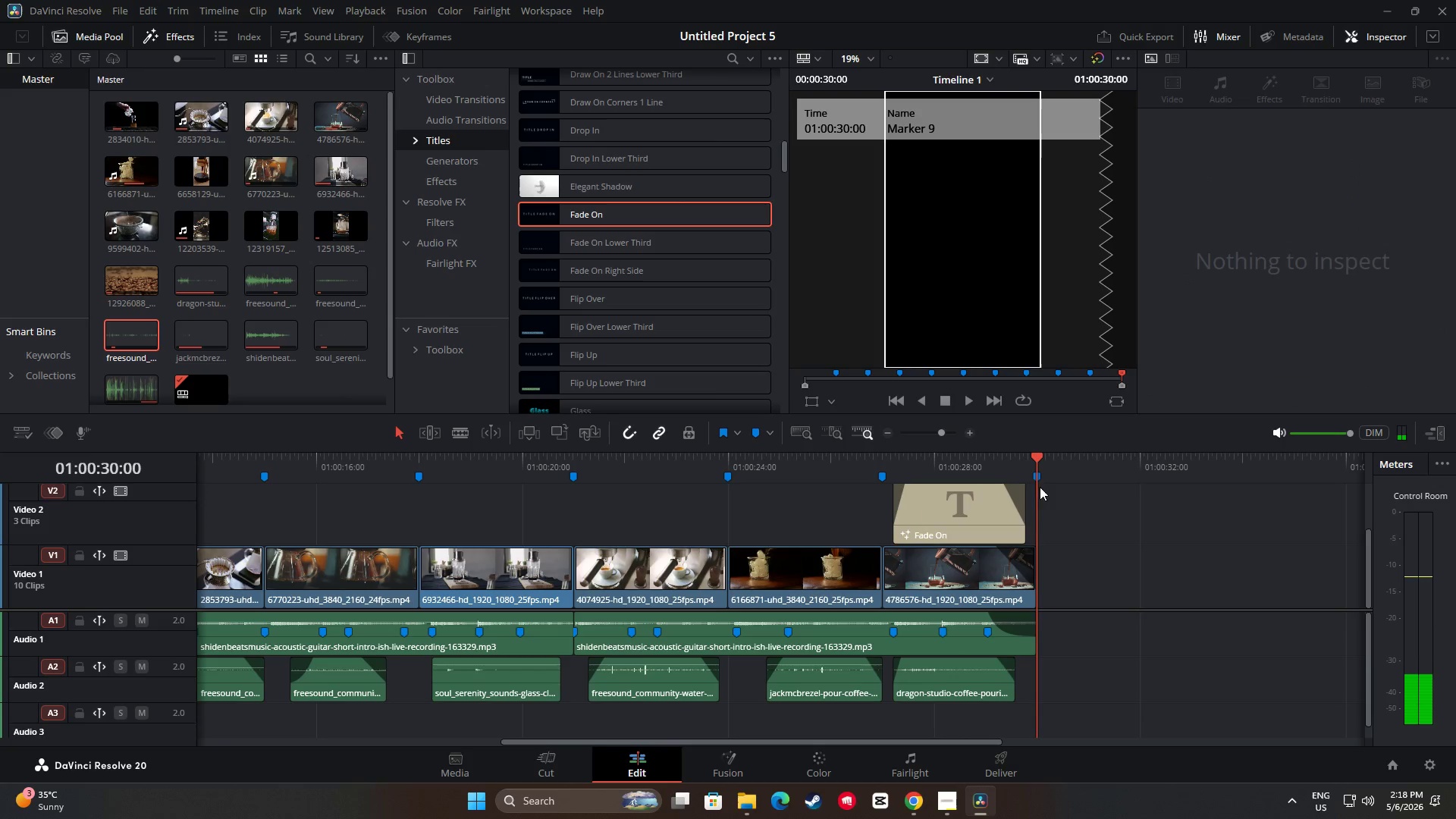 
left_click_drag(start_coordinate=[1032, 454], to_coordinate=[131, 484])
 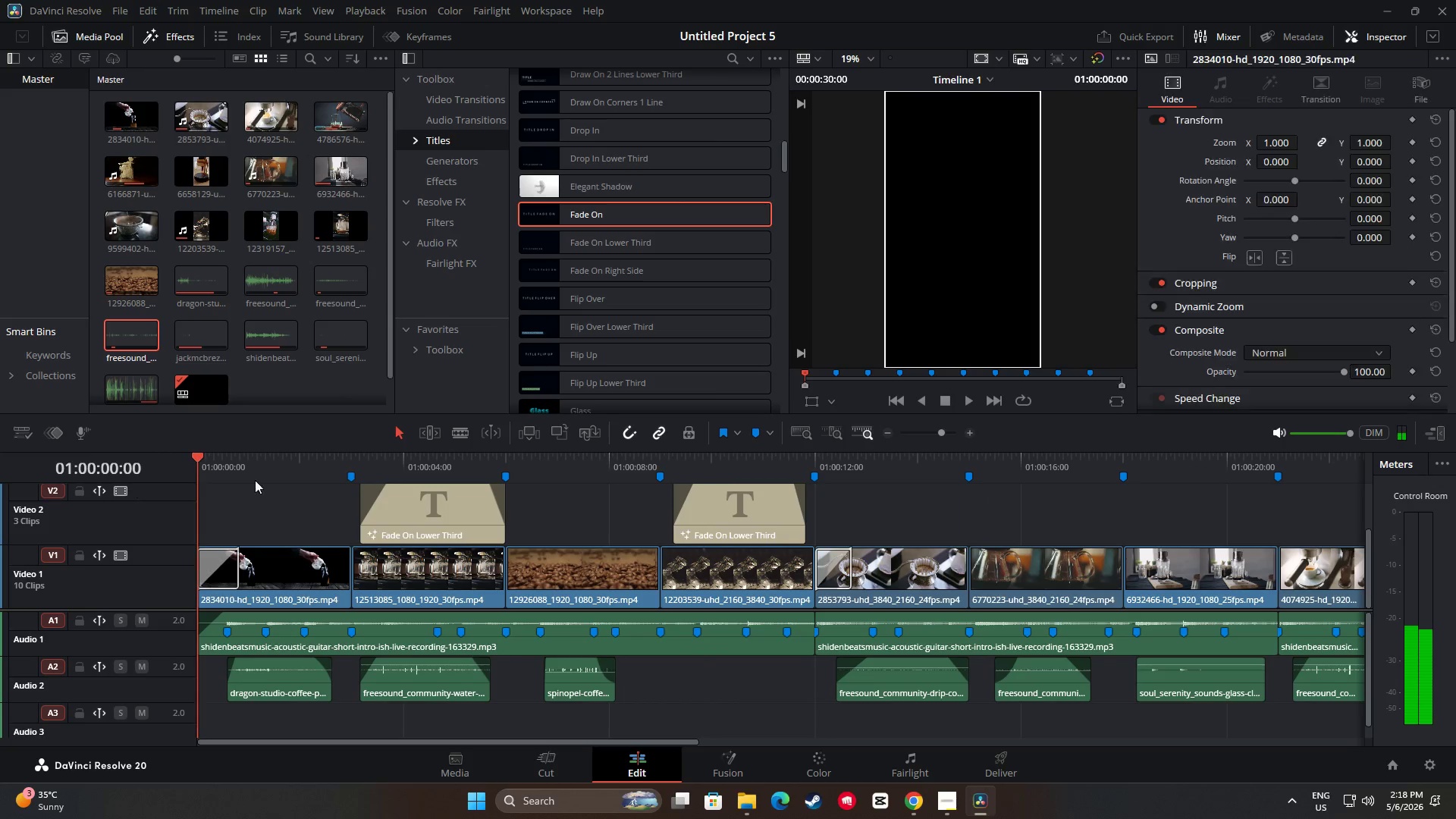 
key(Space)
 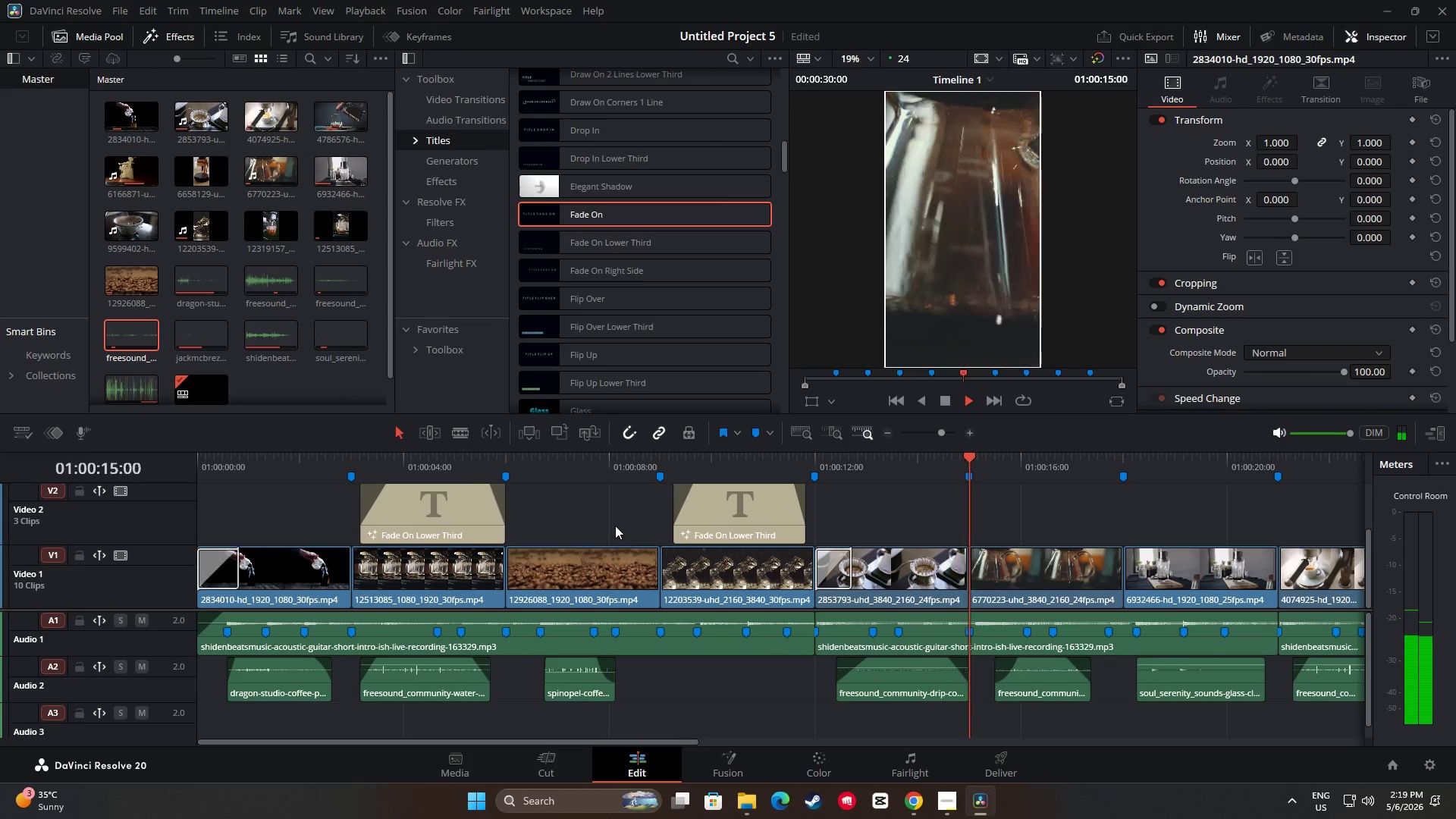 
wait(20.09)
 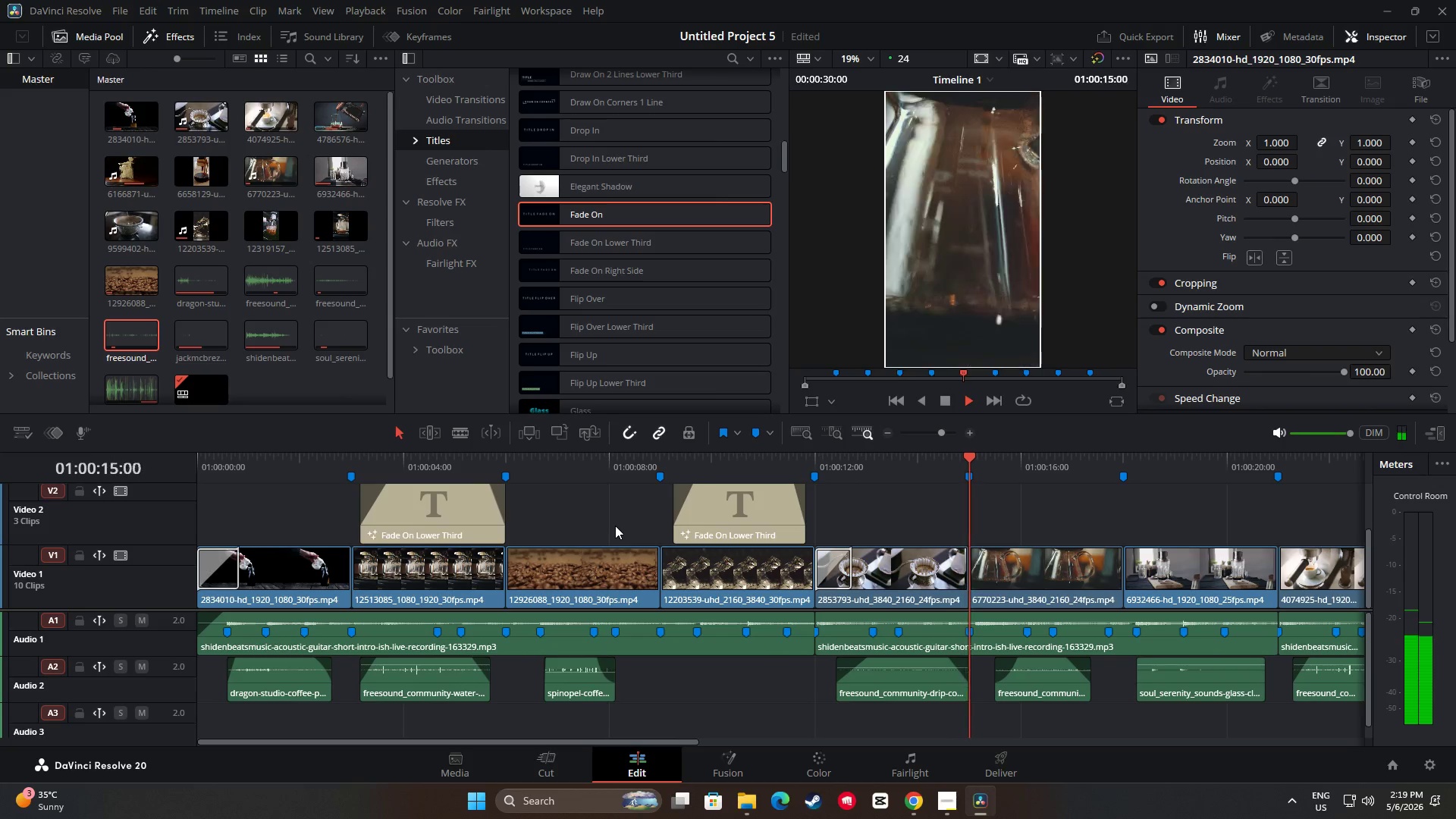 
left_click_drag(start_coordinate=[694, 743], to_coordinate=[932, 739])
 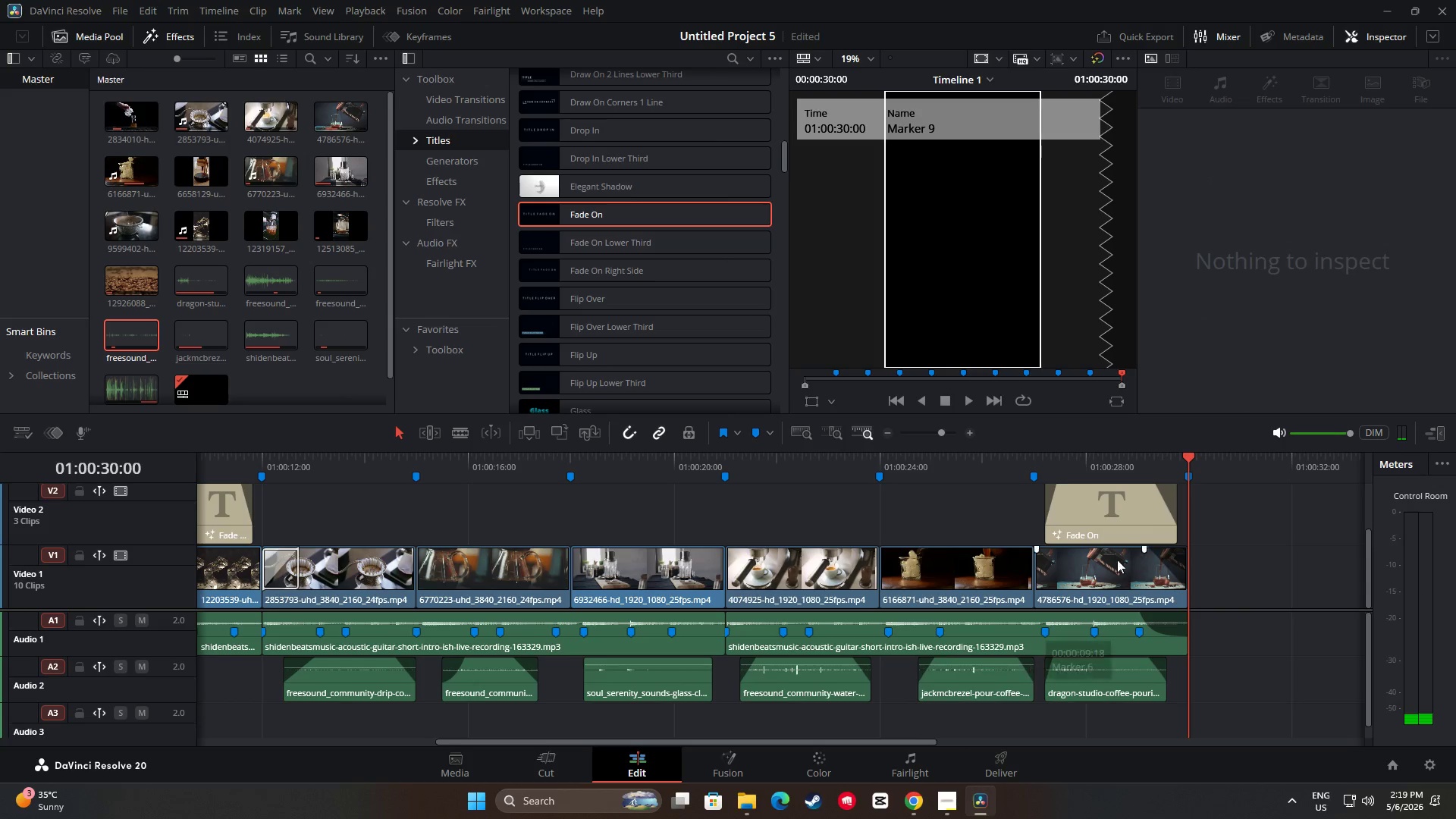 
left_click_drag(start_coordinate=[1190, 457], to_coordinate=[99, 510])
 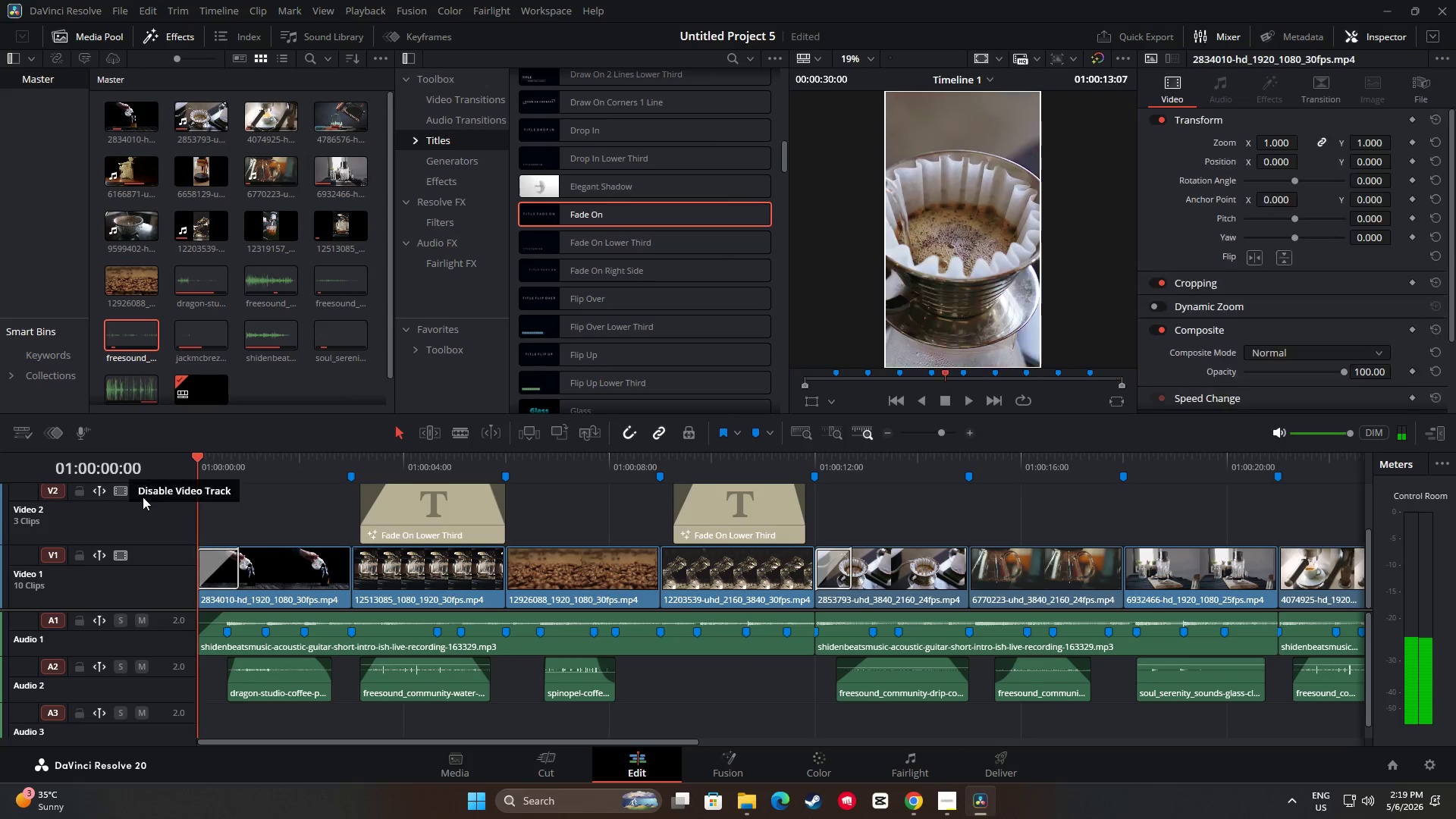 
key(Space)
 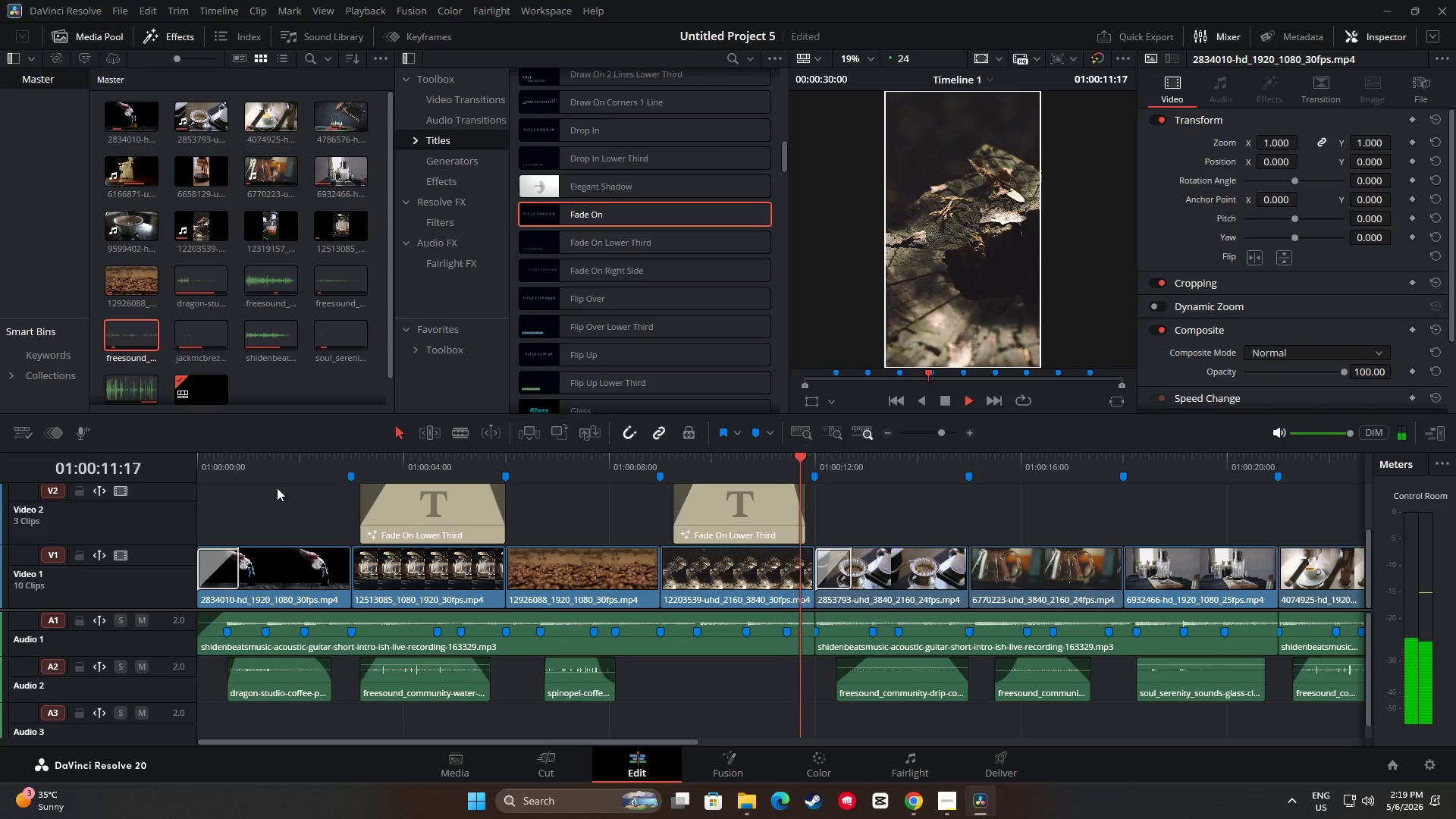 
wait(17.02)
 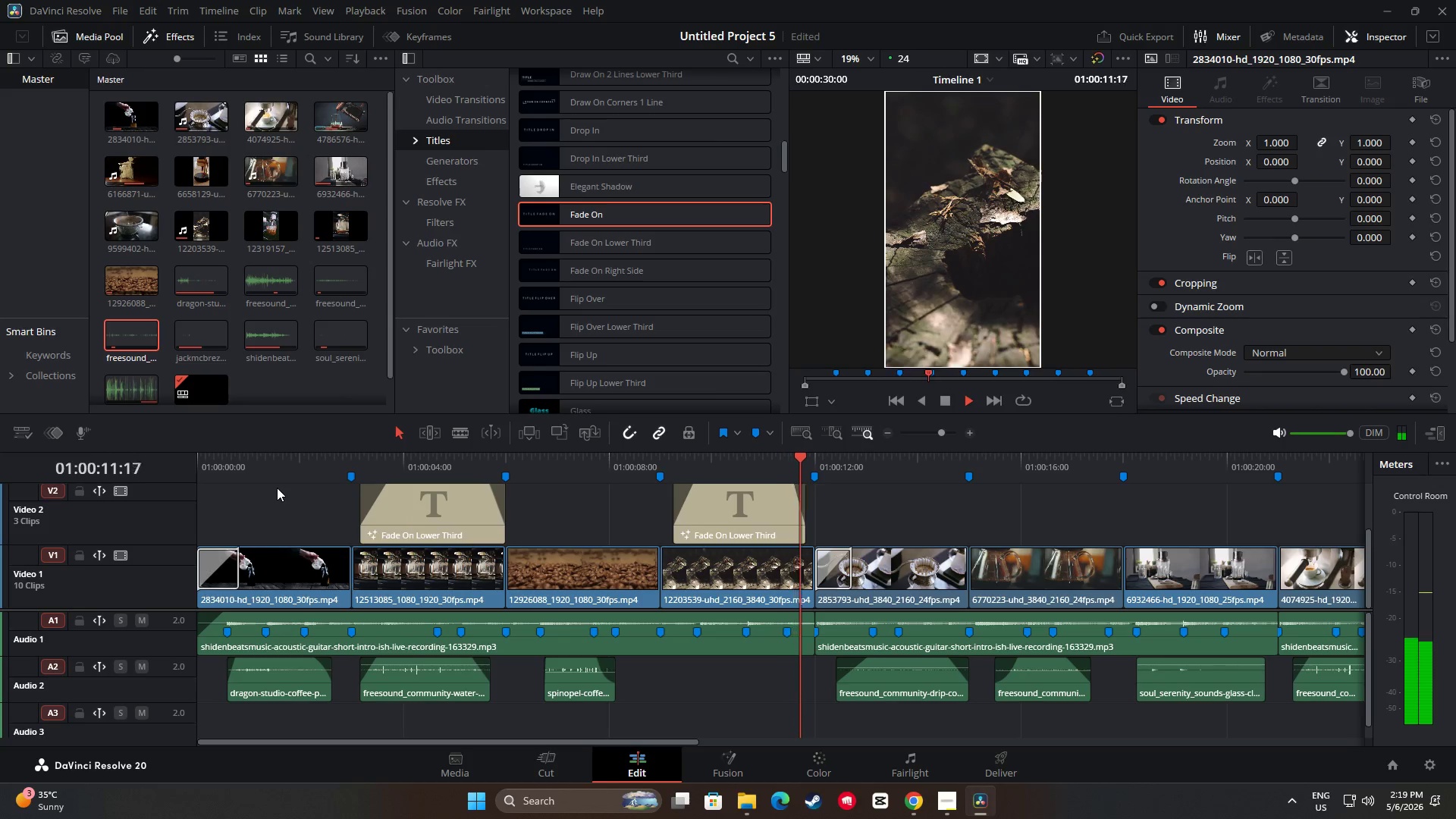 
key(Space)
 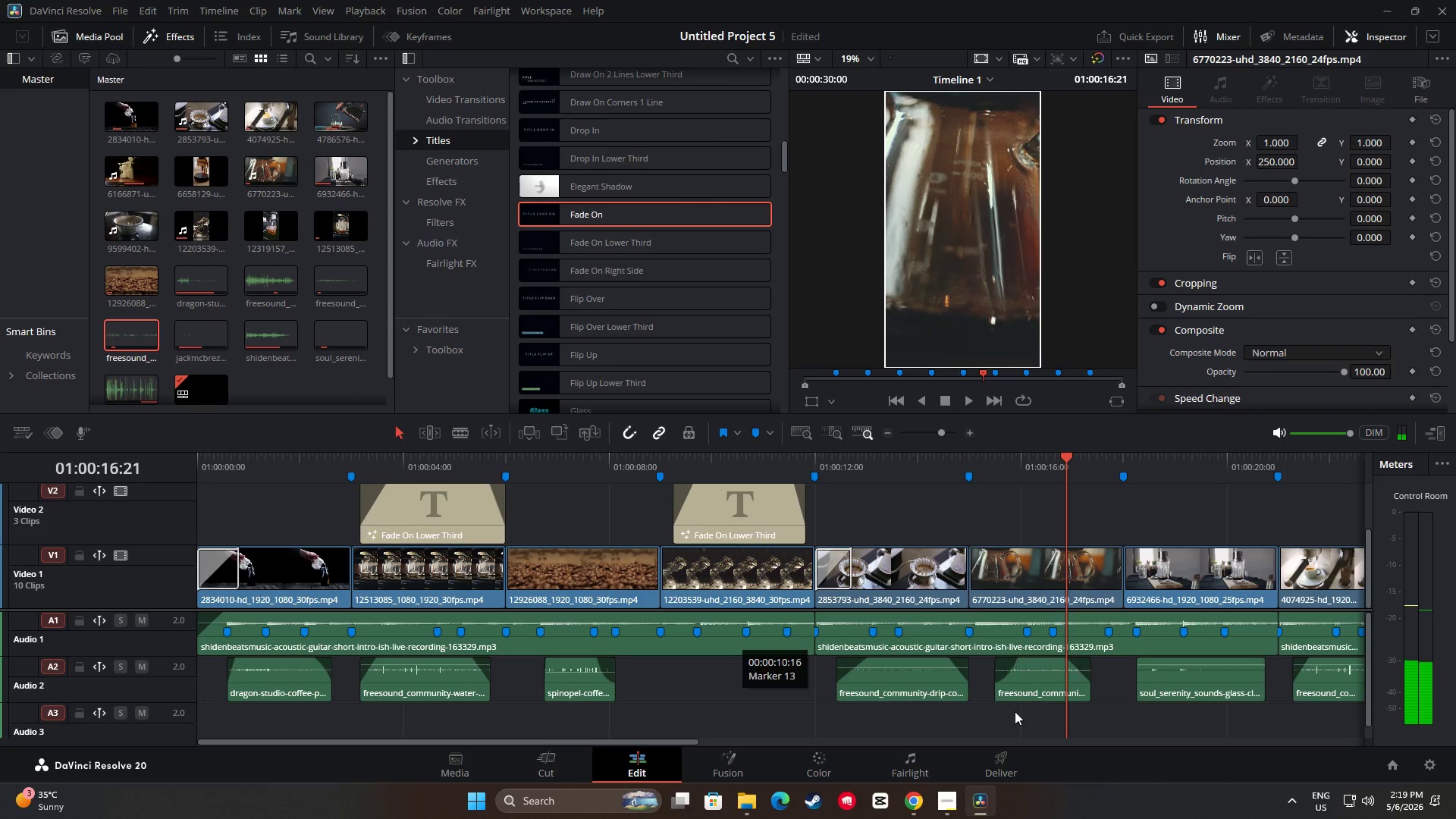 
mouse_move([1047, 661])
 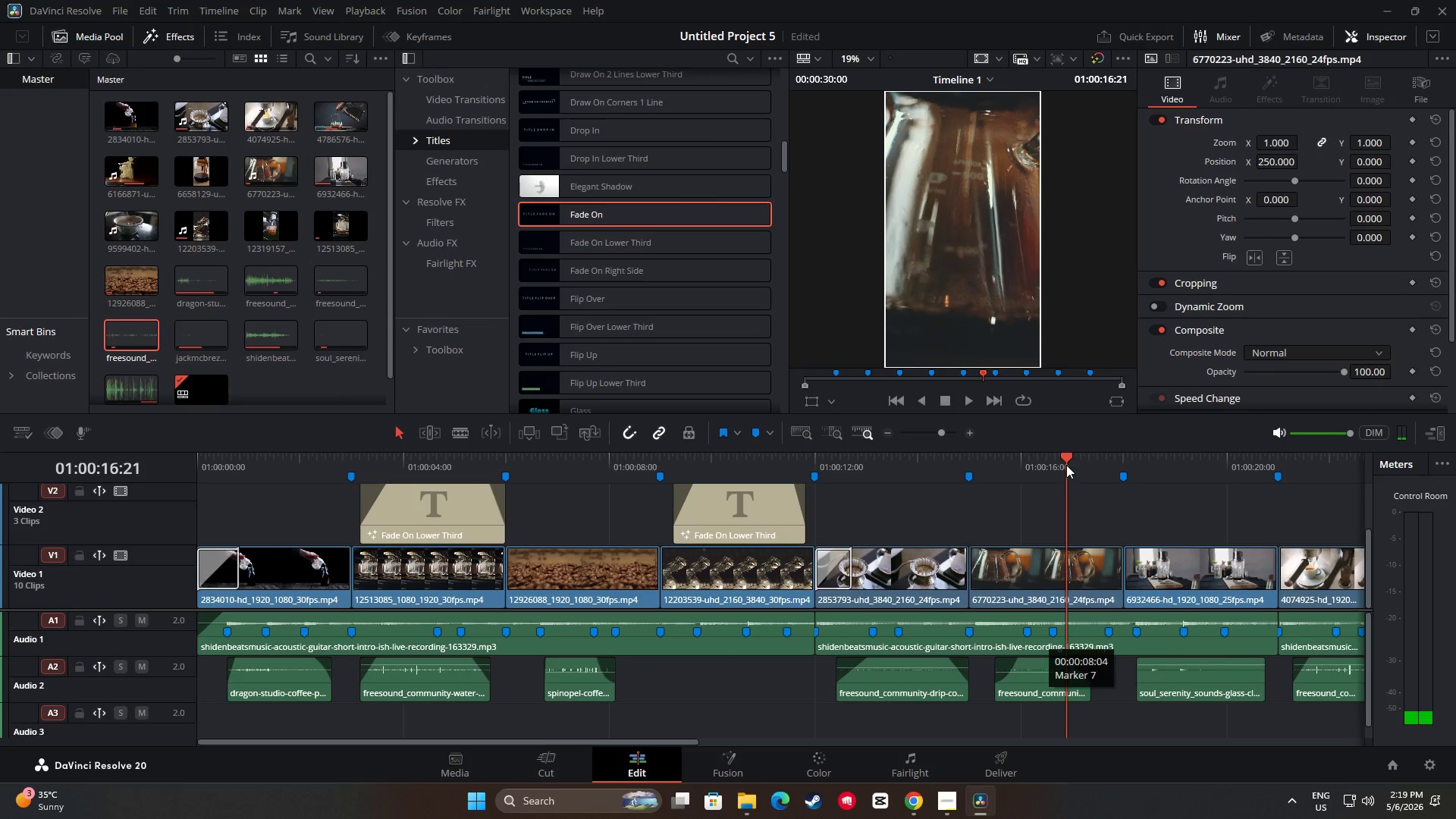 
left_click_drag(start_coordinate=[1067, 462], to_coordinate=[943, 461])
 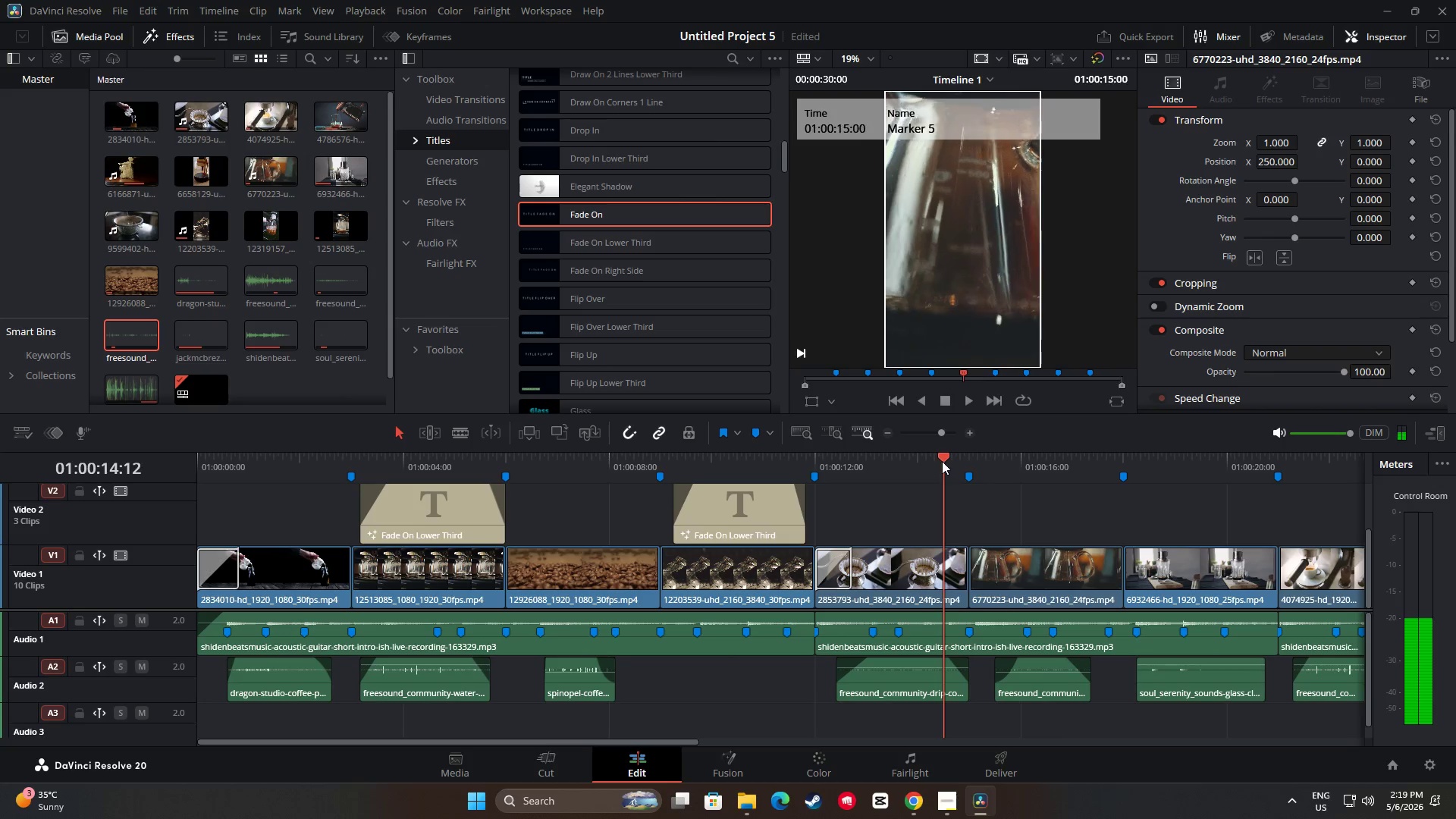 
key(Space)
 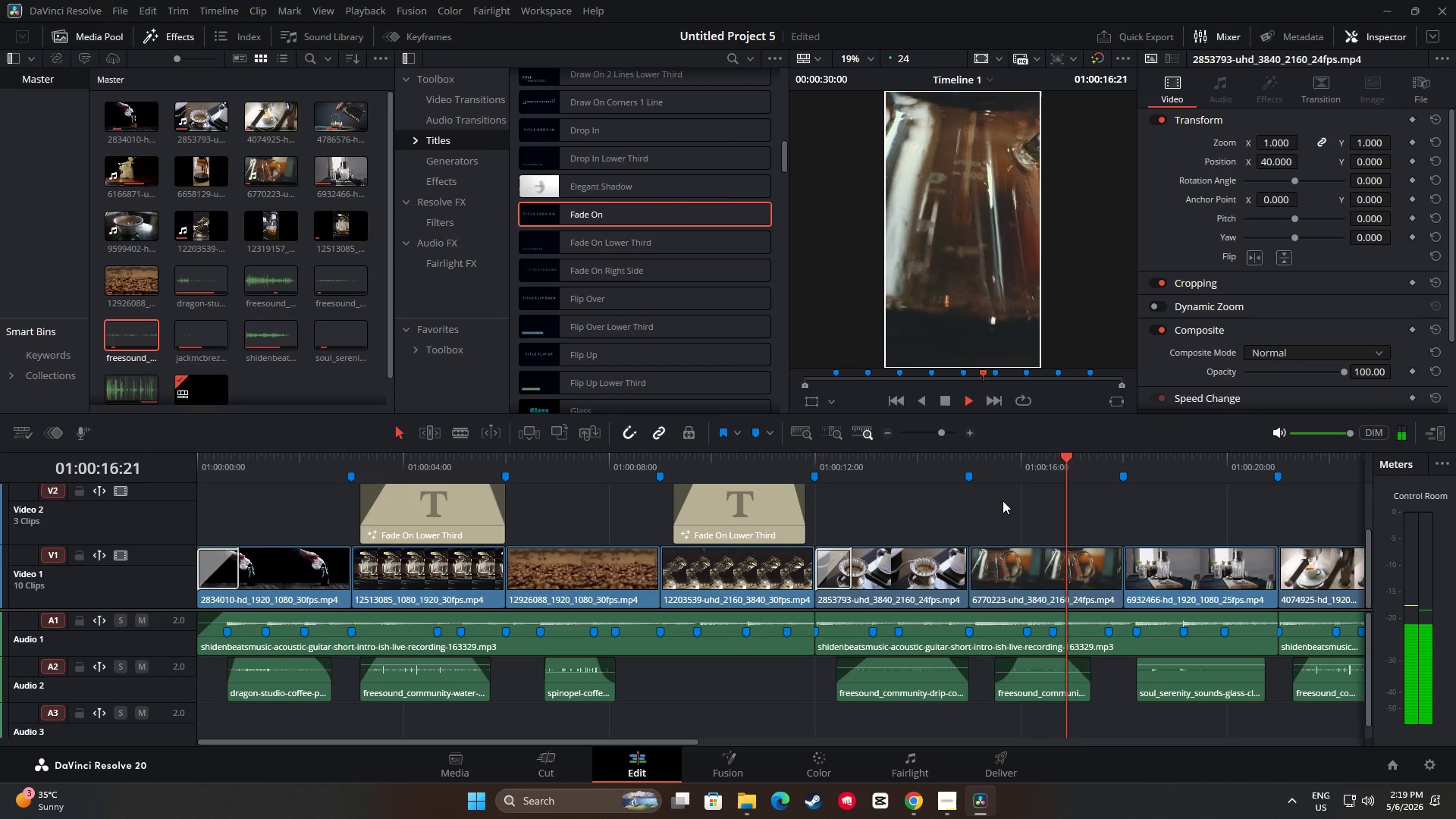 
key(Space)
 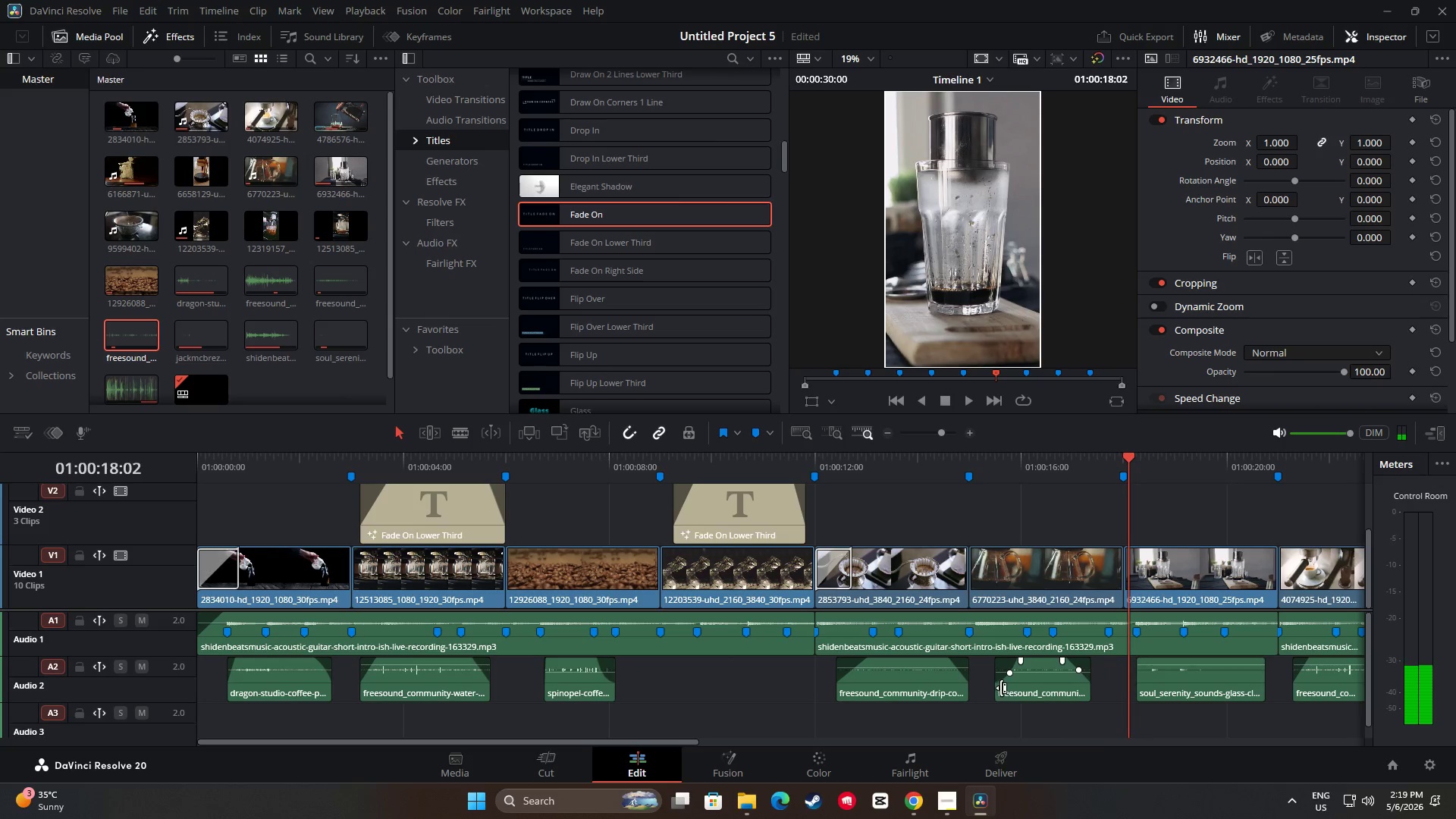 
left_click_drag(start_coordinate=[1000, 688], to_coordinate=[1006, 688])
 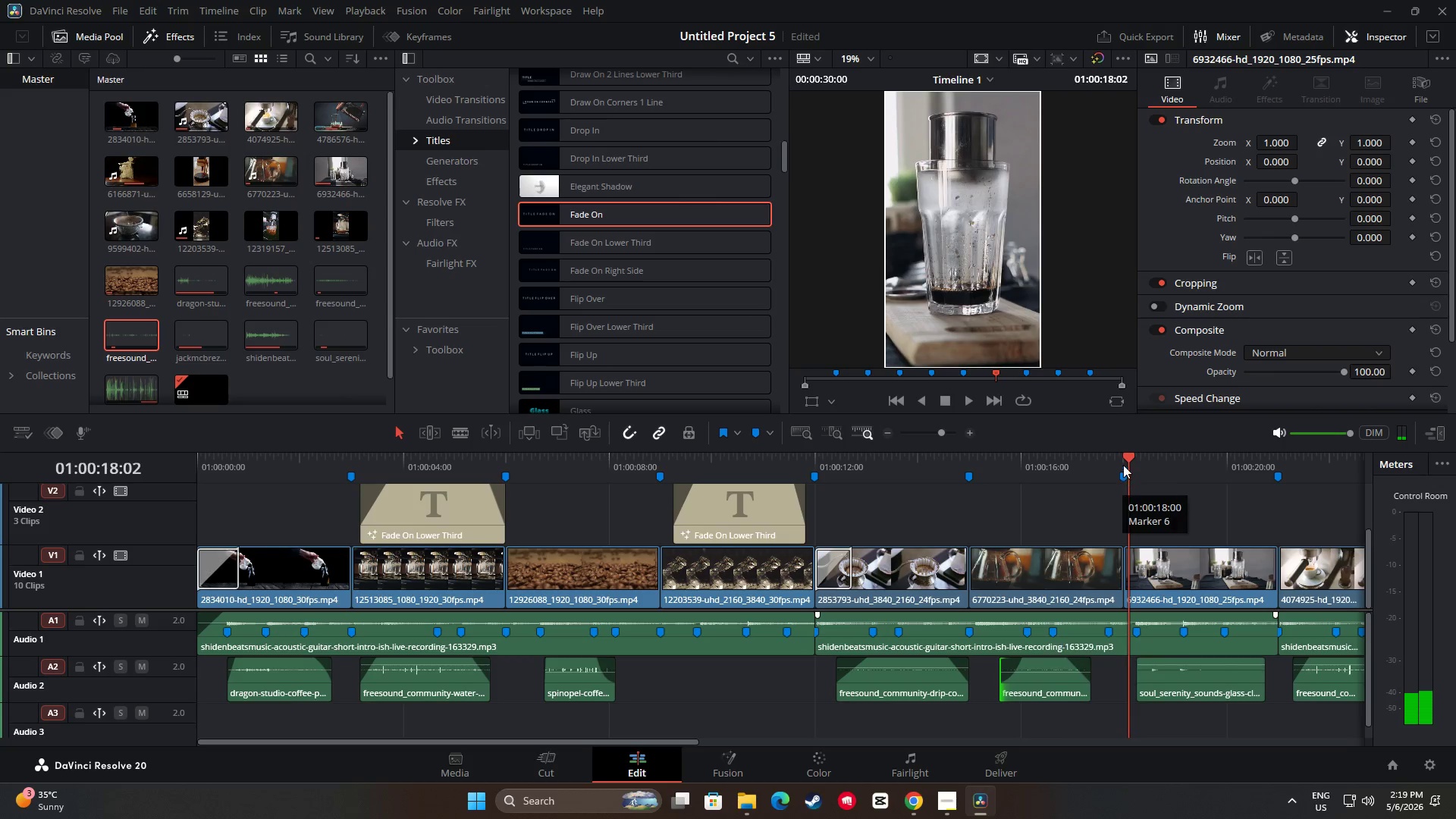 
left_click_drag(start_coordinate=[1125, 454], to_coordinate=[958, 459])
 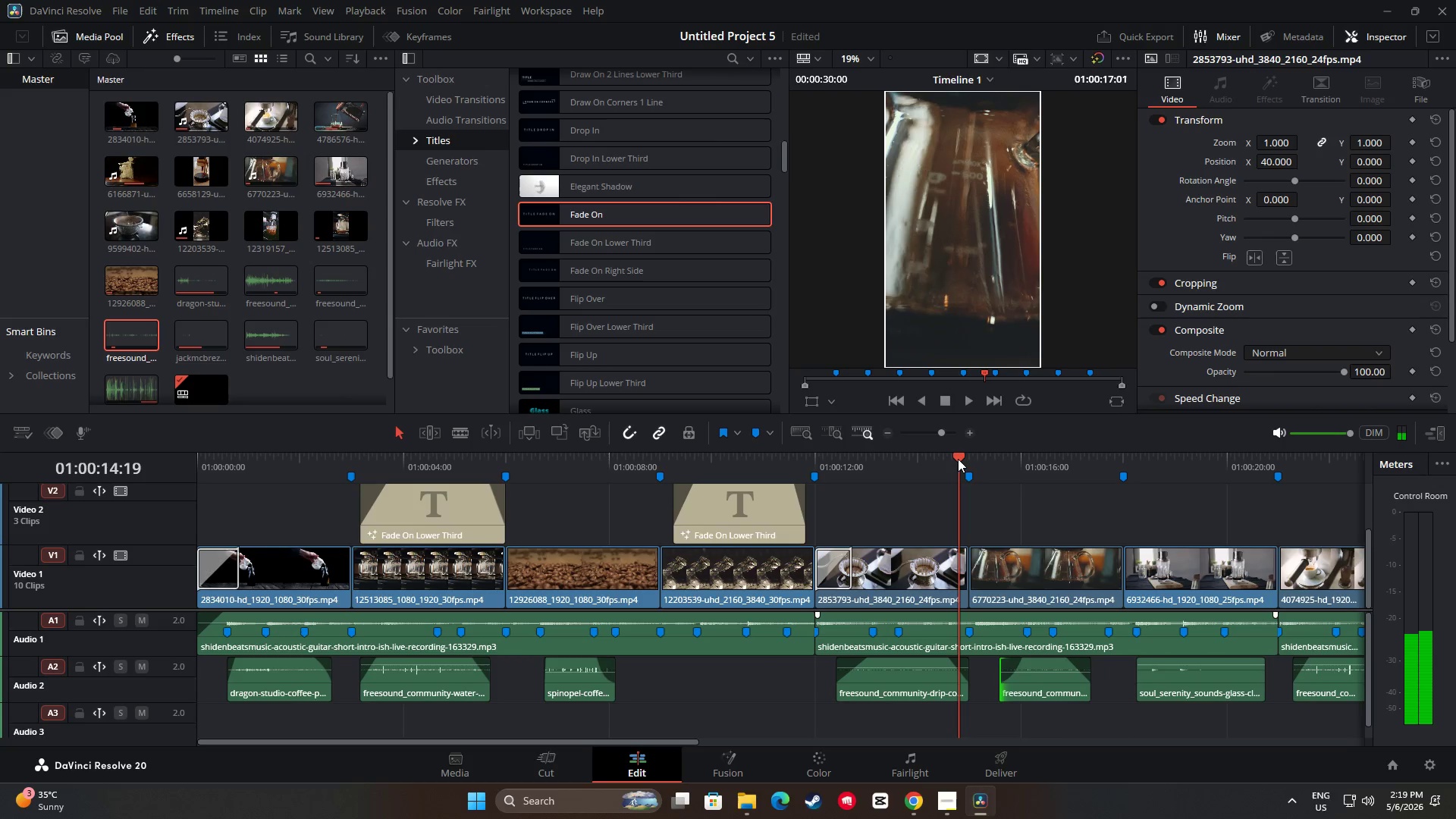 
key(Space)
 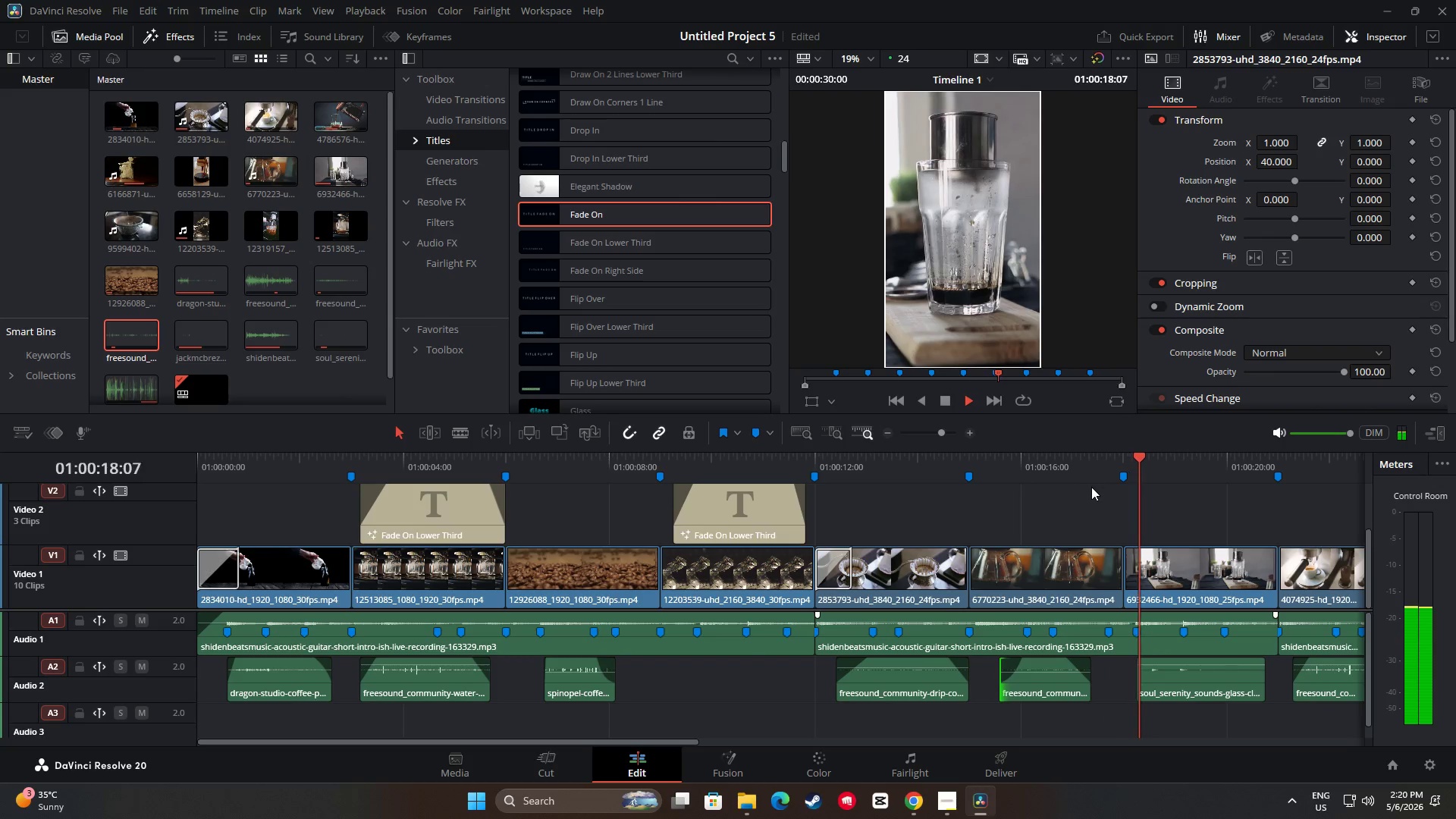 
wait(5.69)
 